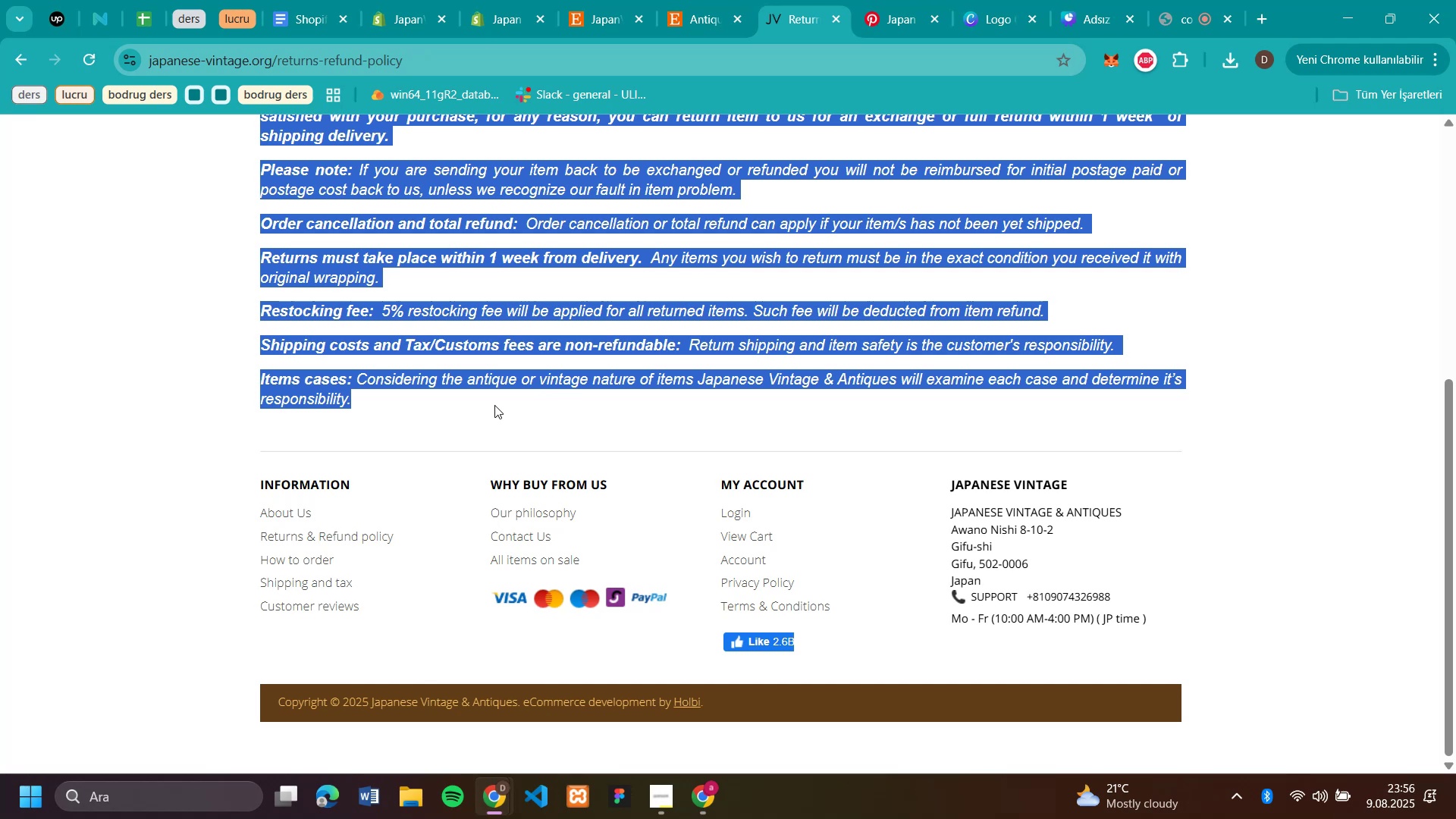 
key(CapsLock)
 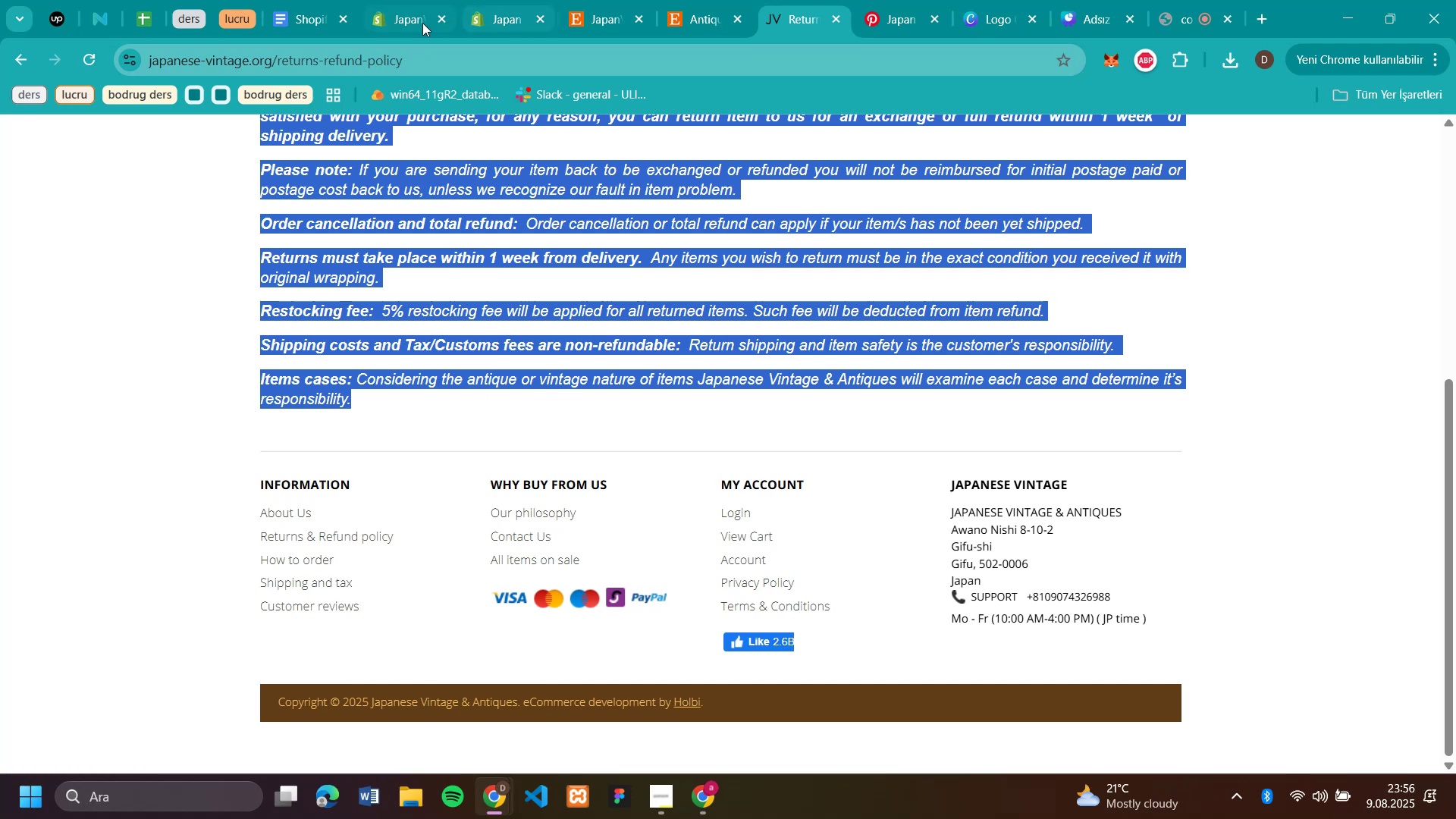 
left_click([497, 9])
 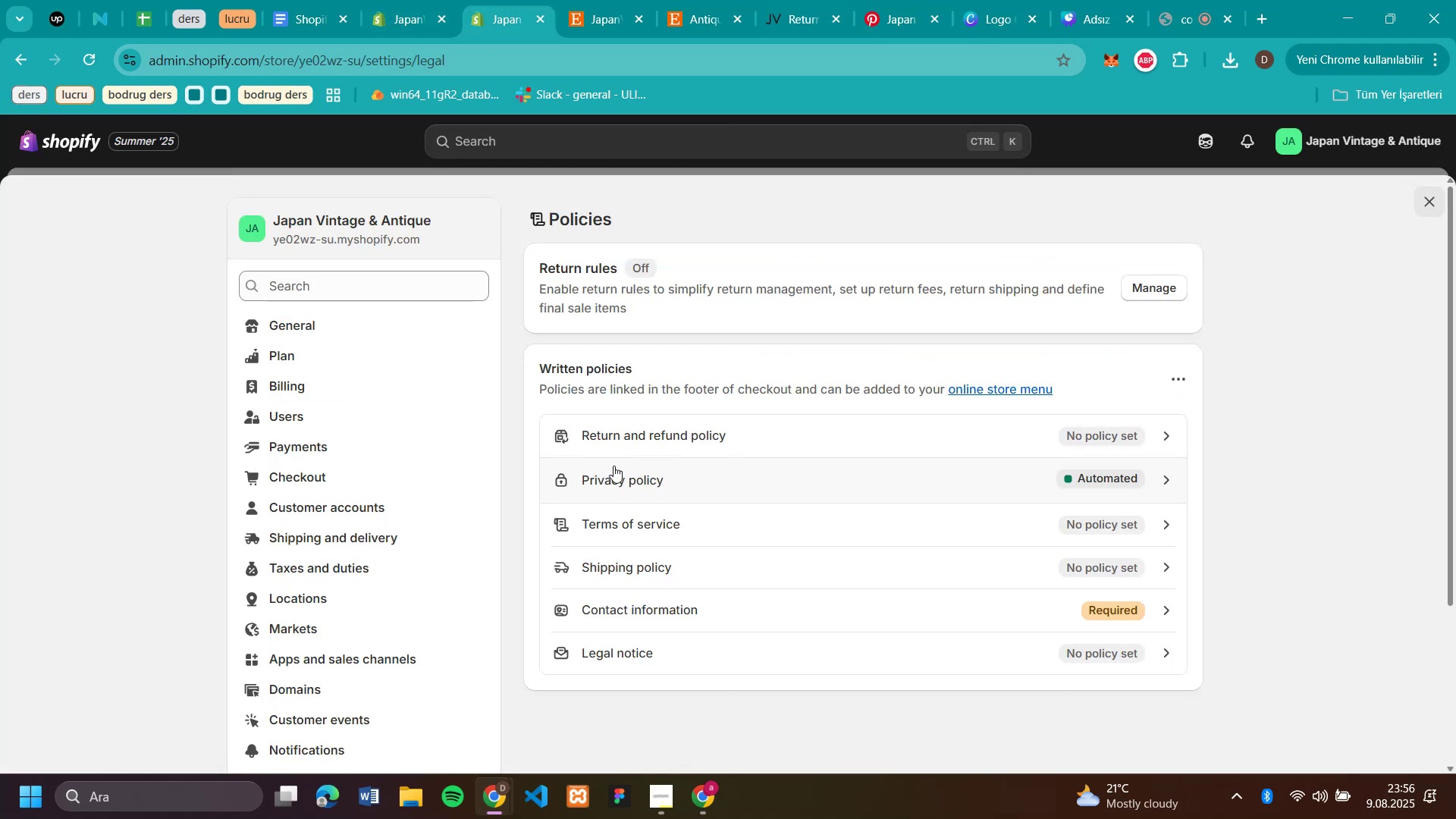 
left_click([665, 433])
 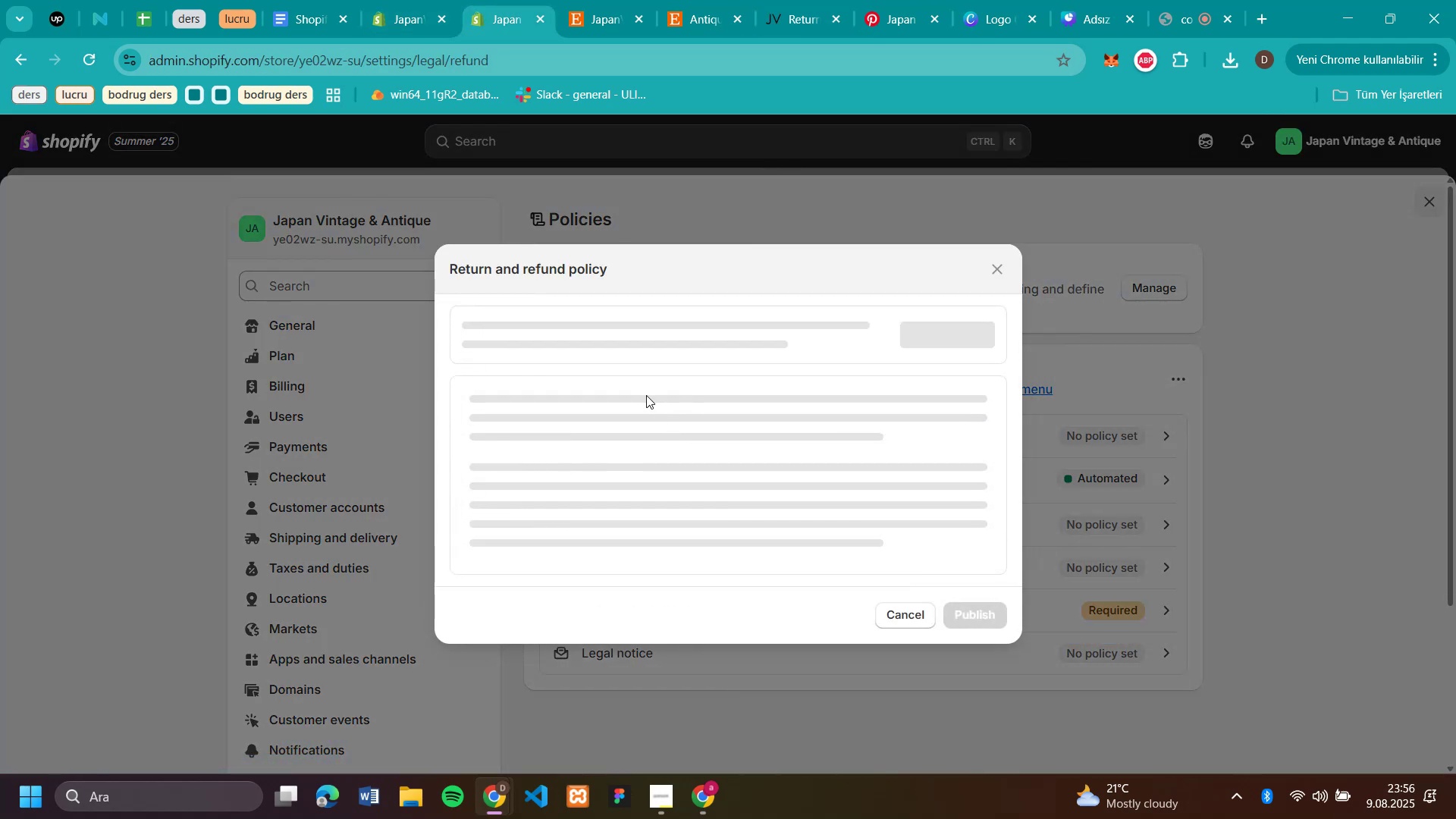 
left_click([582, 444])
 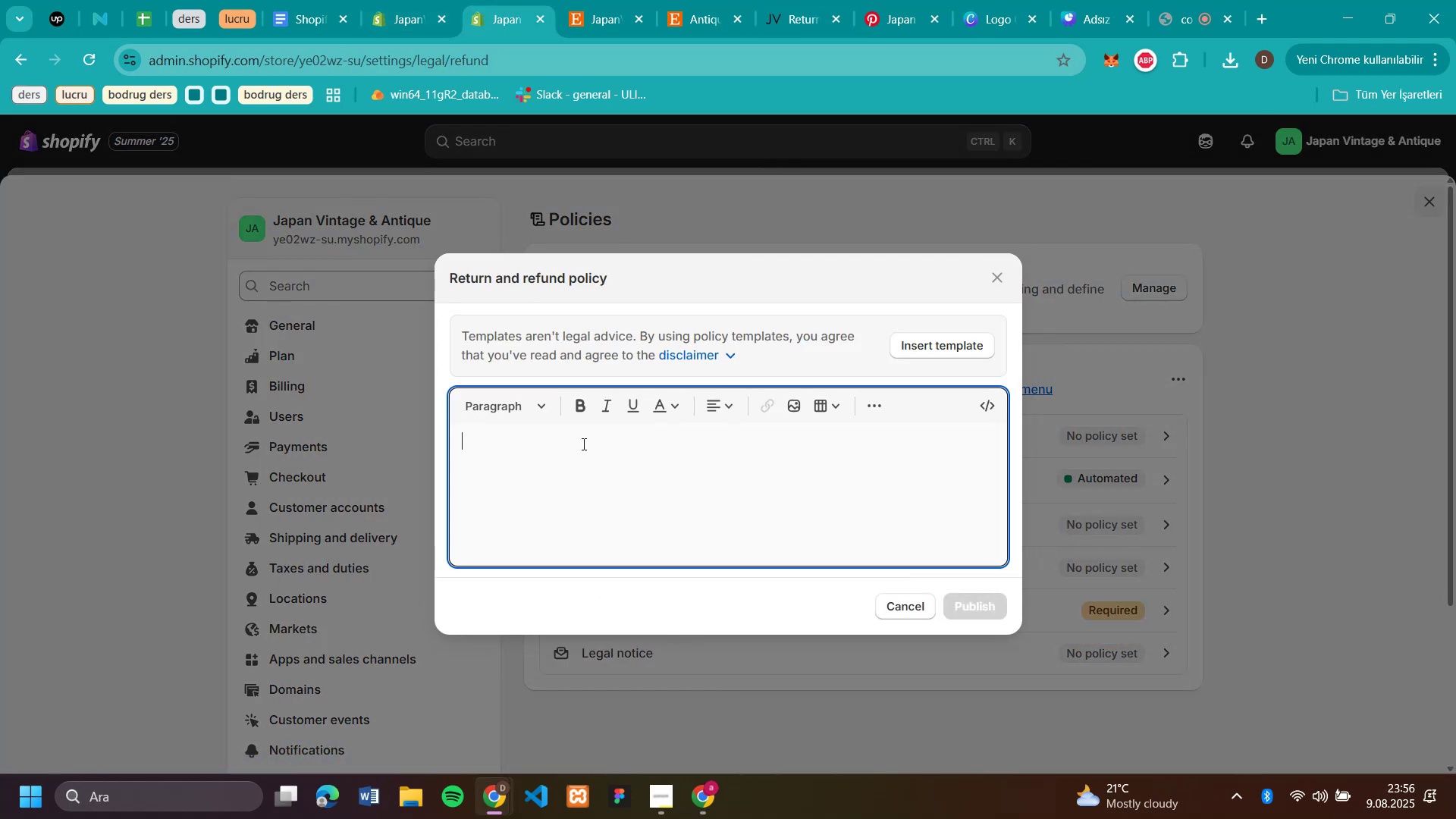 
key(Control+V)
 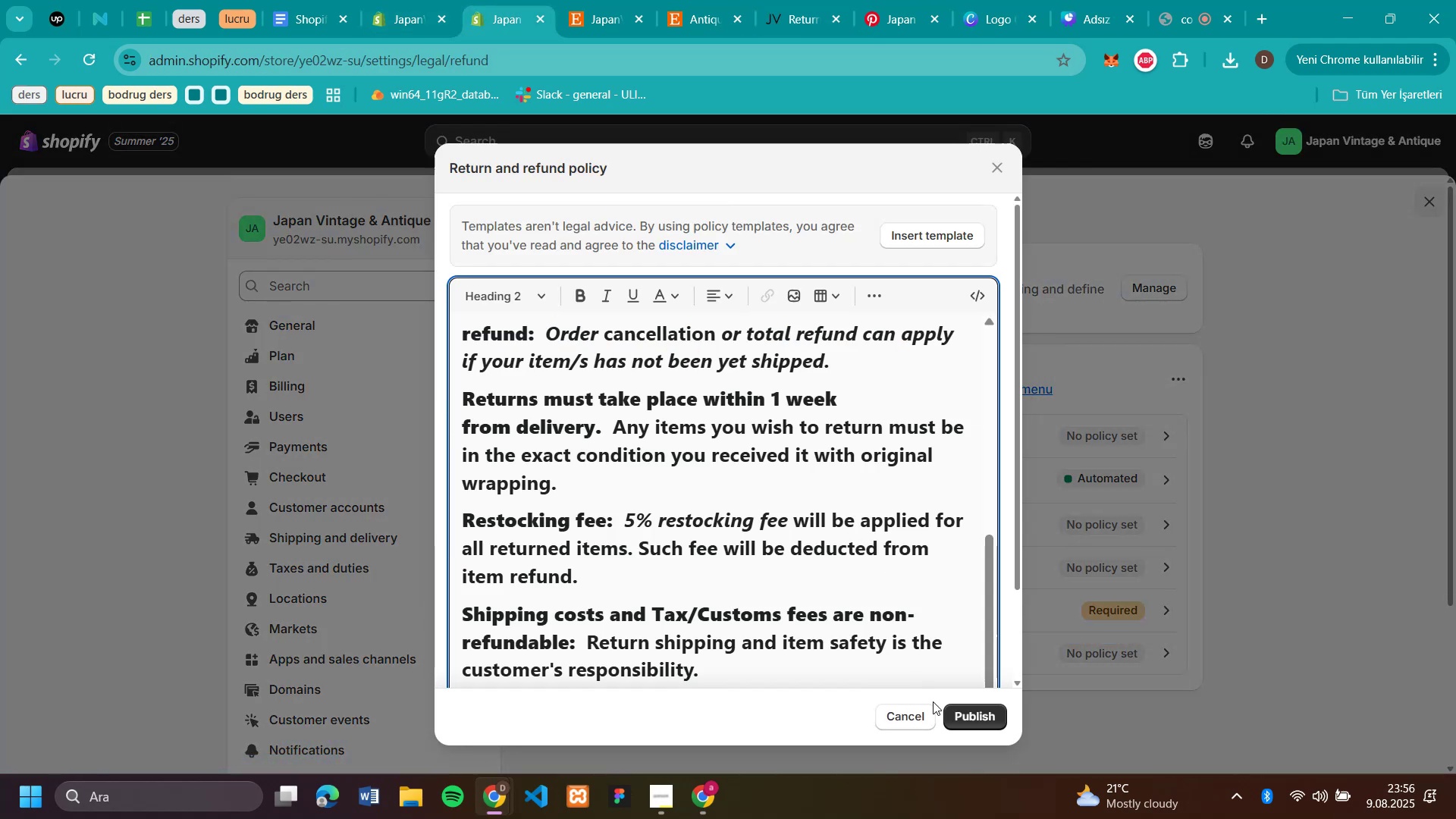 
left_click([963, 714])
 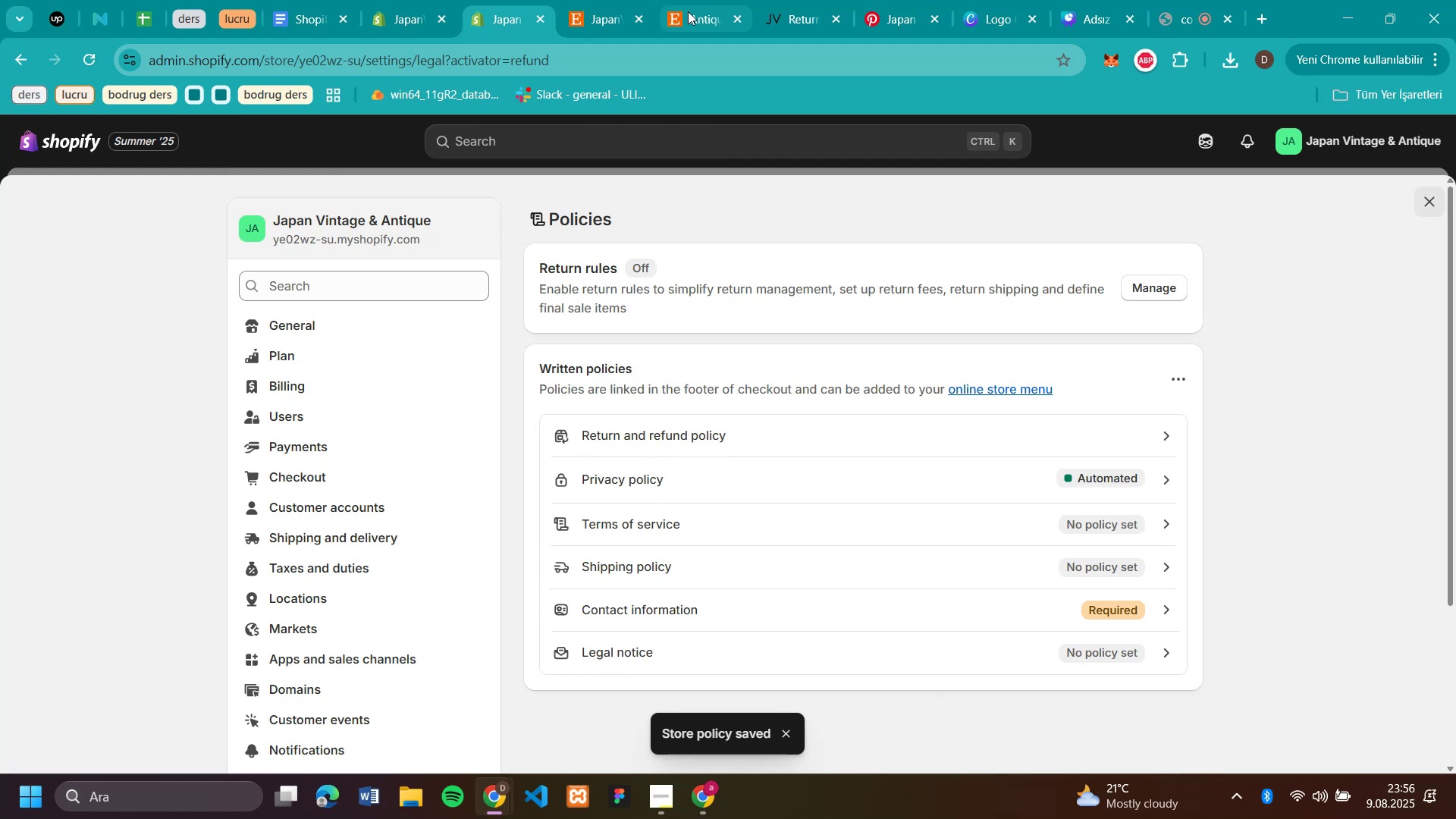 
left_click([770, 12])
 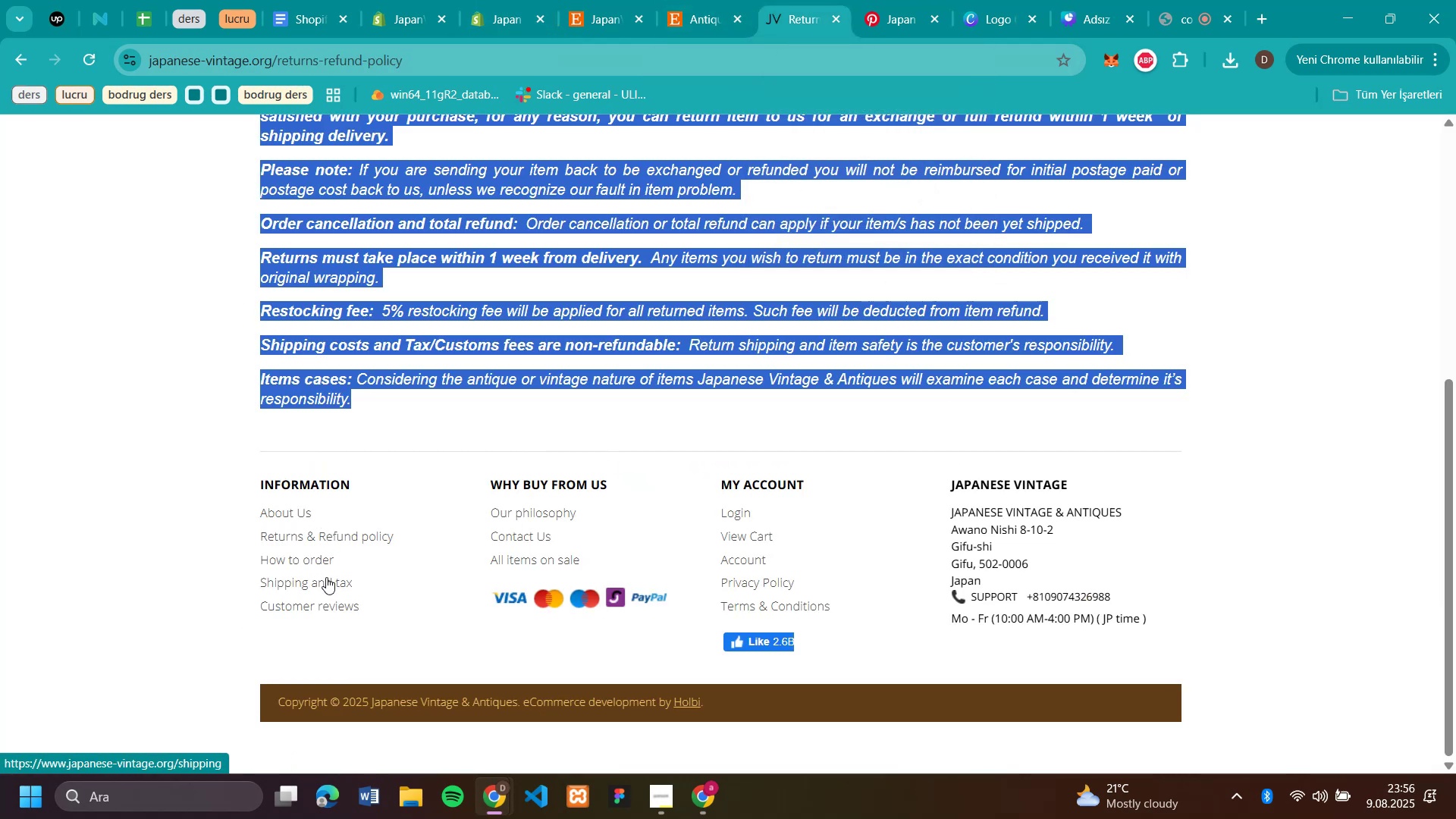 
wait(5.02)
 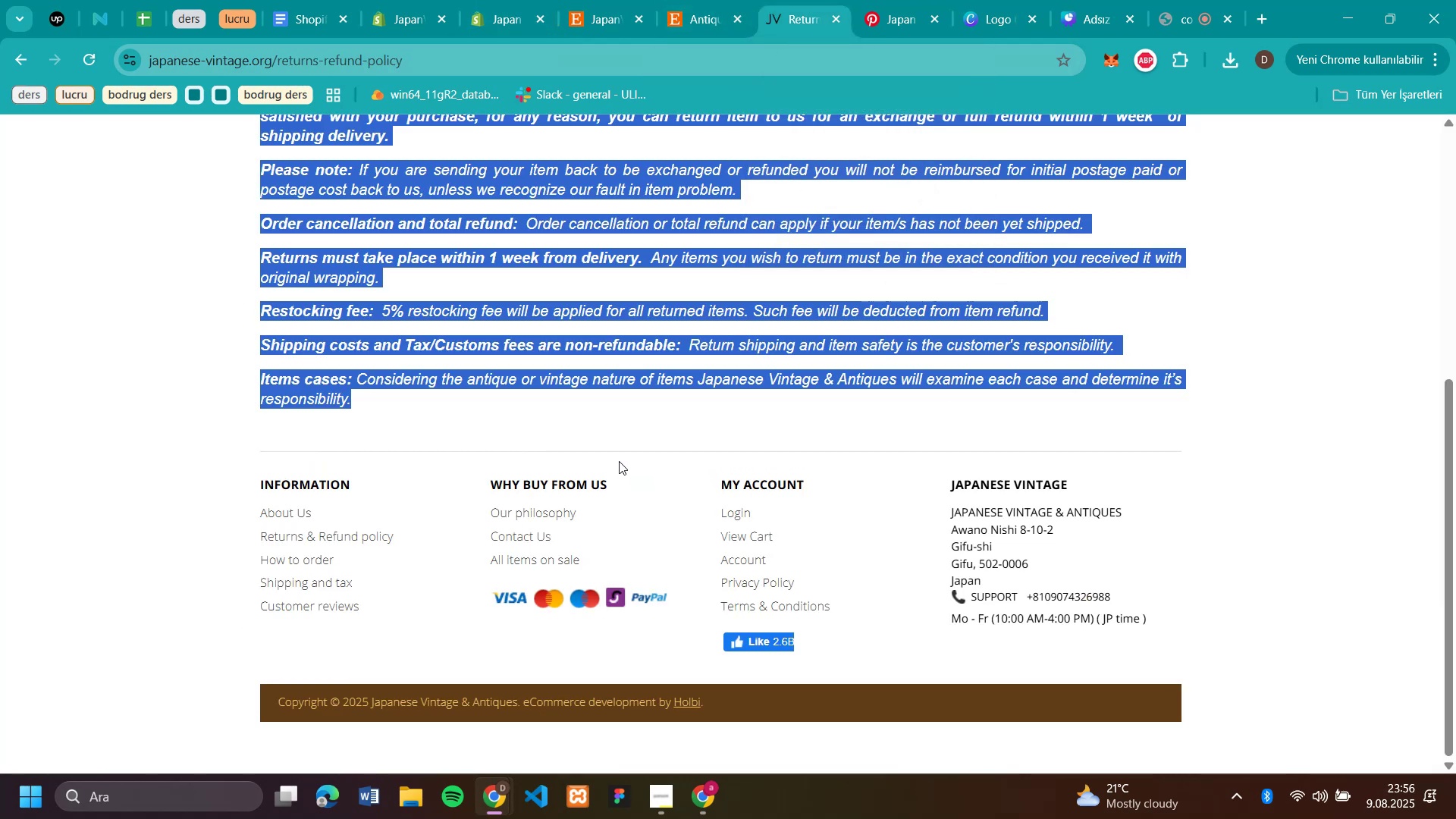 
left_click([326, 584])
 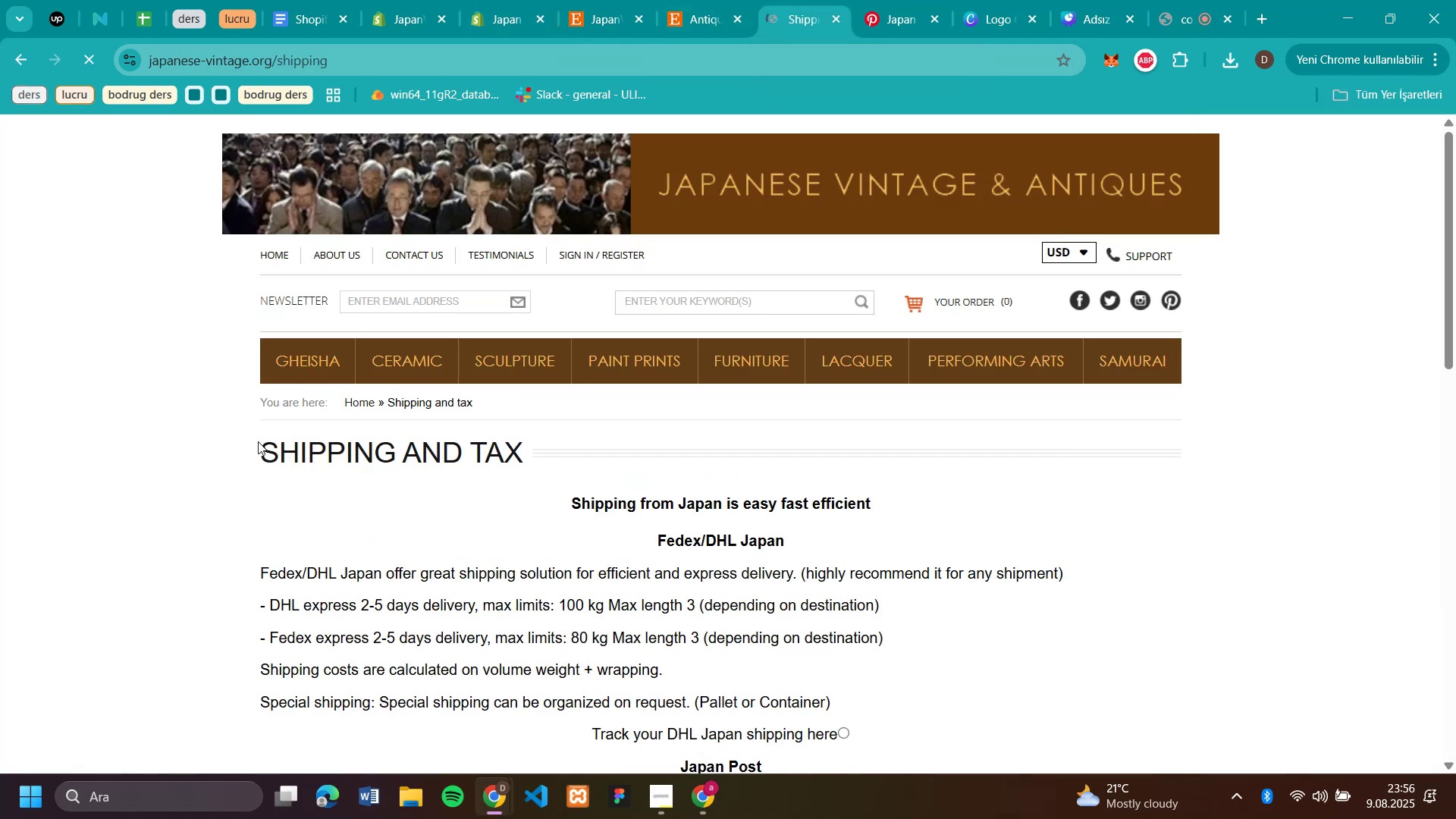 
left_click_drag(start_coordinate=[258, 441], to_coordinate=[879, 630])
 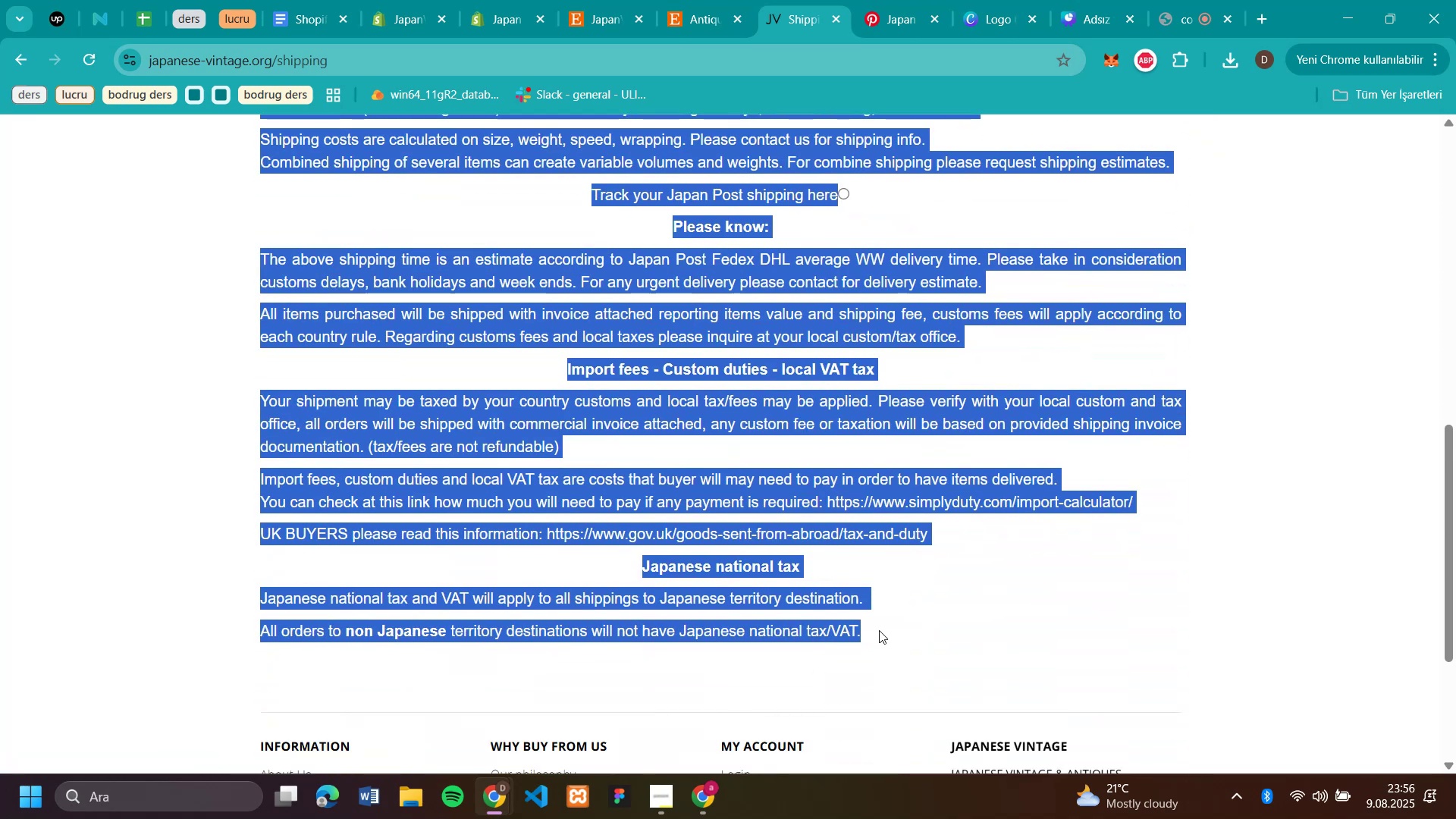 
key(Control+C)
 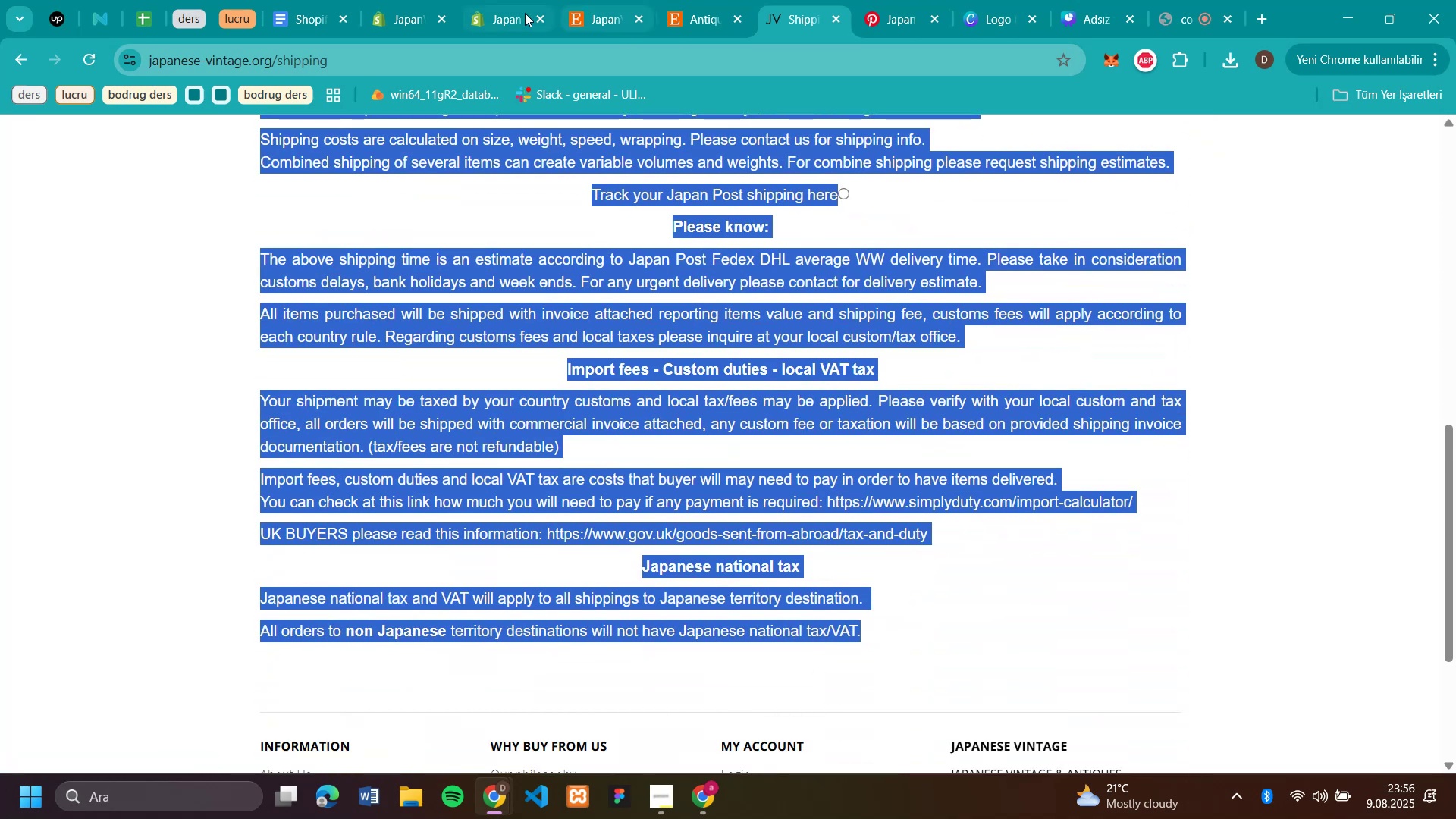 
left_click([504, 15])
 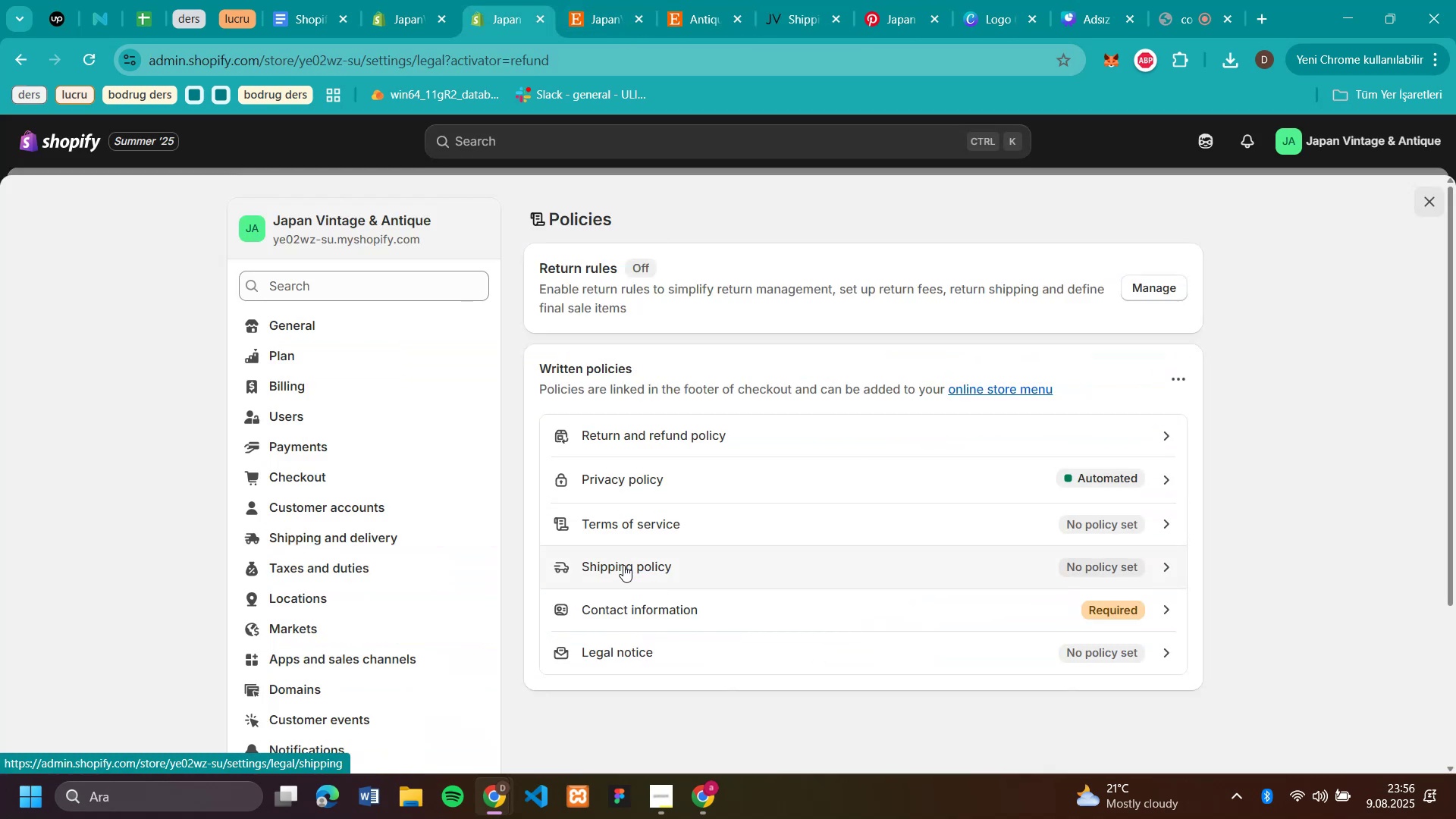 
left_click([623, 565])
 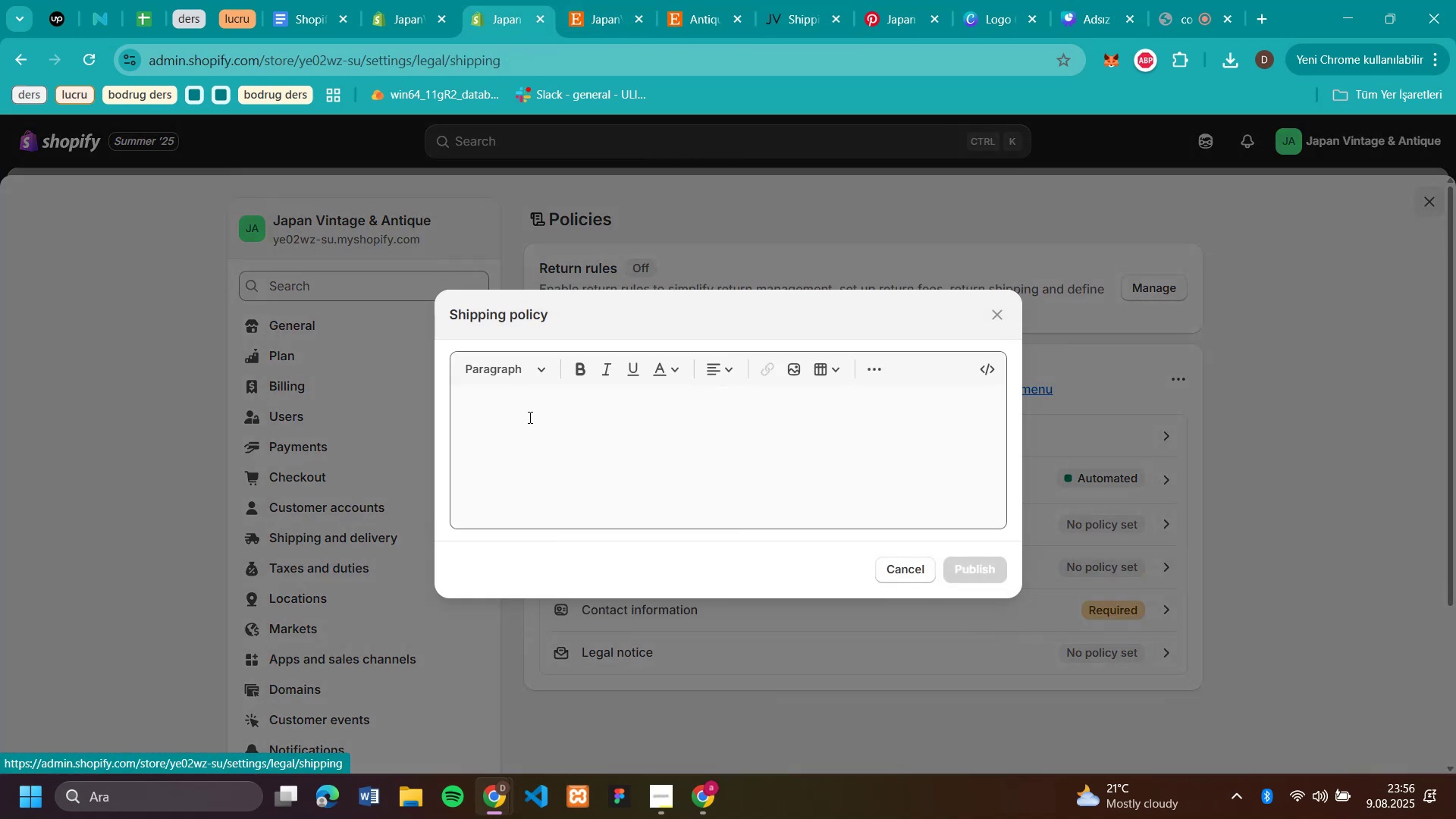 
key(Control+V)
 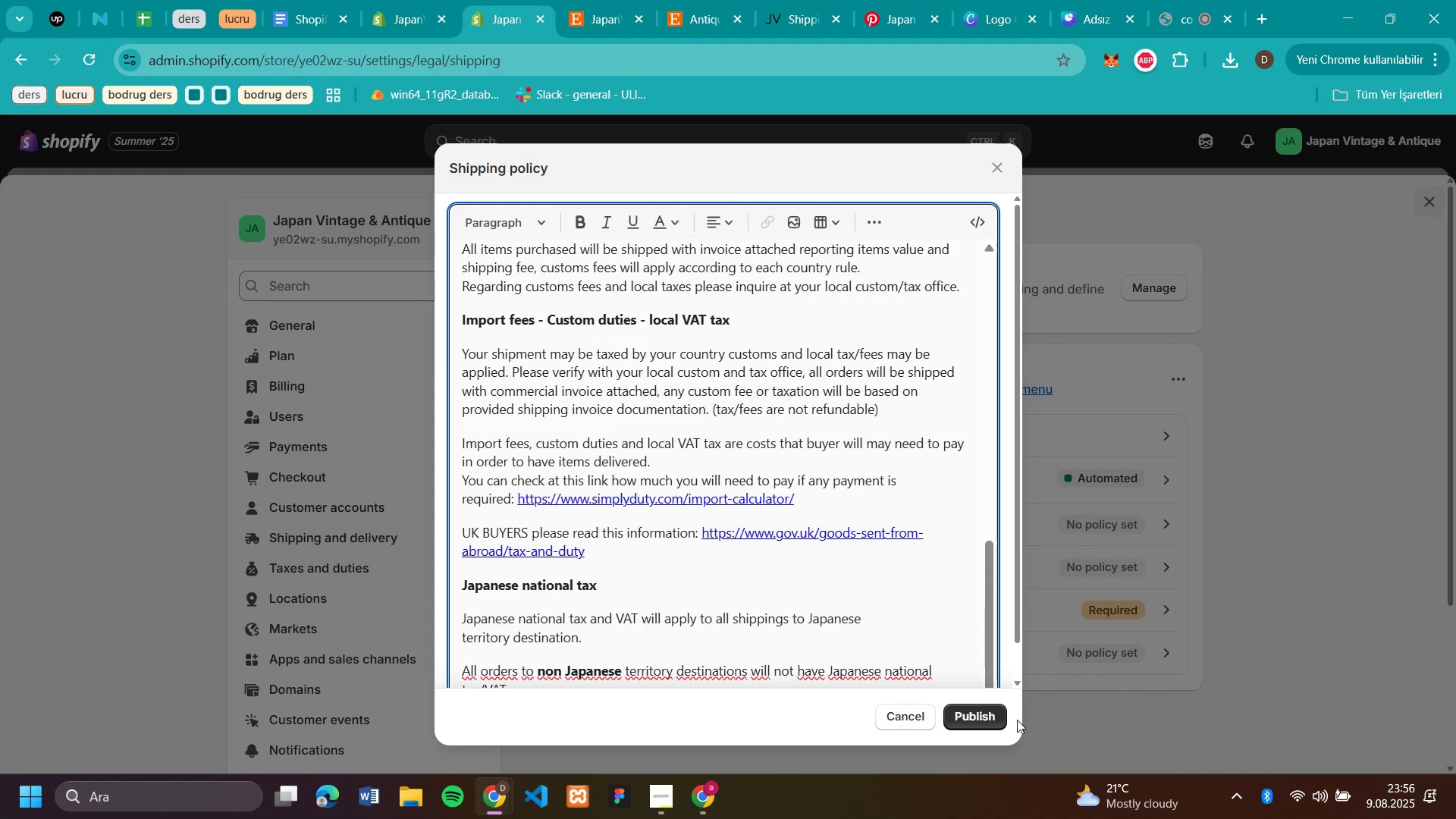 
left_click([990, 718])
 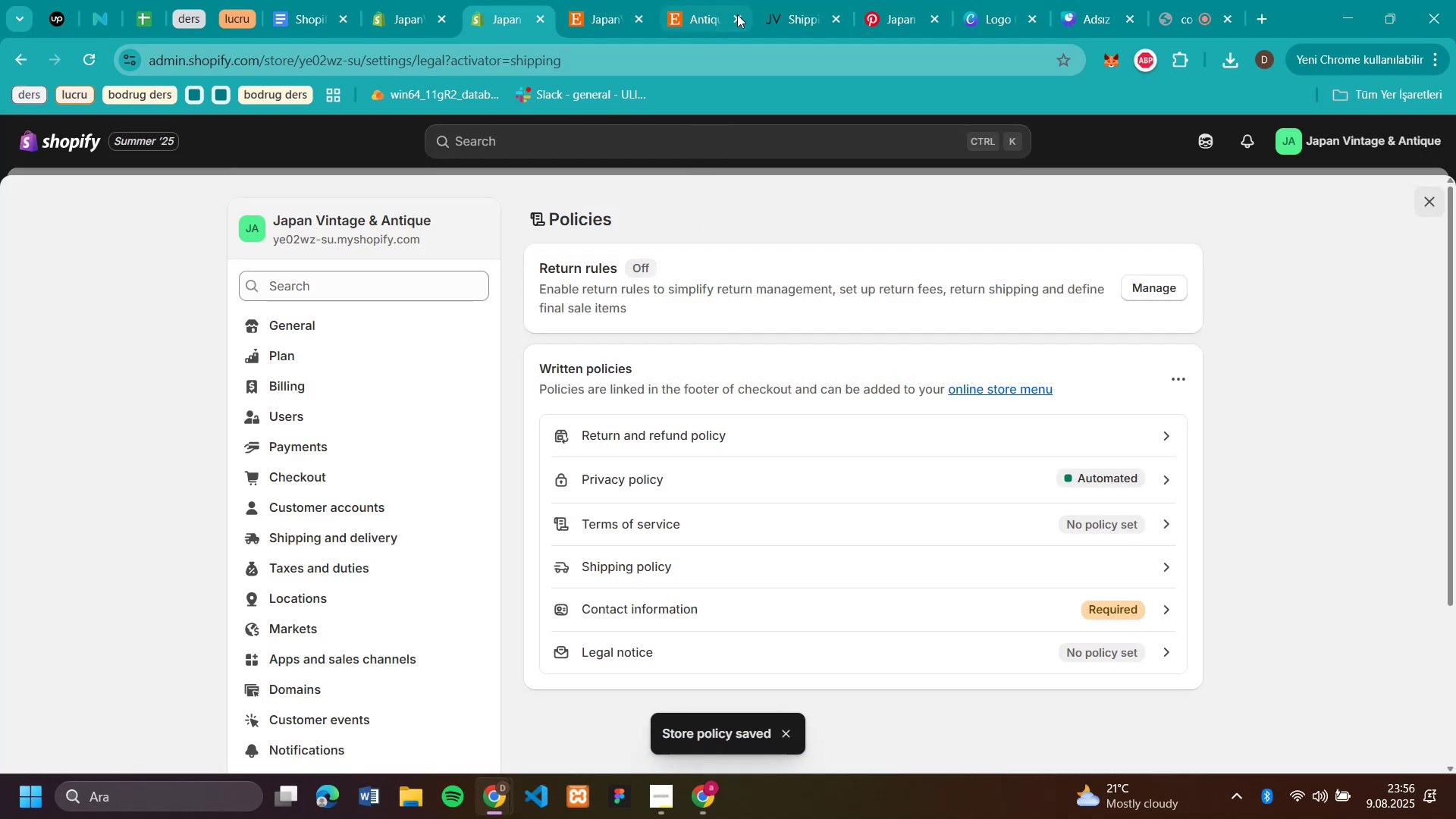 
left_click([781, 19])
 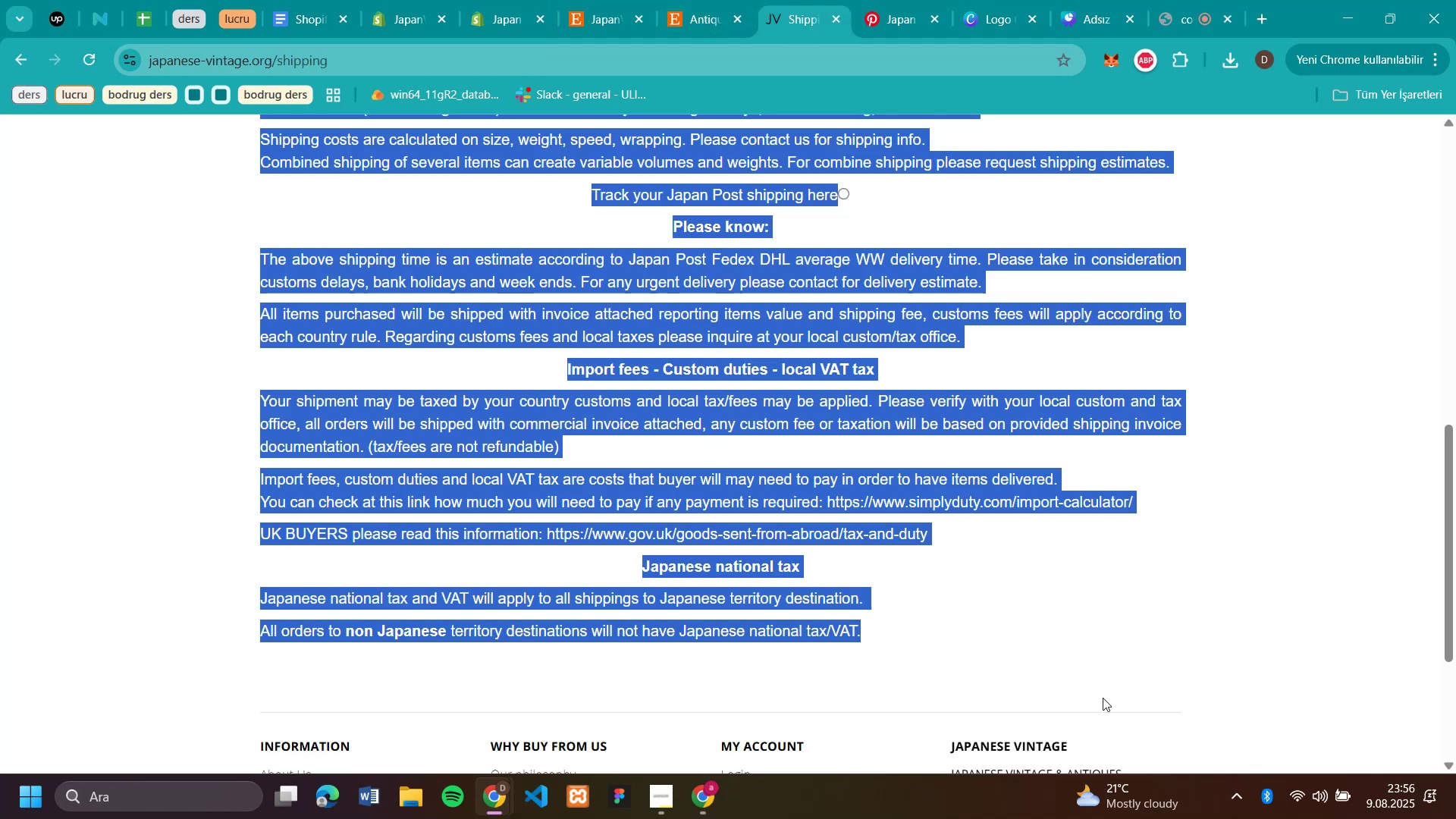 
left_click([1102, 650])
 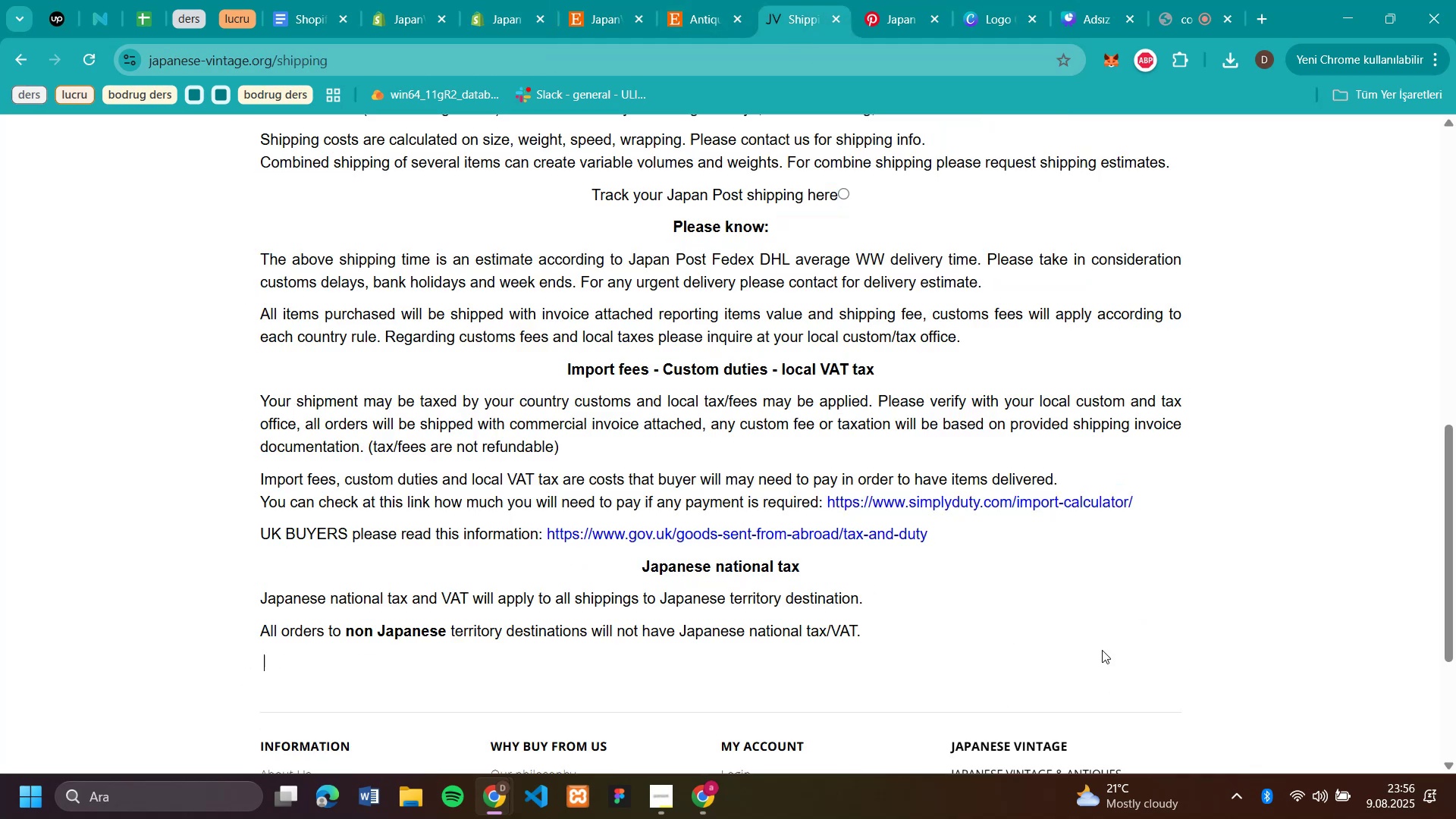 
scroll: coordinate [1102, 650], scroll_direction: down, amount: 4.0
 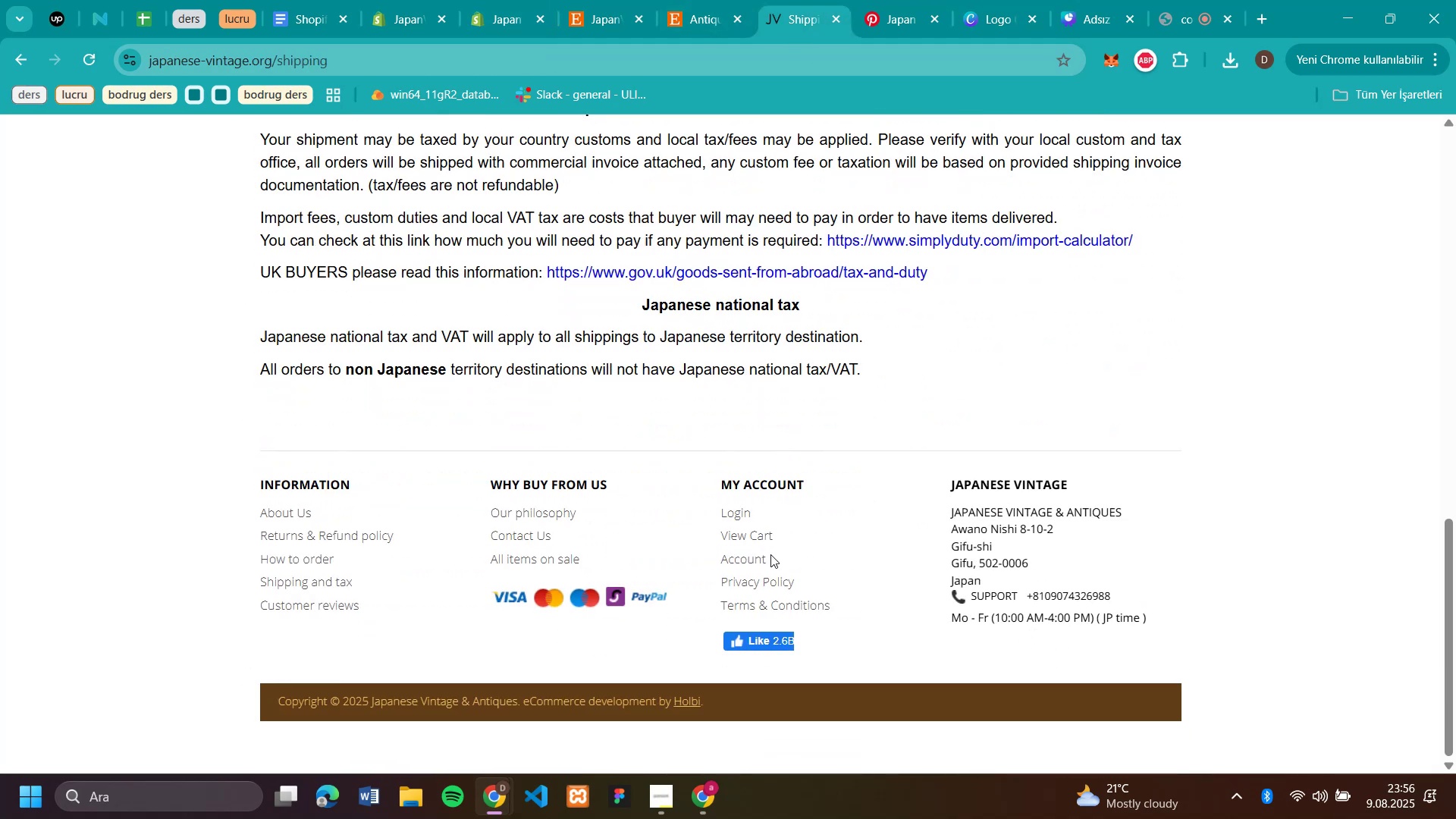 
left_click([774, 580])
 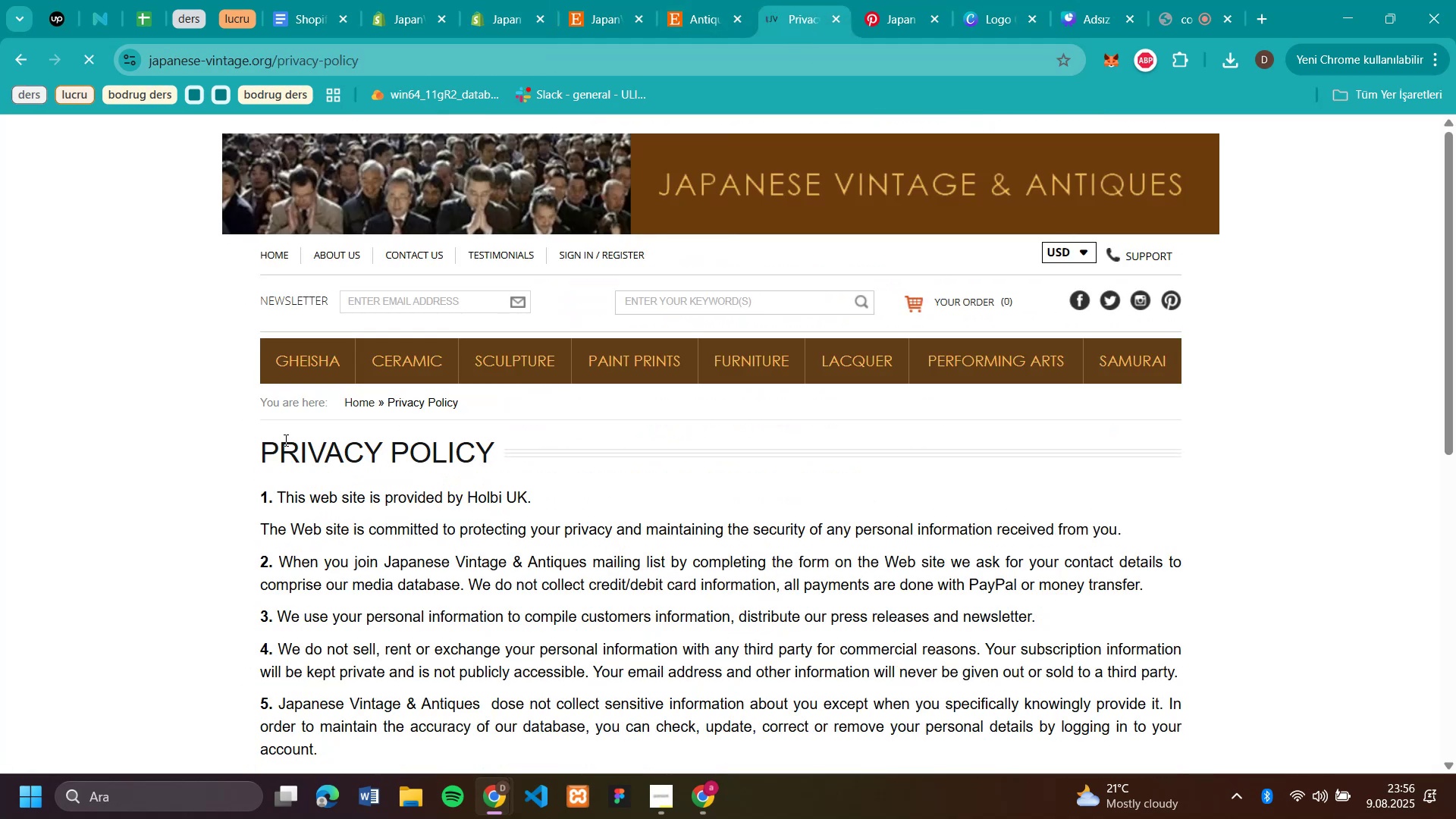 
left_click_drag(start_coordinate=[260, 445], to_coordinate=[733, 466])
 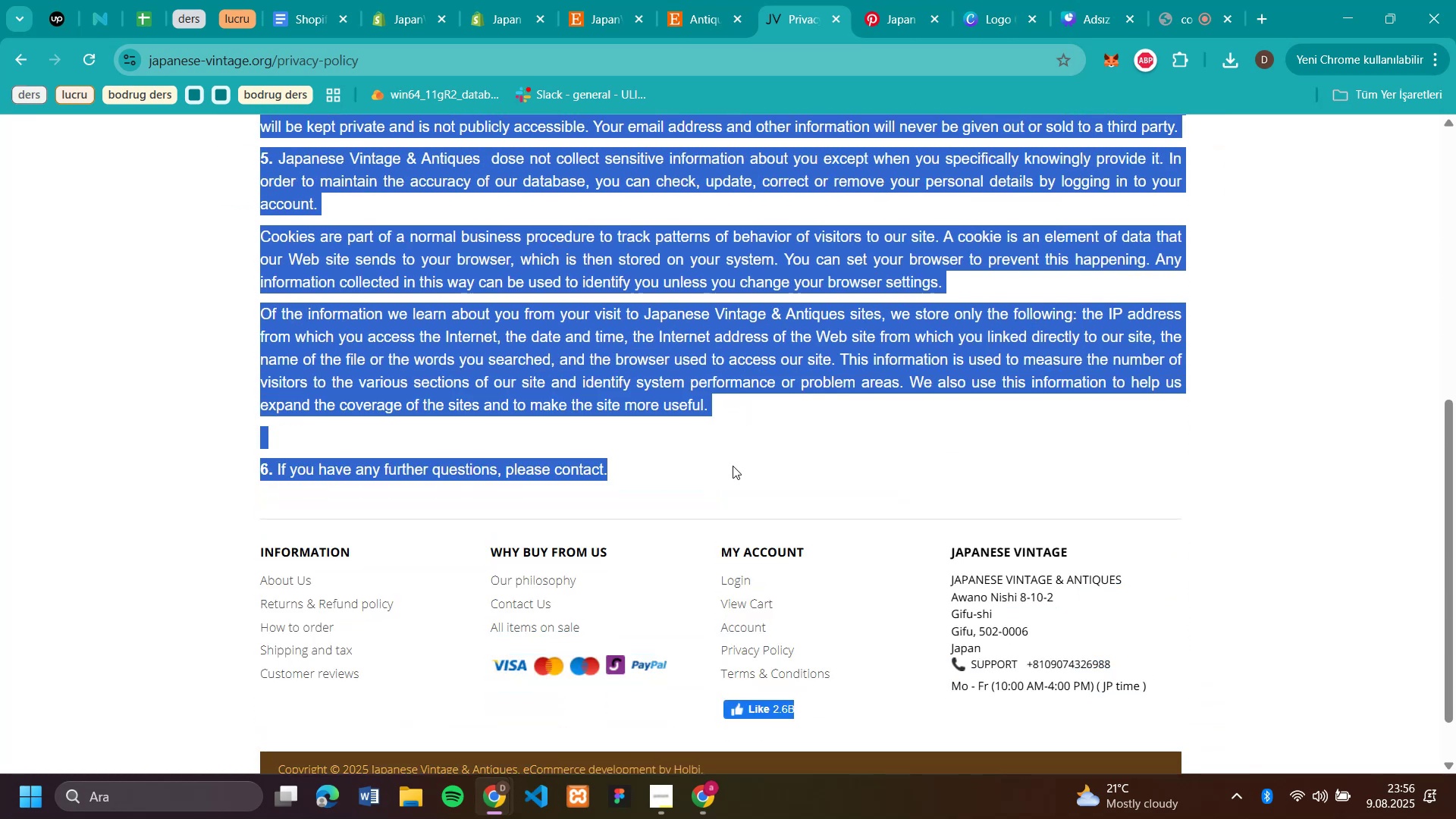 
key(Control+C)
 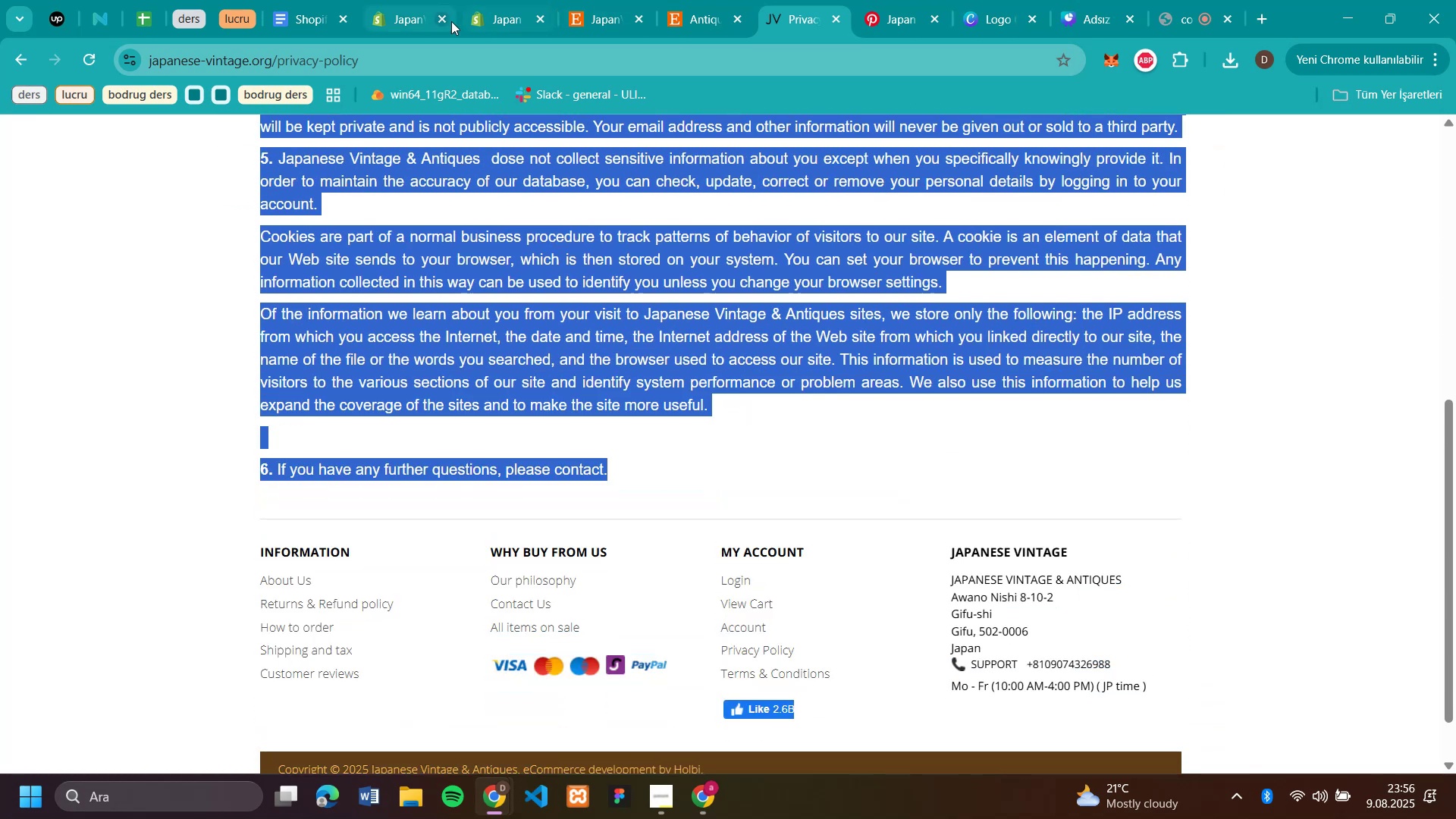 
left_click([488, 14])
 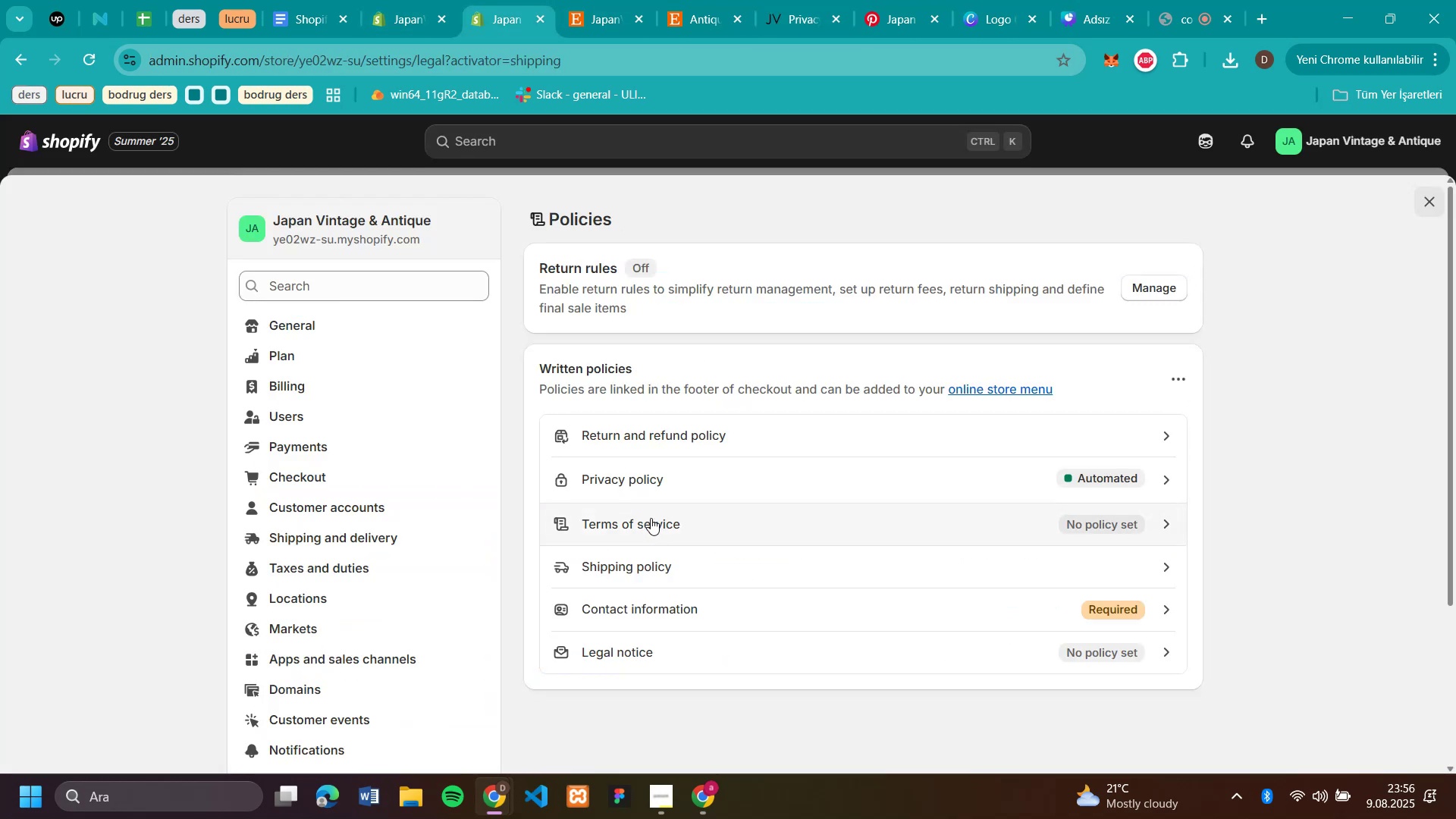 
left_click([624, 483])
 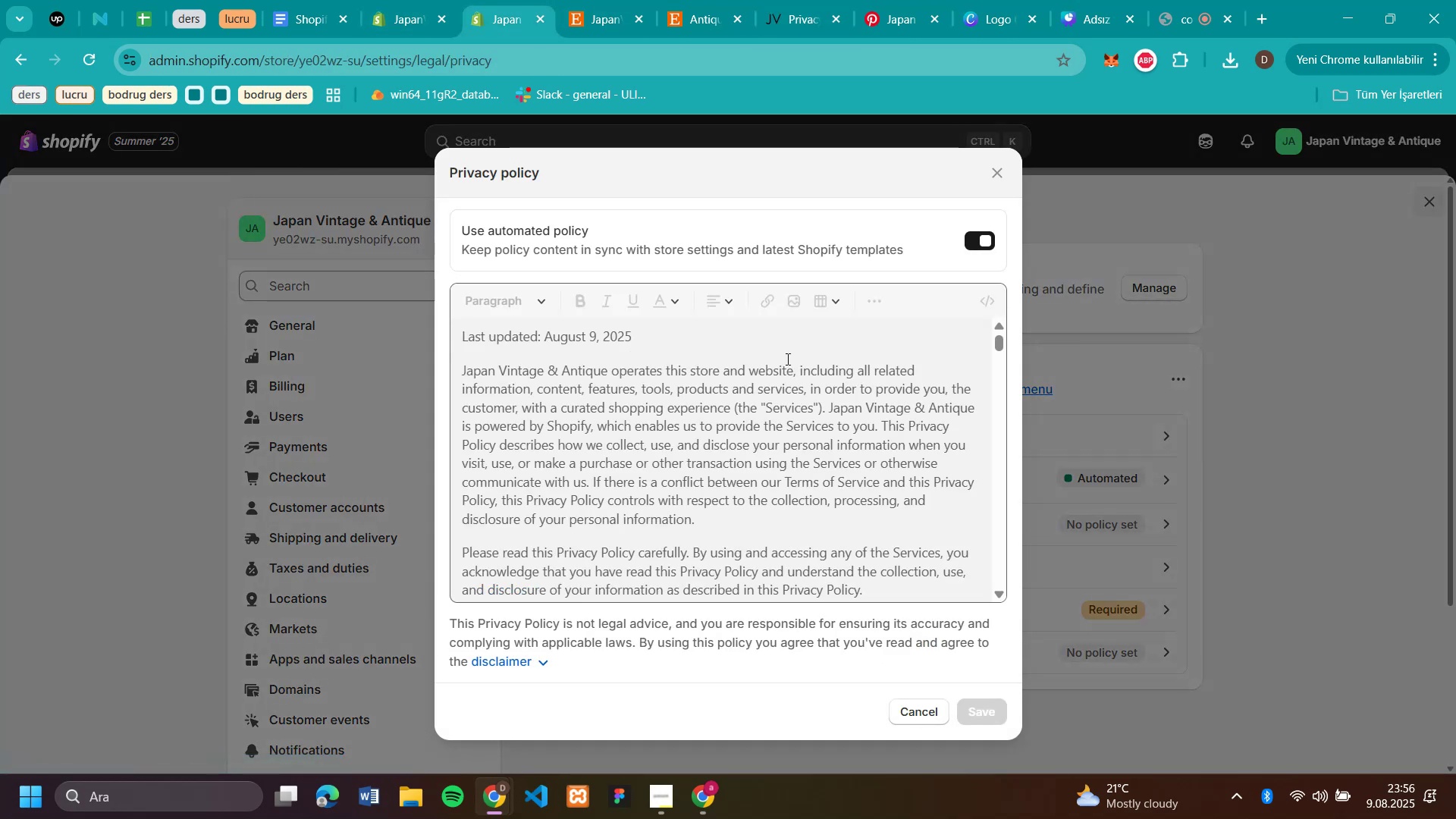 
left_click([974, 240])
 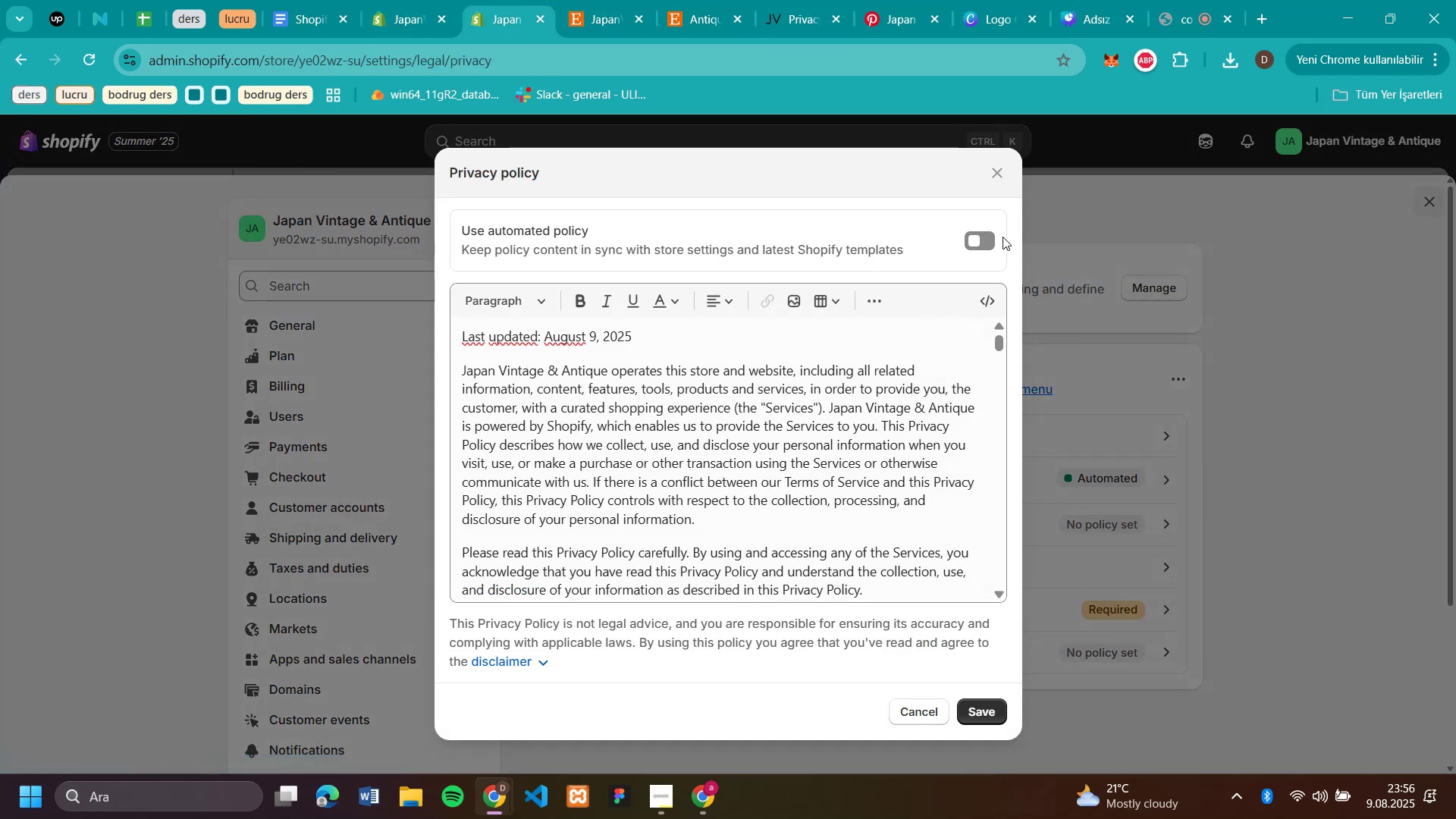 
left_click([988, 265])
 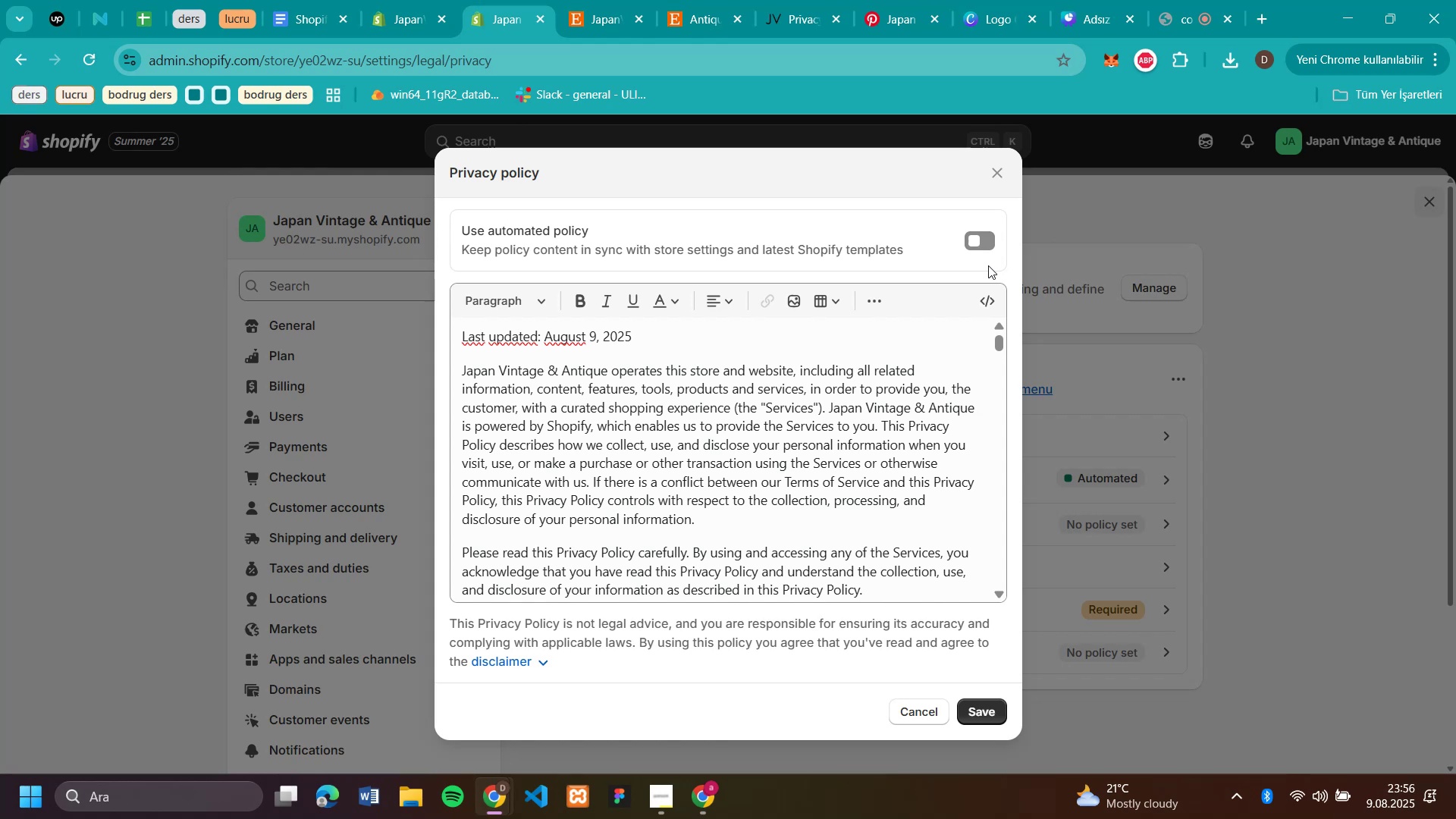 
scroll: coordinate [821, 535], scroll_direction: down, amount: 1.0
 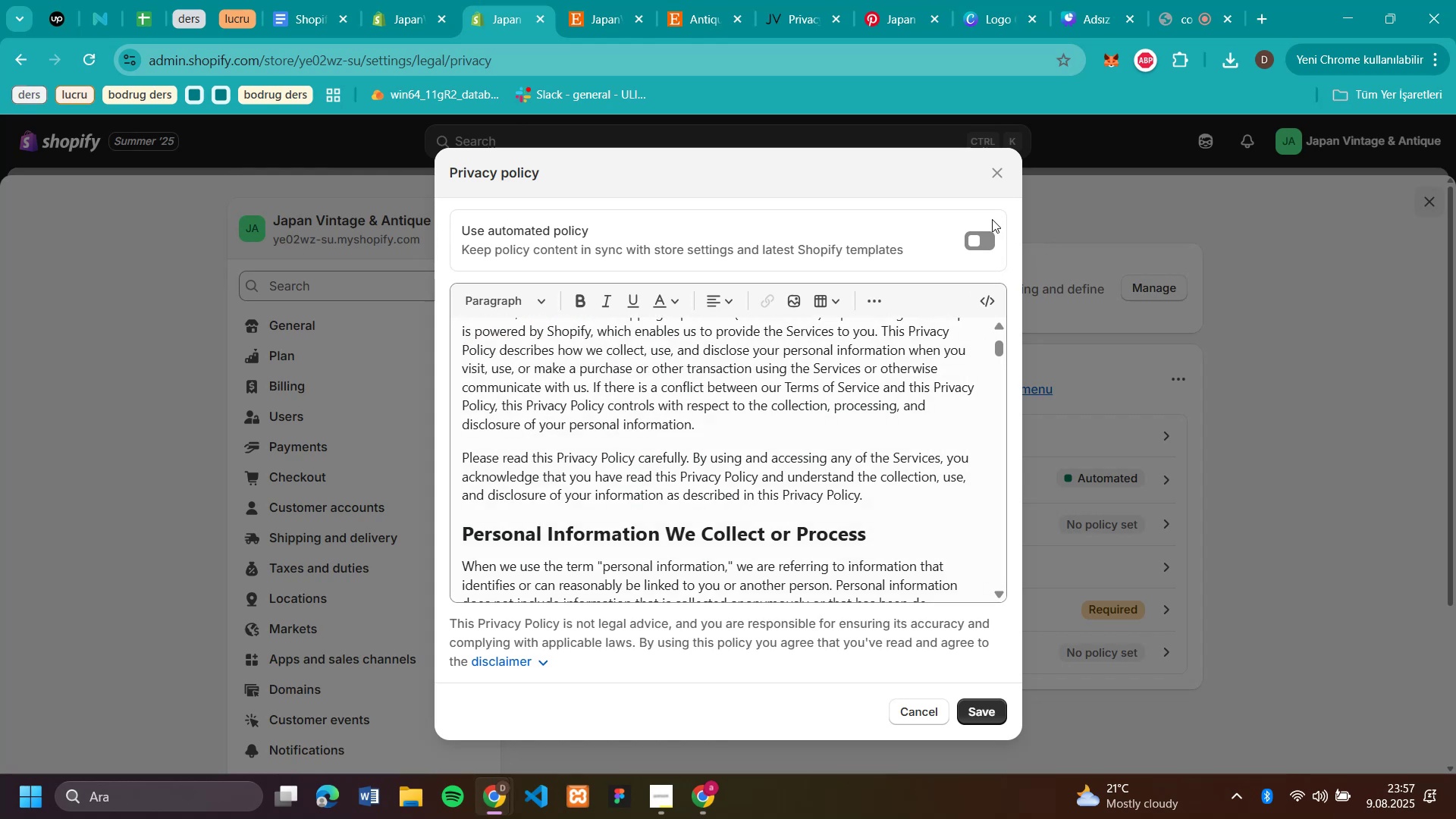 
left_click([989, 226])
 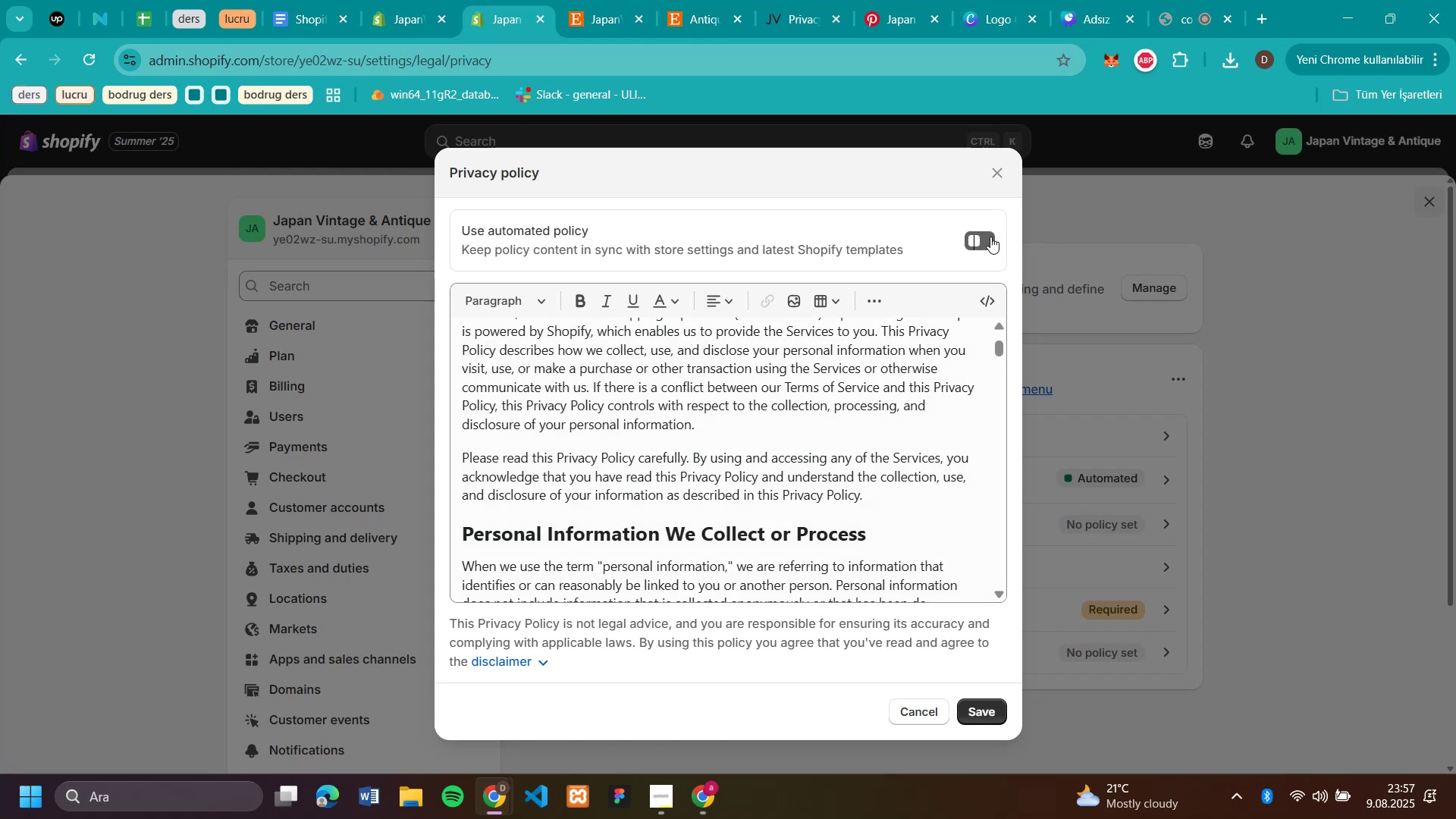 
left_click([990, 237])
 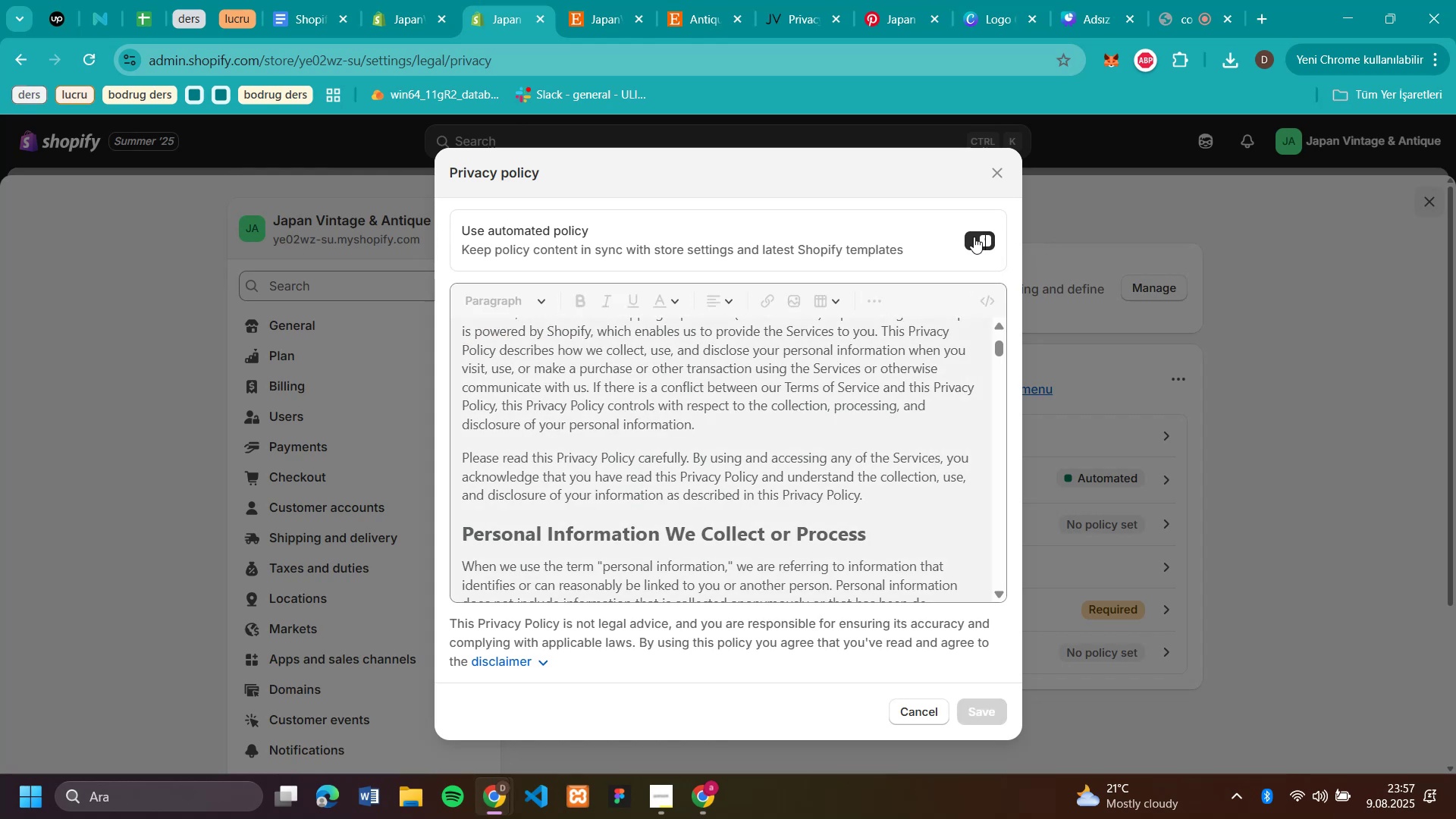 
left_click([974, 237])
 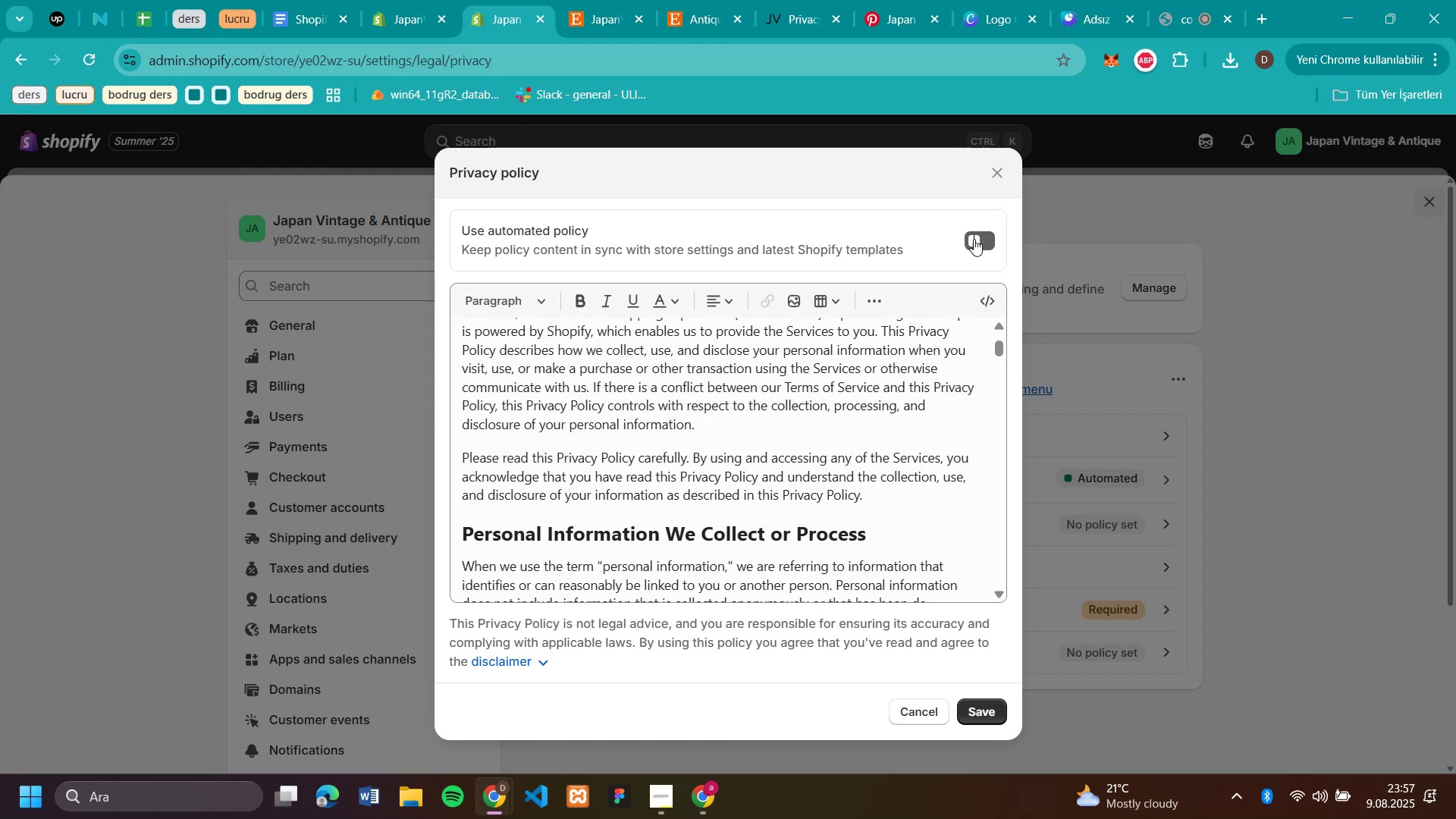 
scroll: coordinate [833, 507], scroll_direction: down, amount: 53.0
 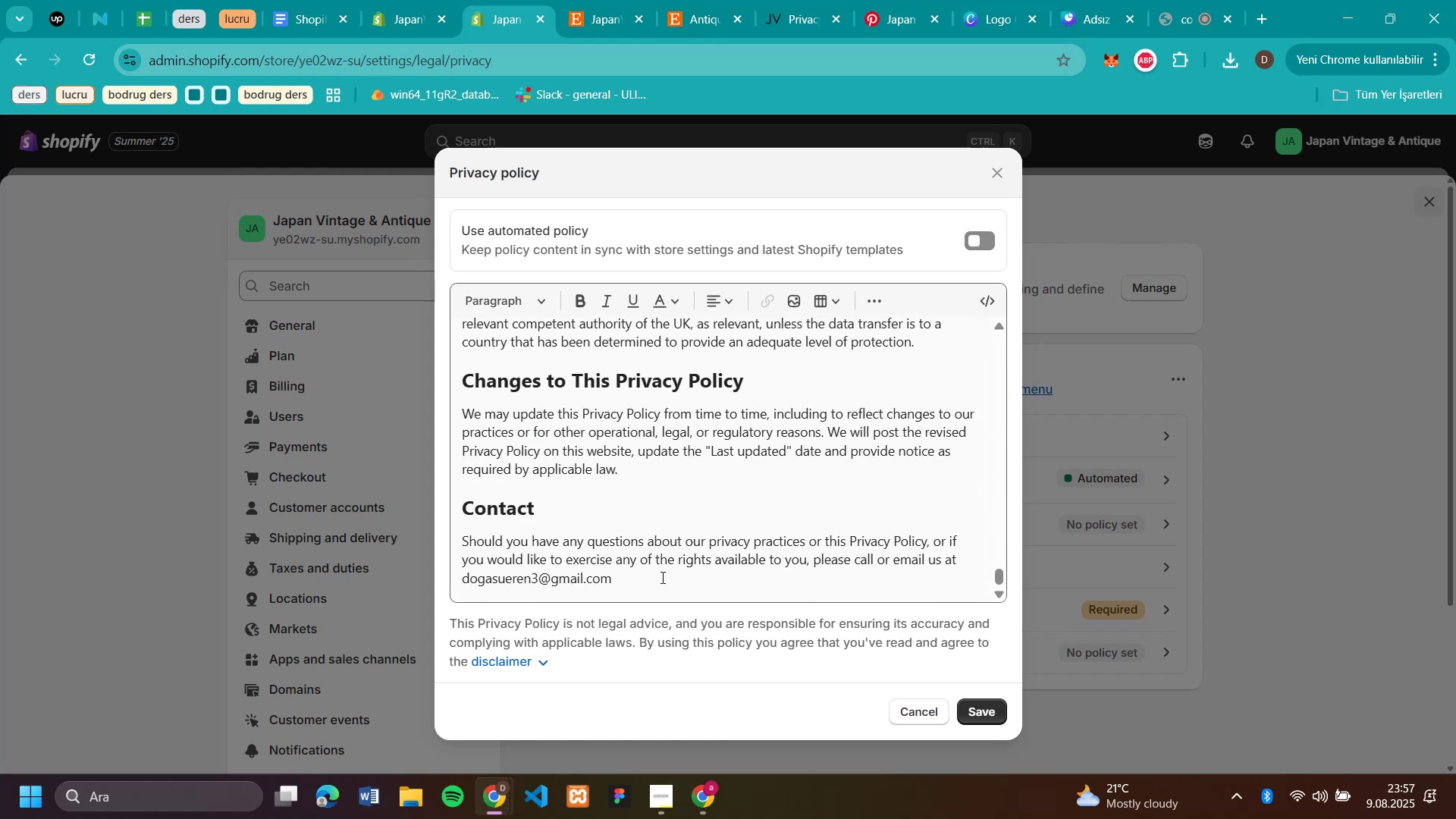 
left_click_drag(start_coordinate=[657, 587], to_coordinate=[431, 187])
 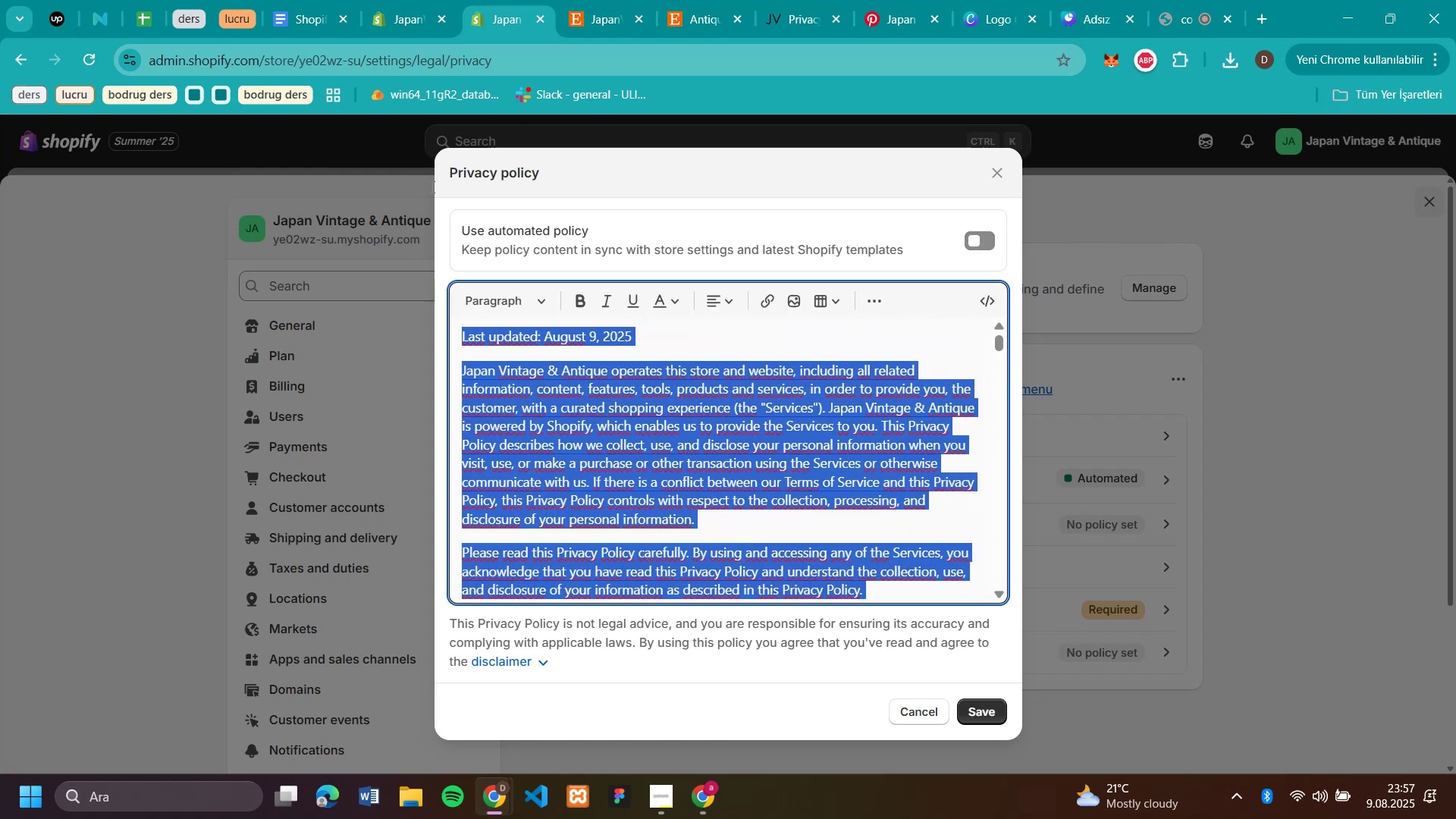 
key(Control+V)
 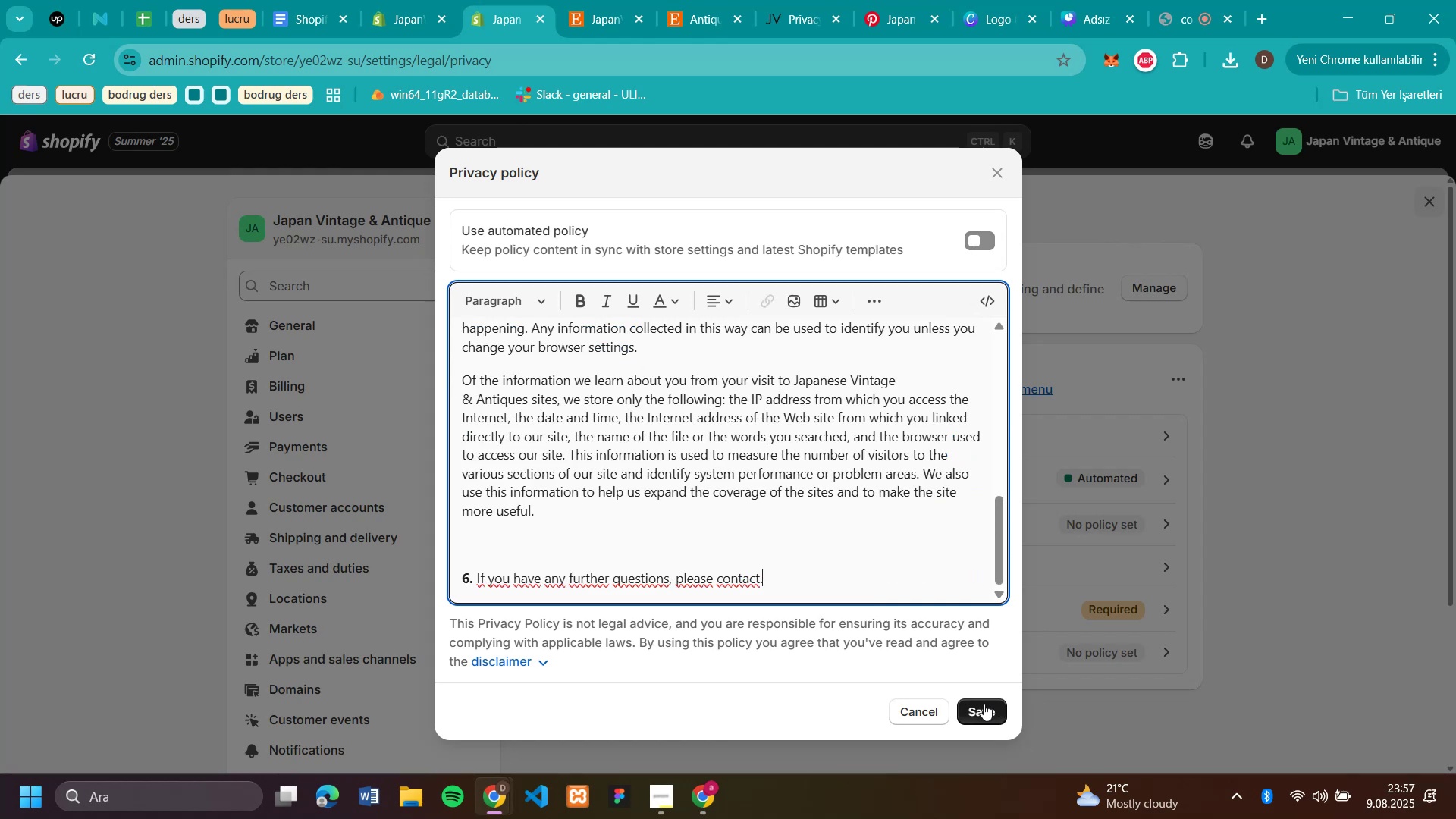 
left_click([975, 708])
 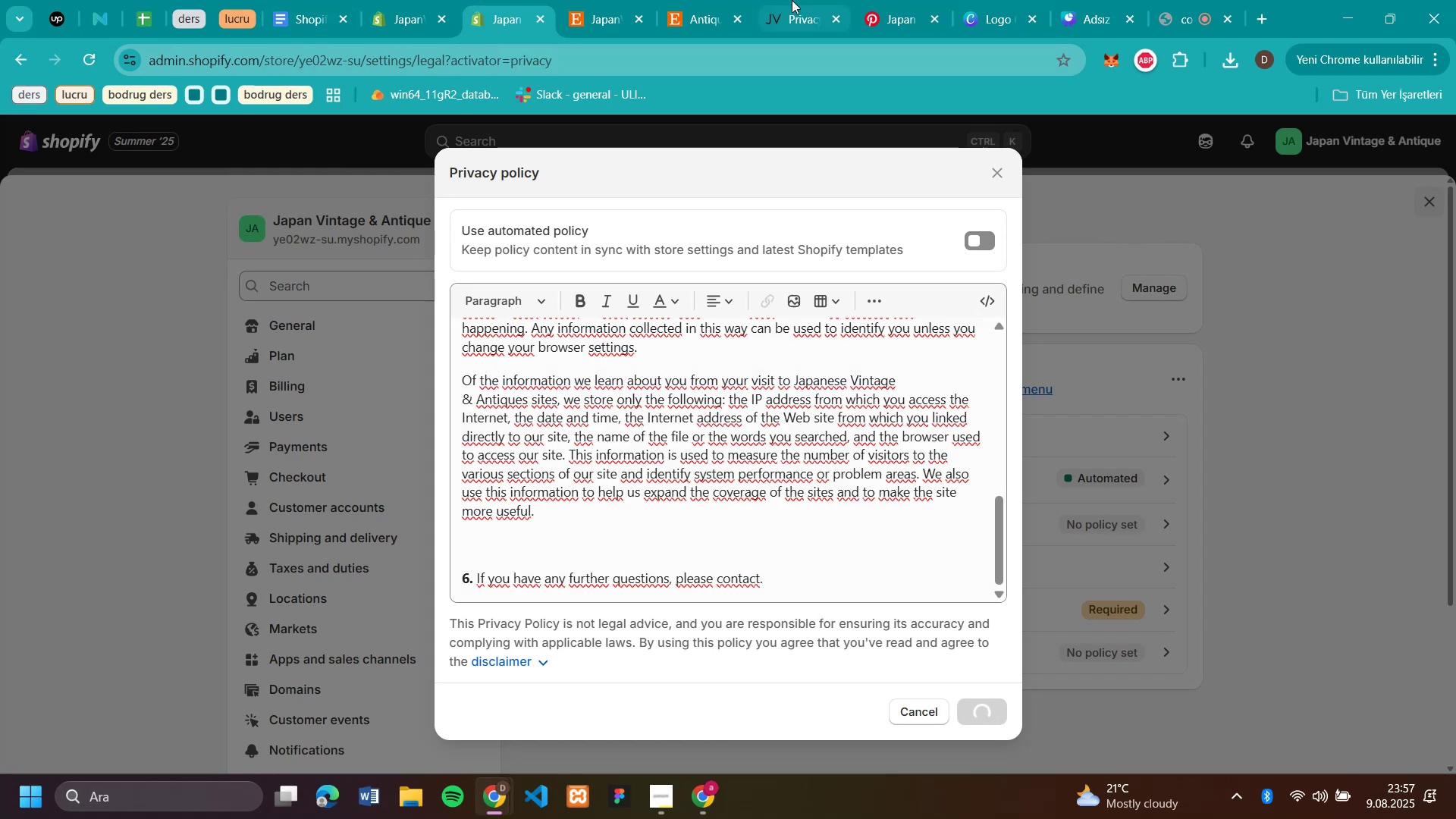 
left_click([792, 15])
 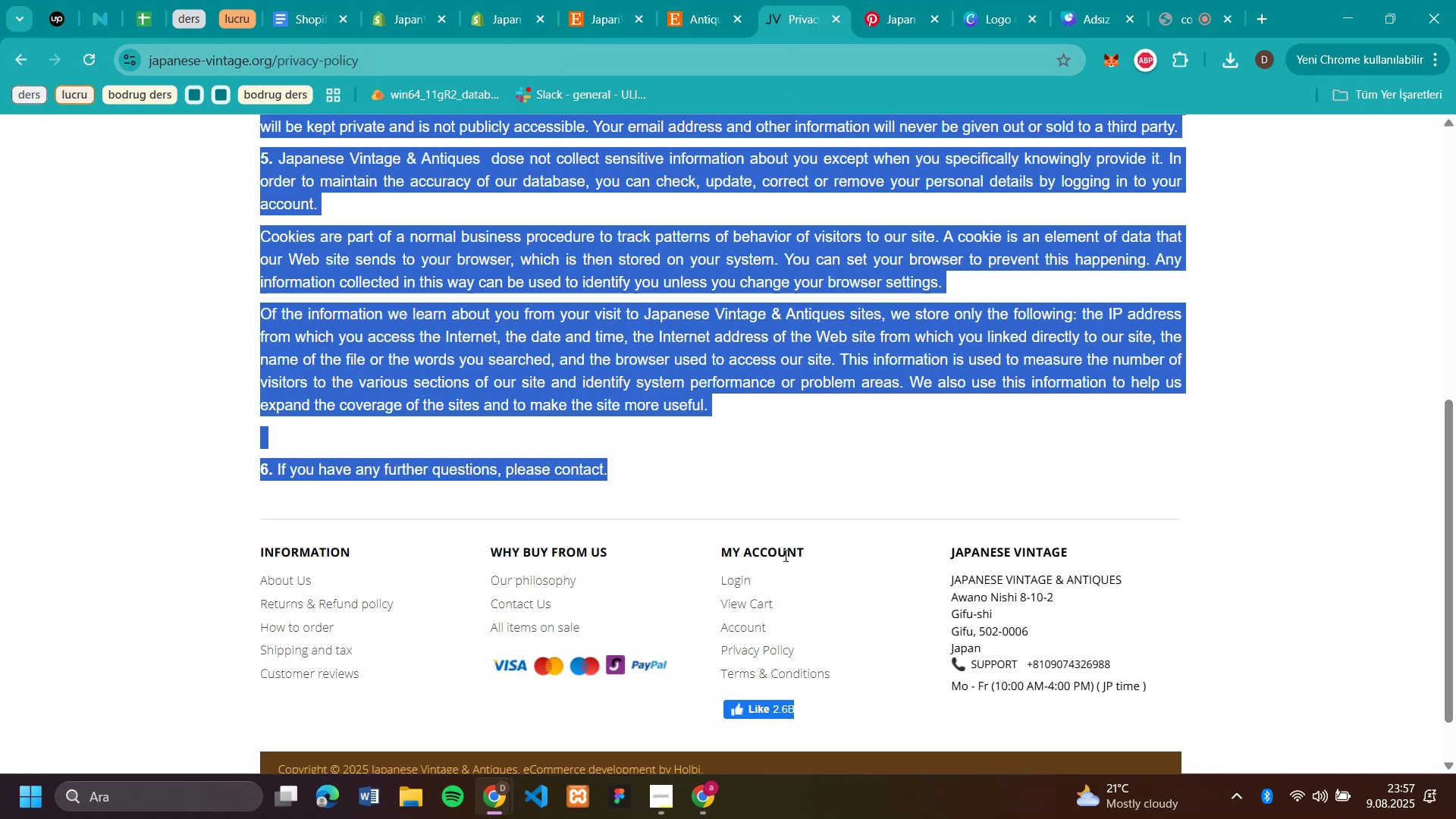 
left_click([799, 669])
 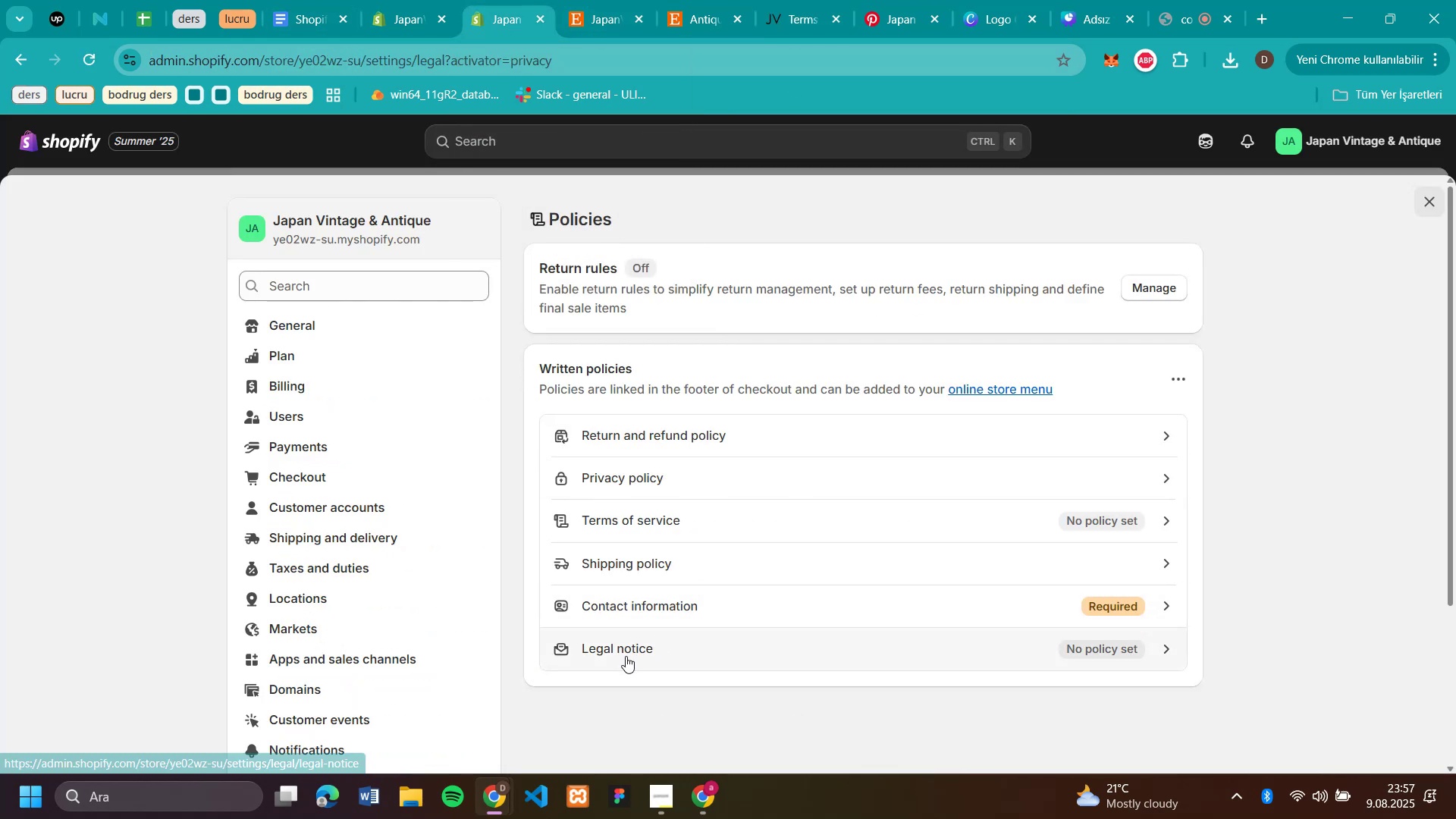 
left_click([642, 516])
 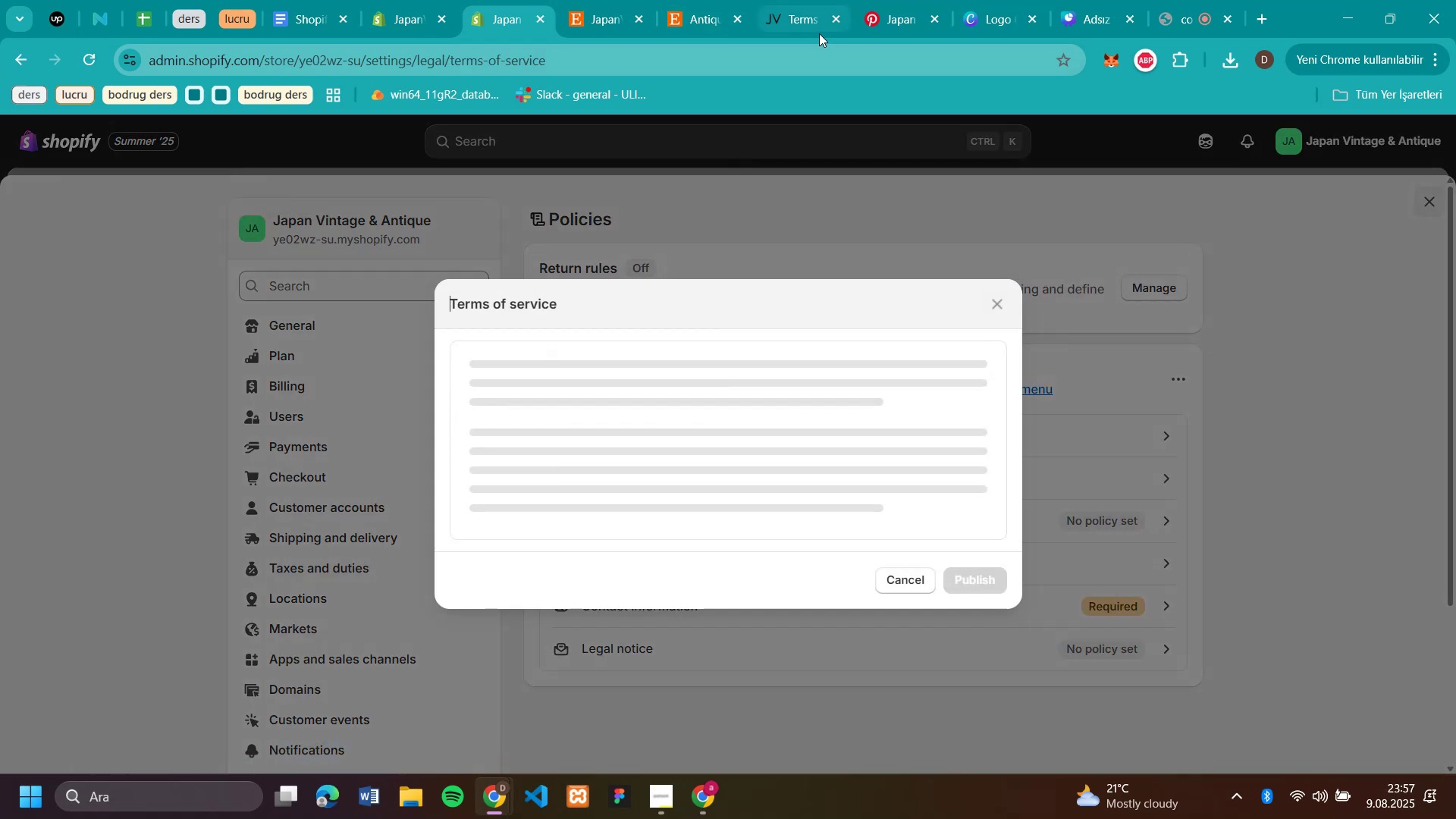 
left_click([799, 27])
 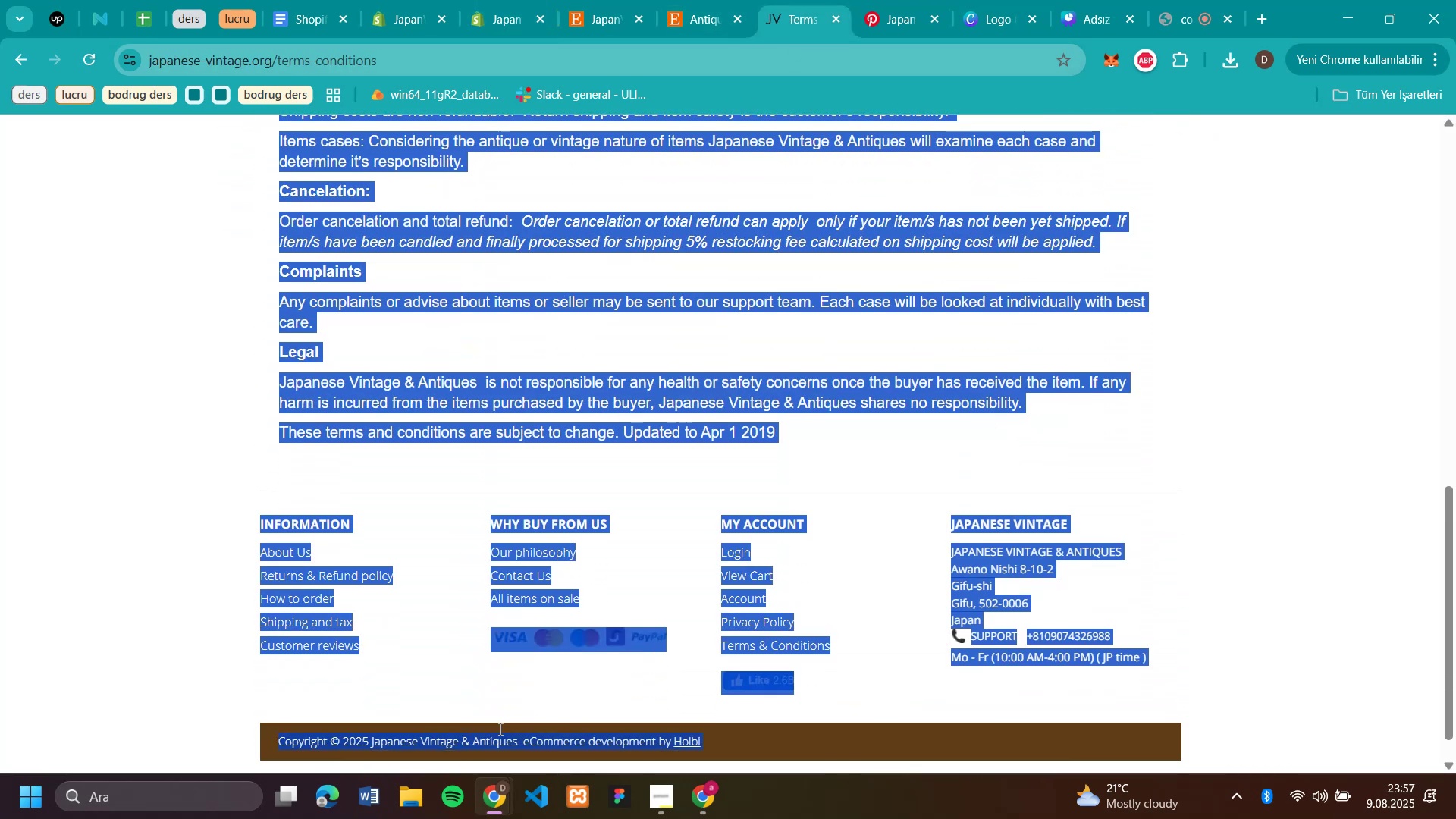 
wait(6.08)
 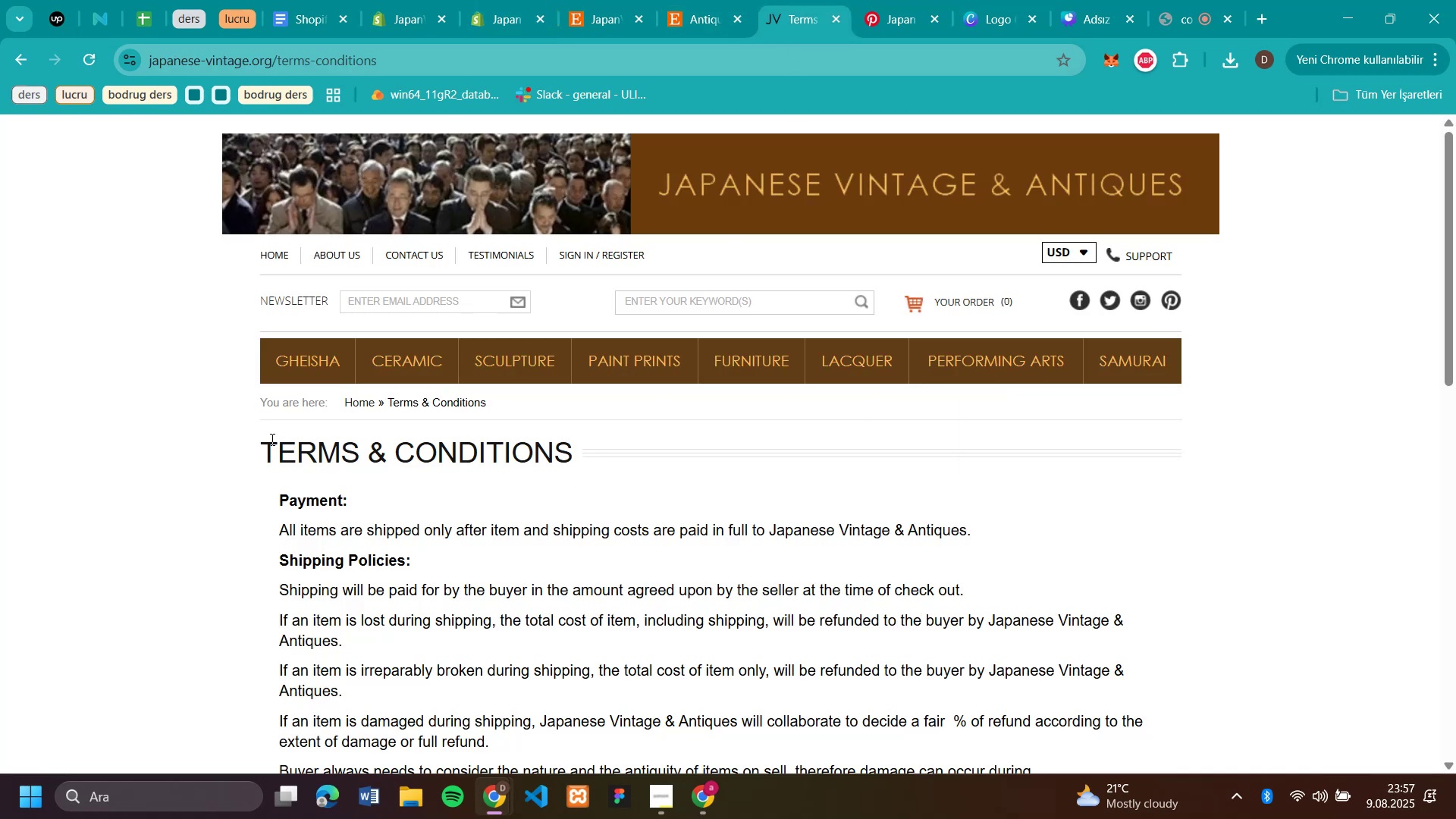 
key(Control+C)
 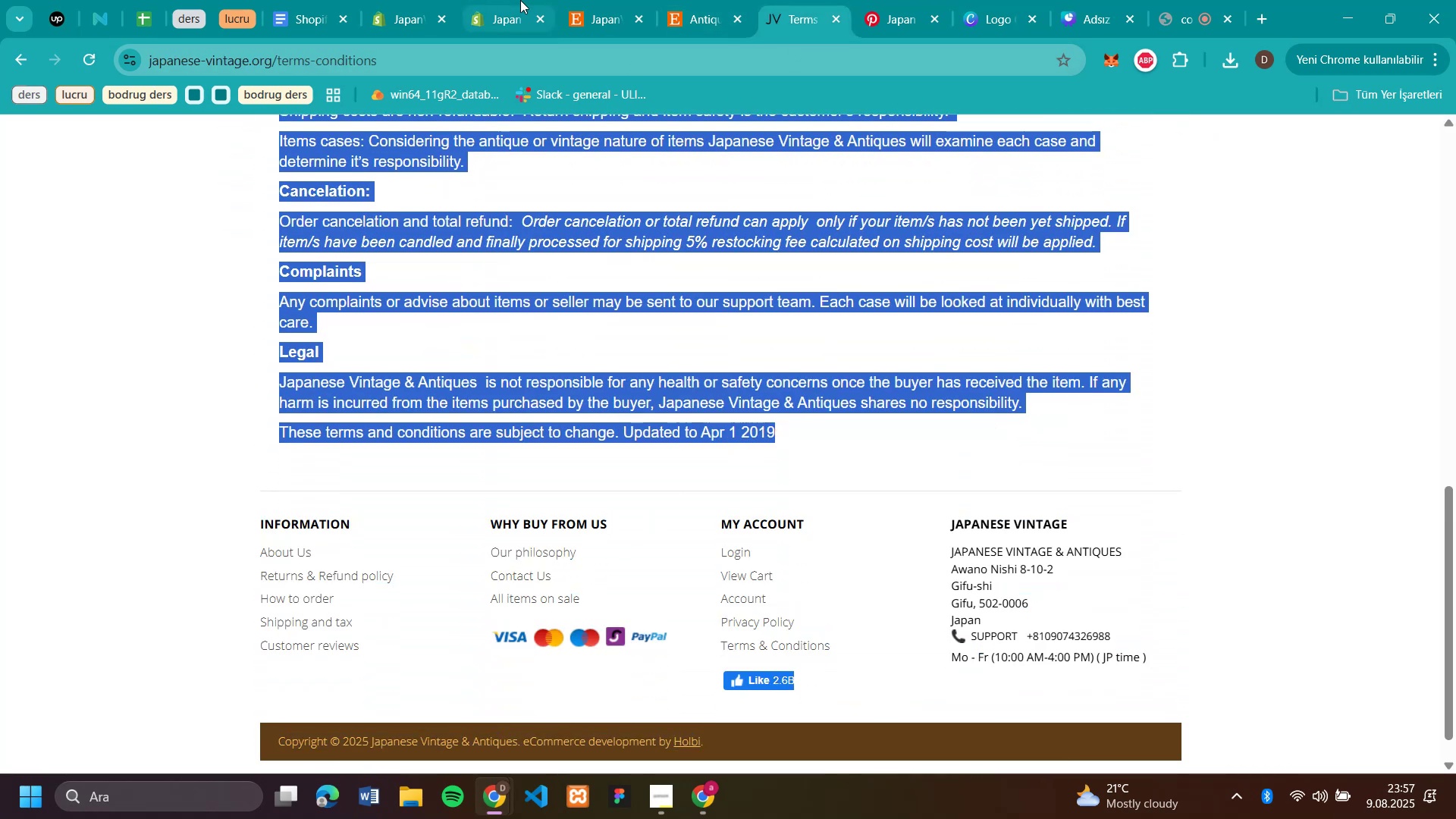 
left_click([510, 25])
 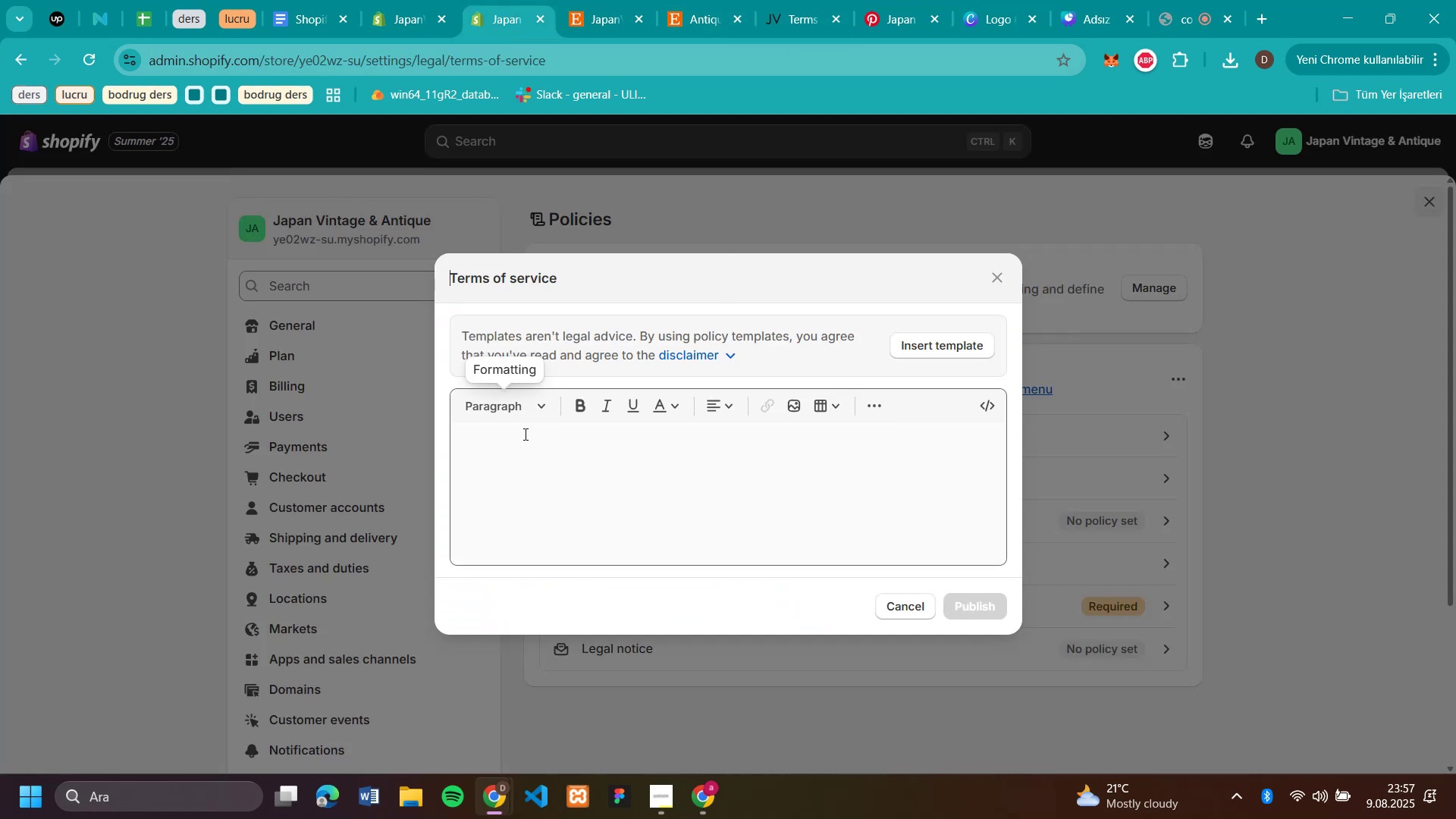 
left_click([524, 441])
 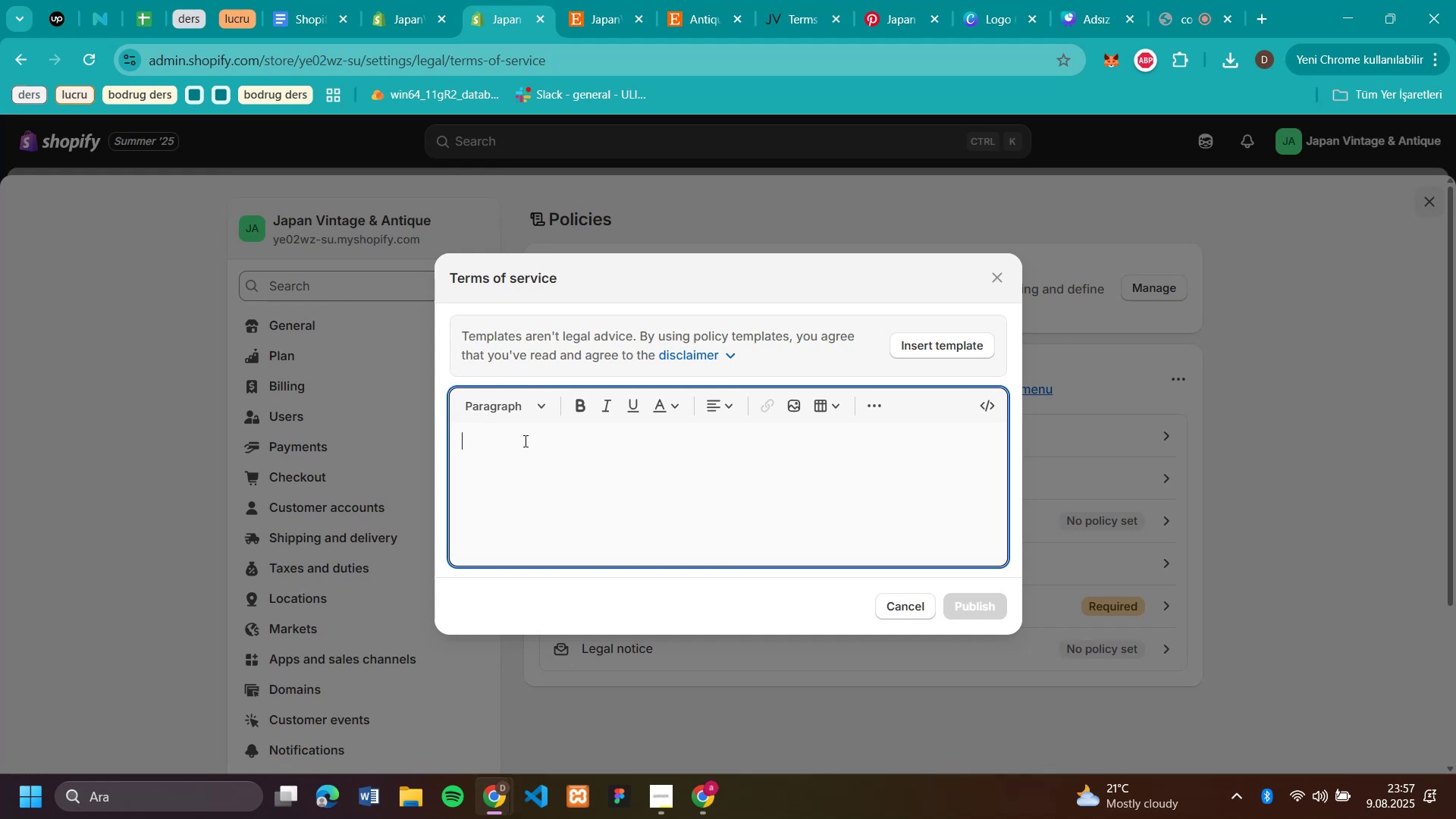 
key(Control+V)
 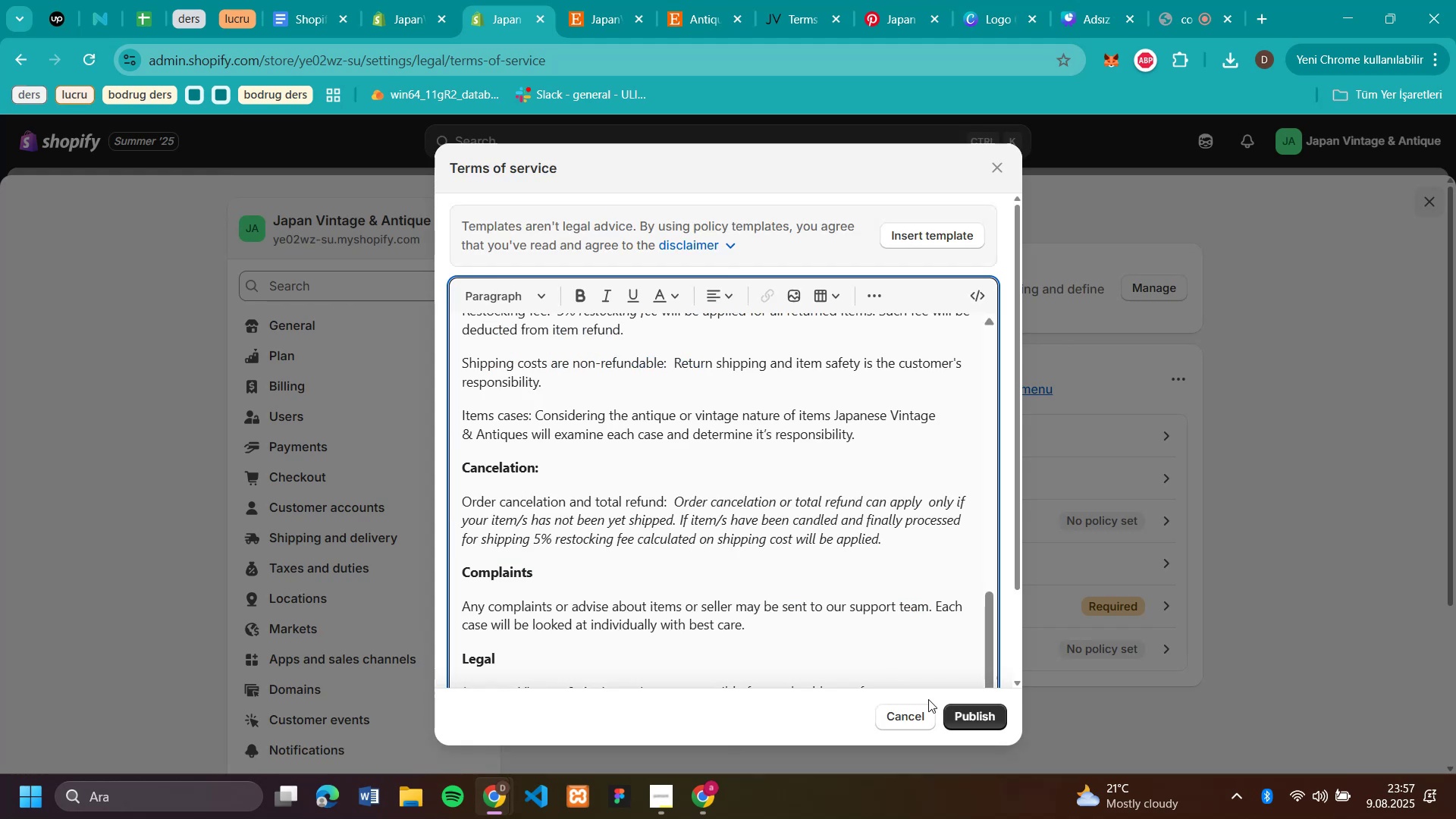 
left_click([950, 716])
 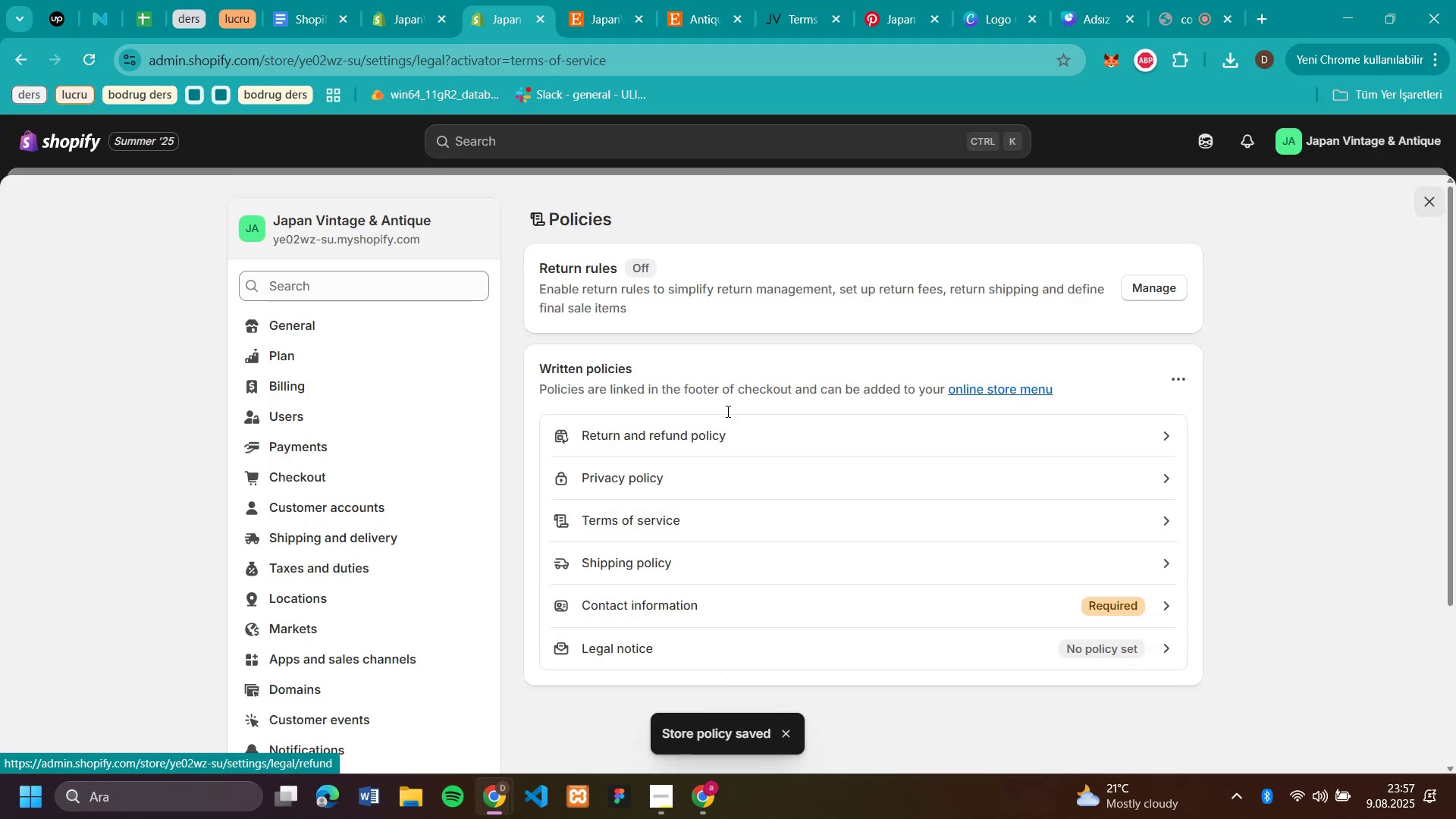 
wait(5.16)
 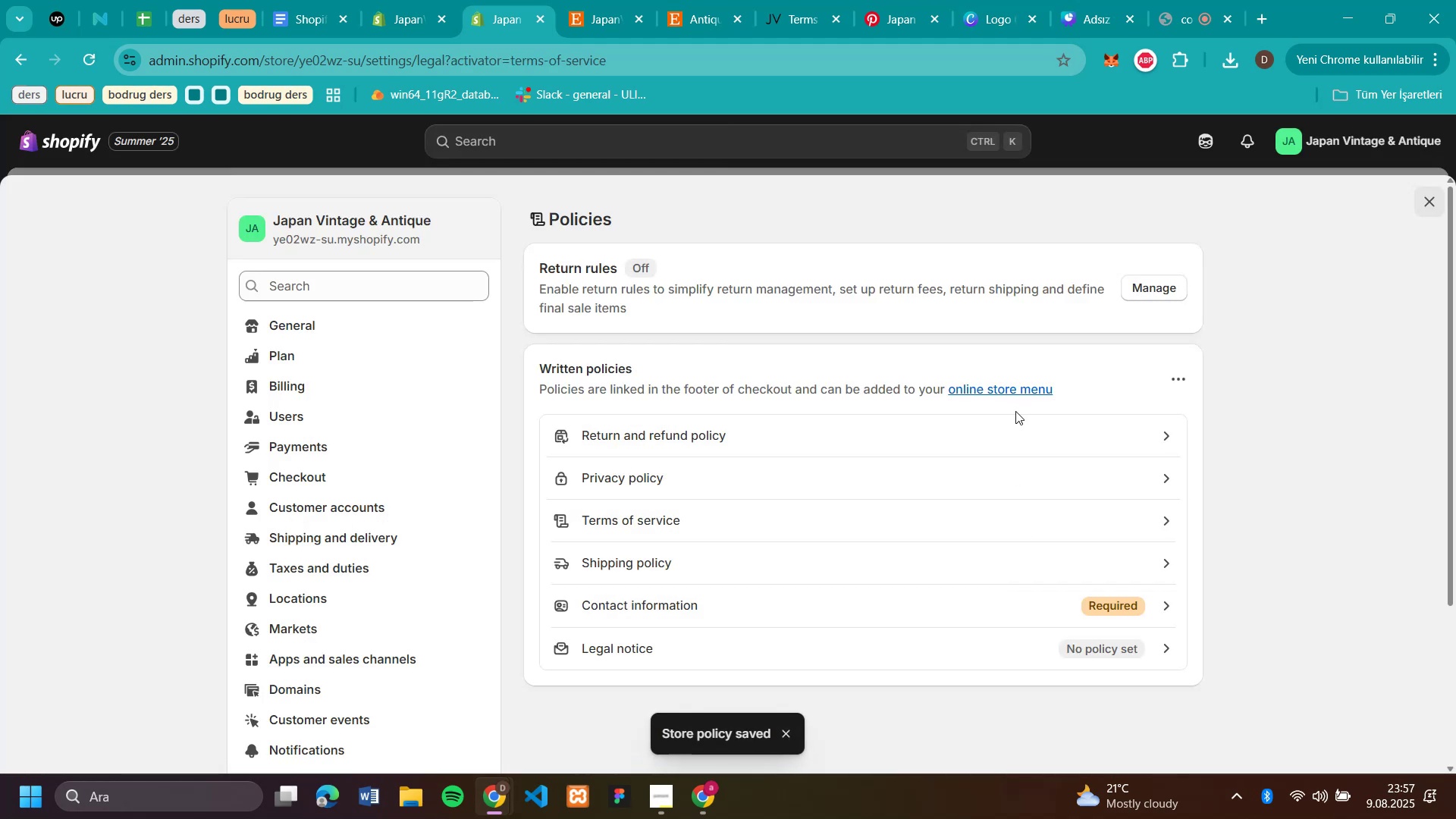 
left_click([810, 24])
 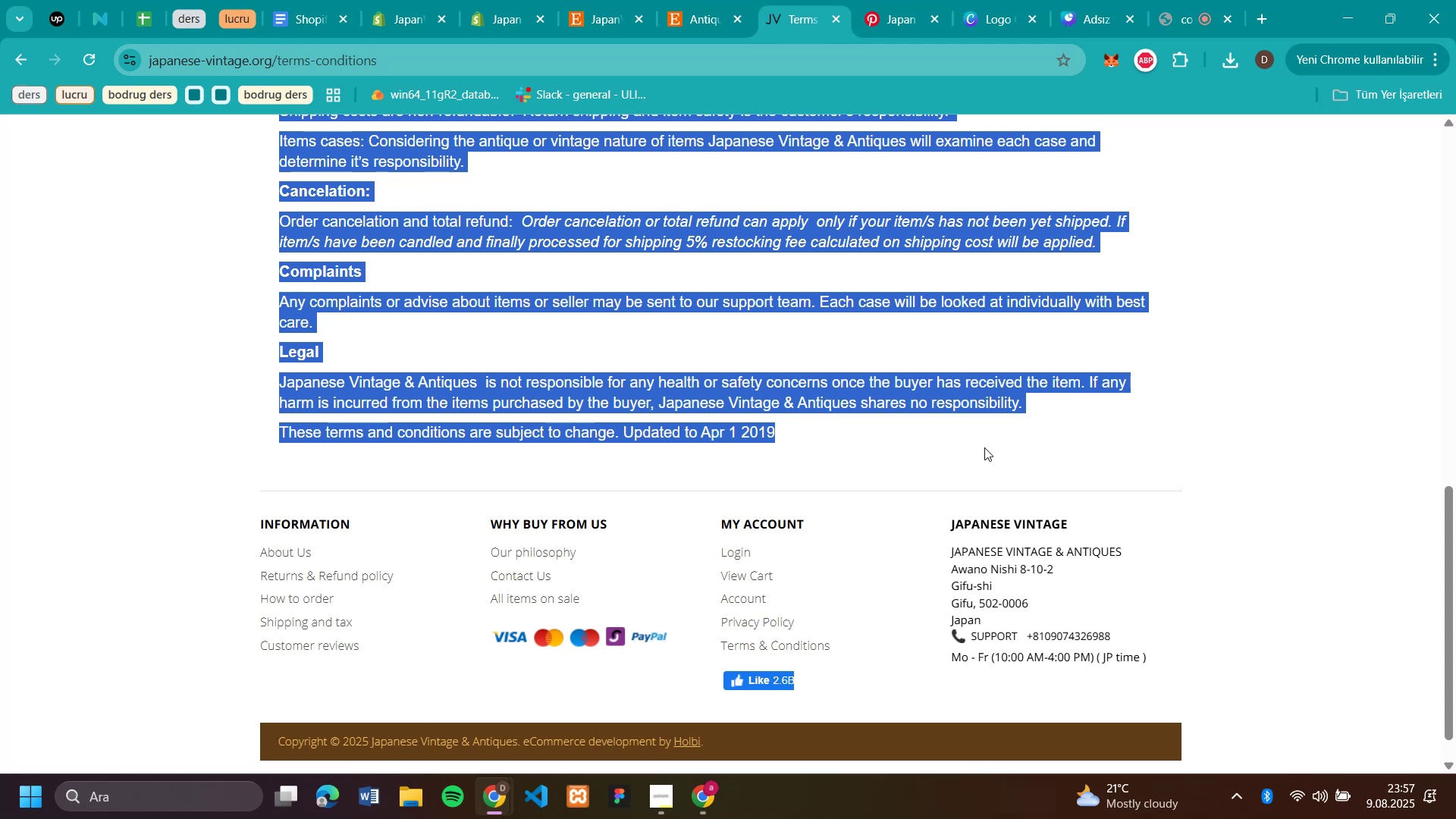 
wait(5.19)
 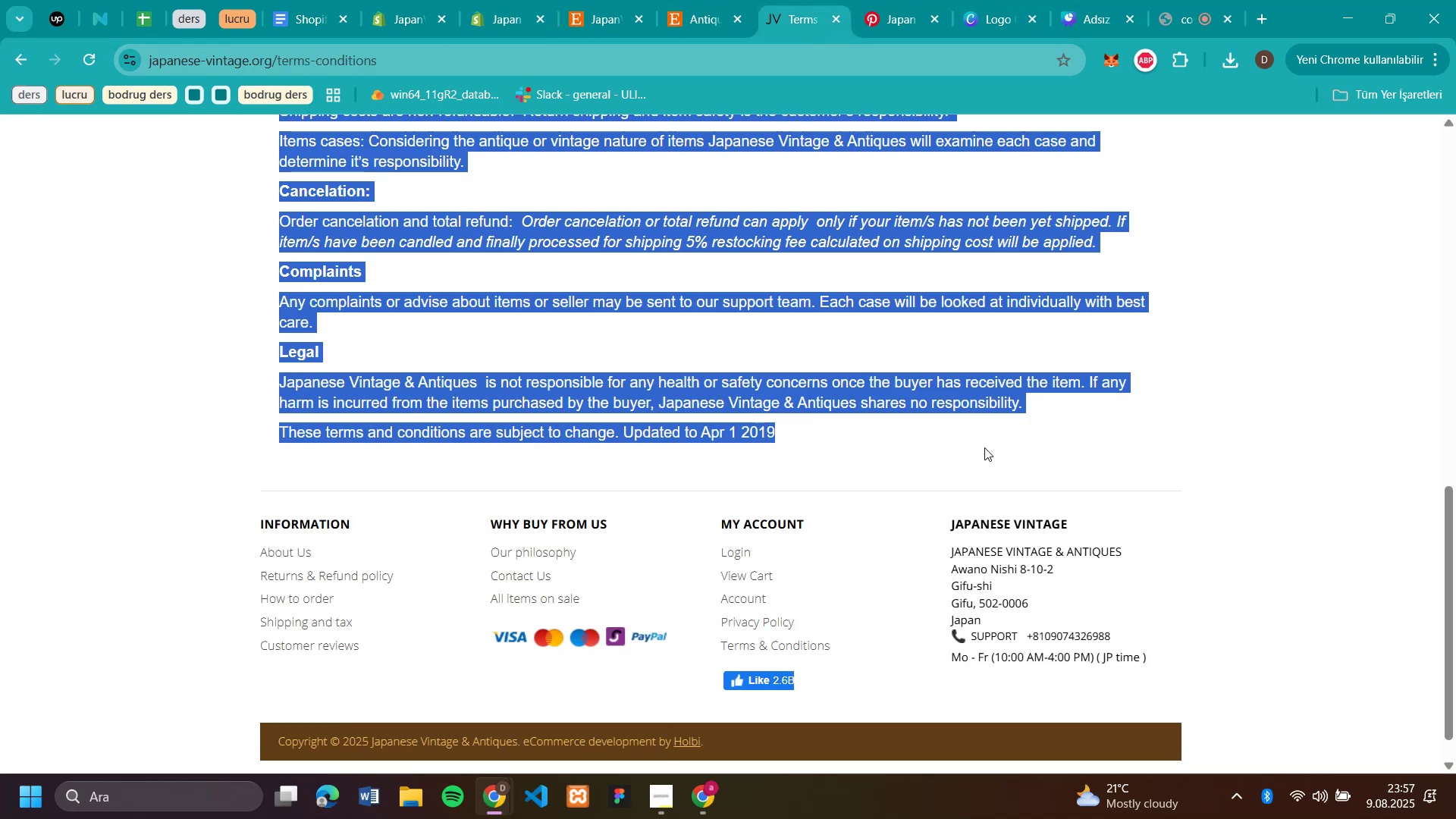 
left_click([984, 447])
 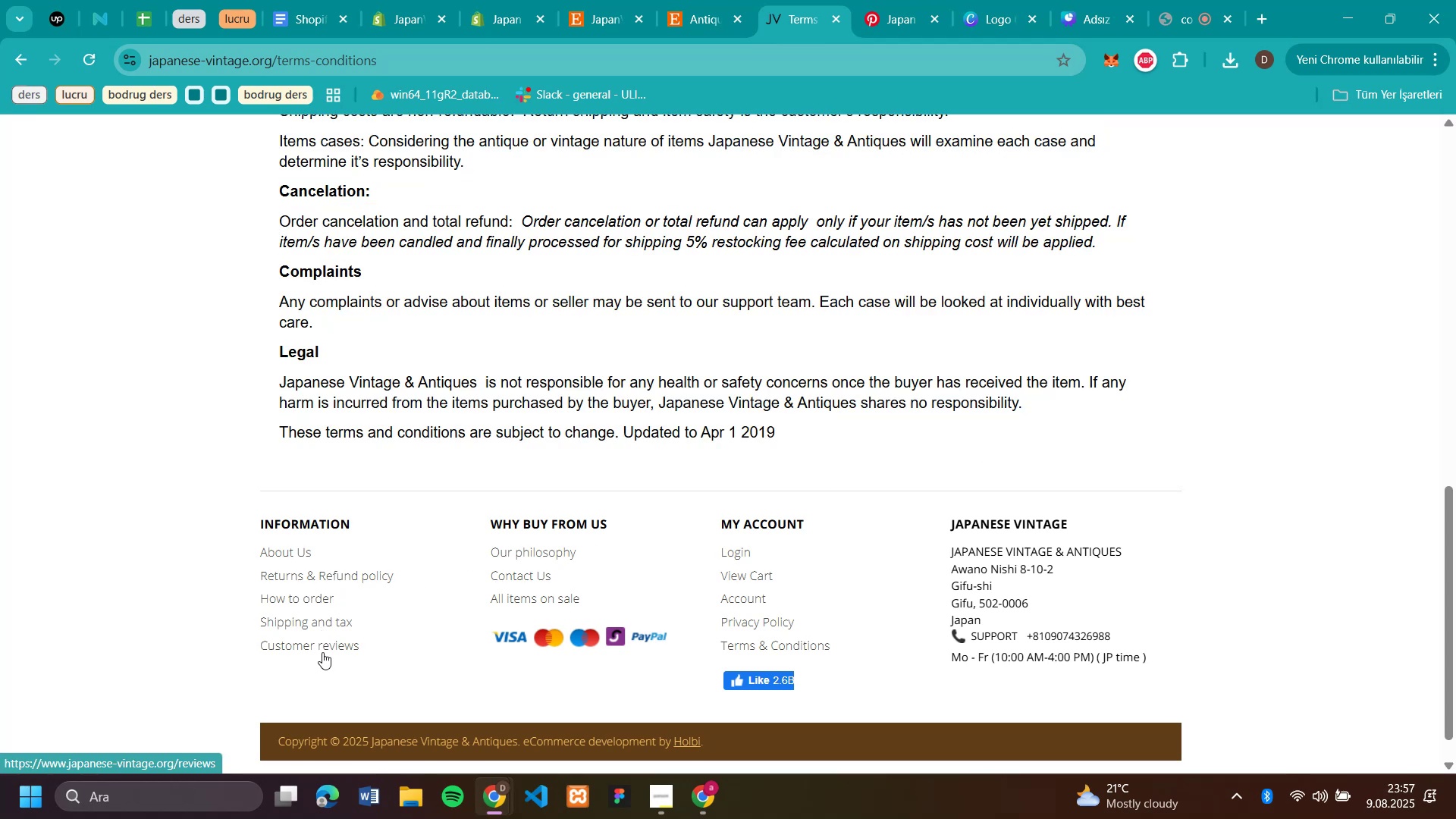 
left_click([322, 652])
 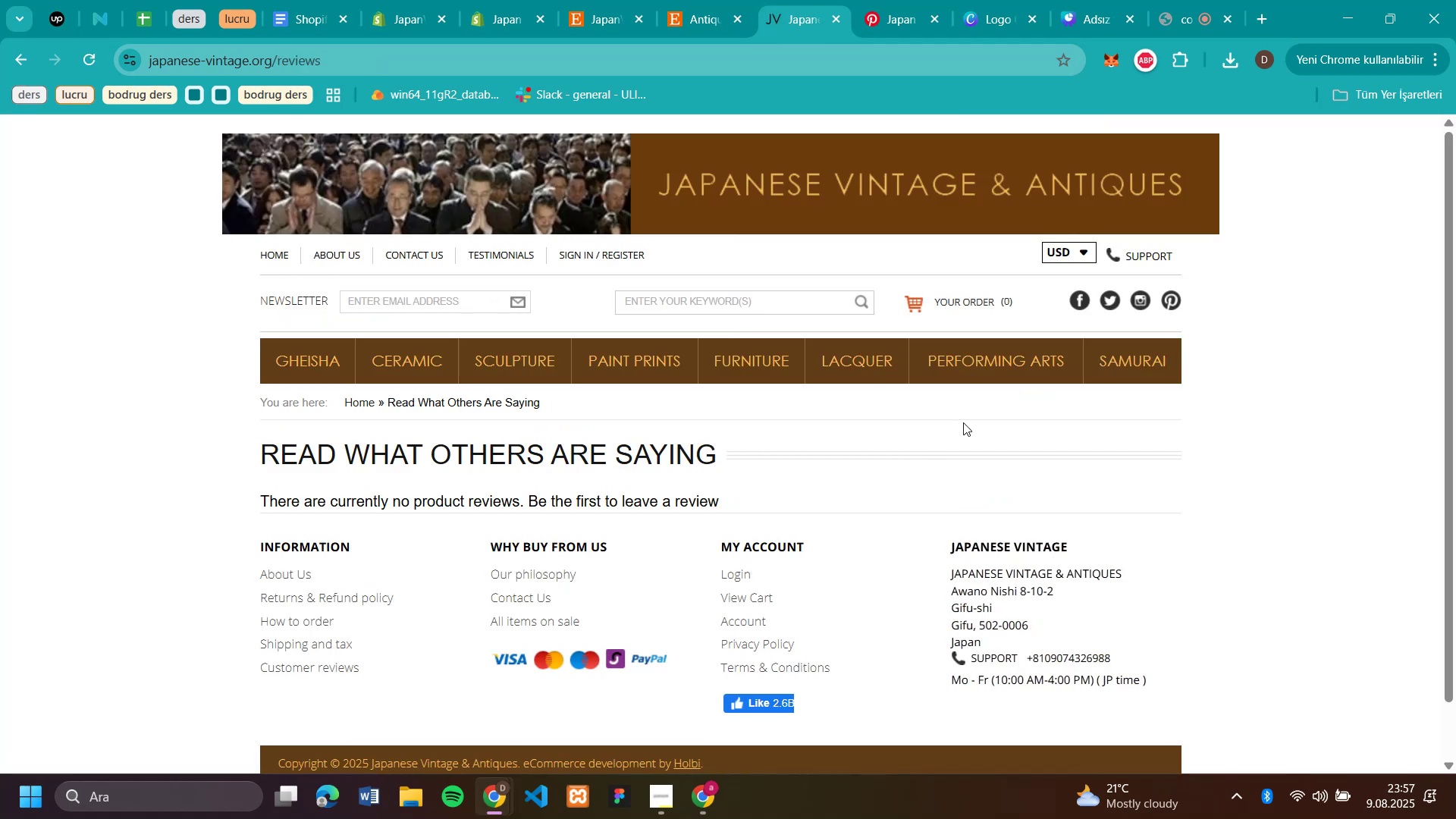 
scroll: coordinate [963, 422], scroll_direction: down, amount: 3.0
 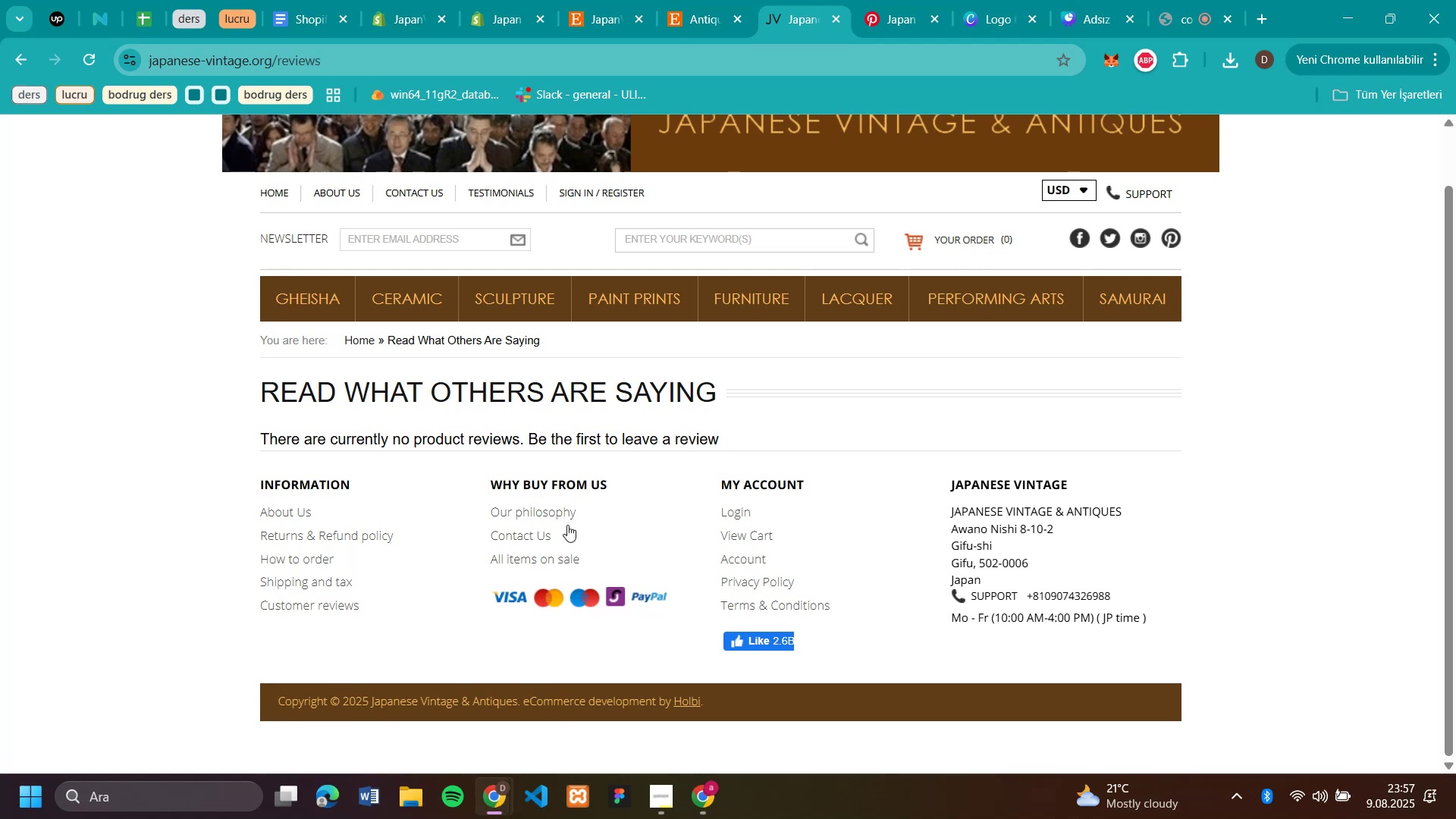 
left_click([544, 540])
 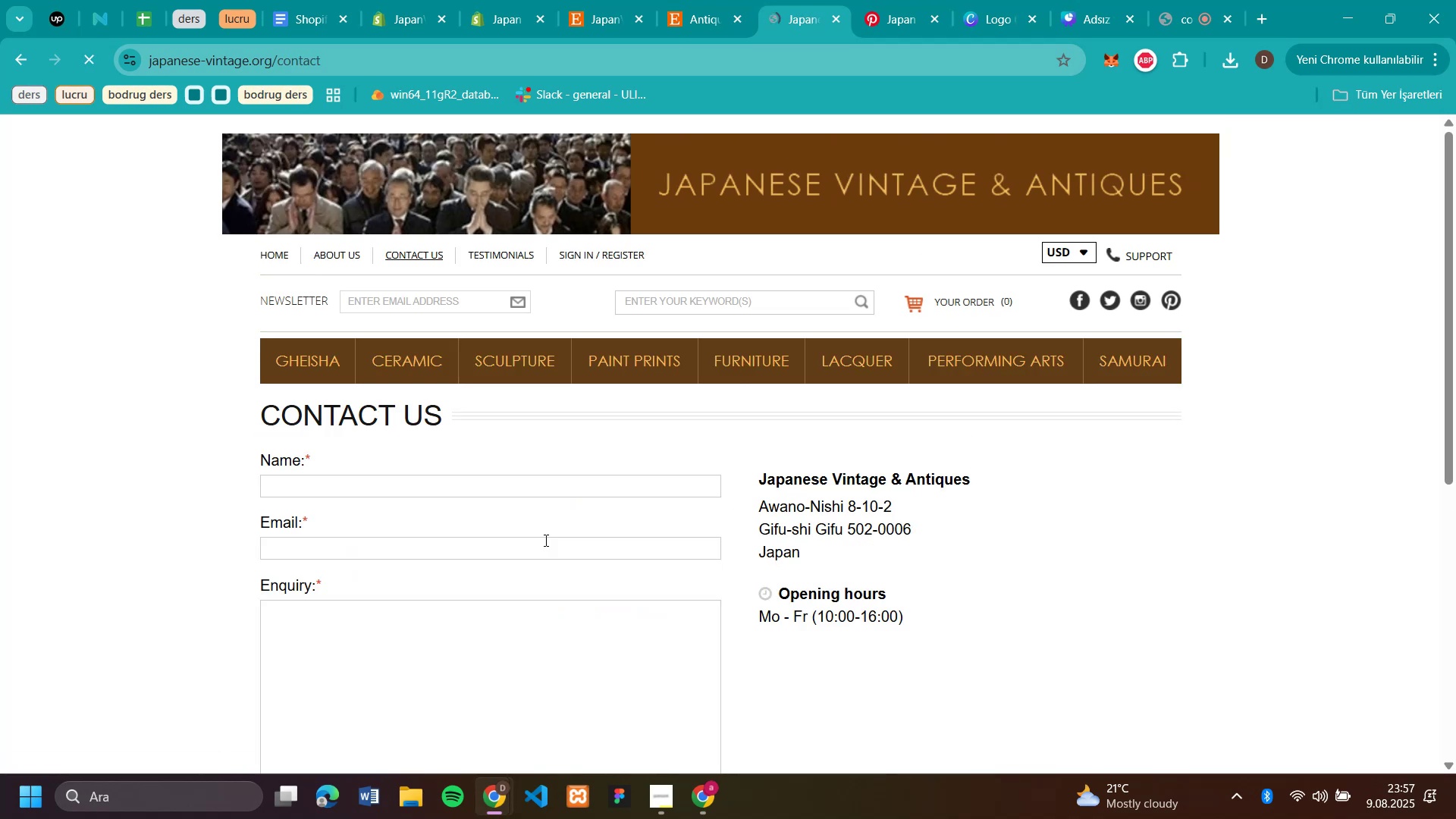 
scroll: coordinate [1074, 550], scroll_direction: down, amount: 6.0
 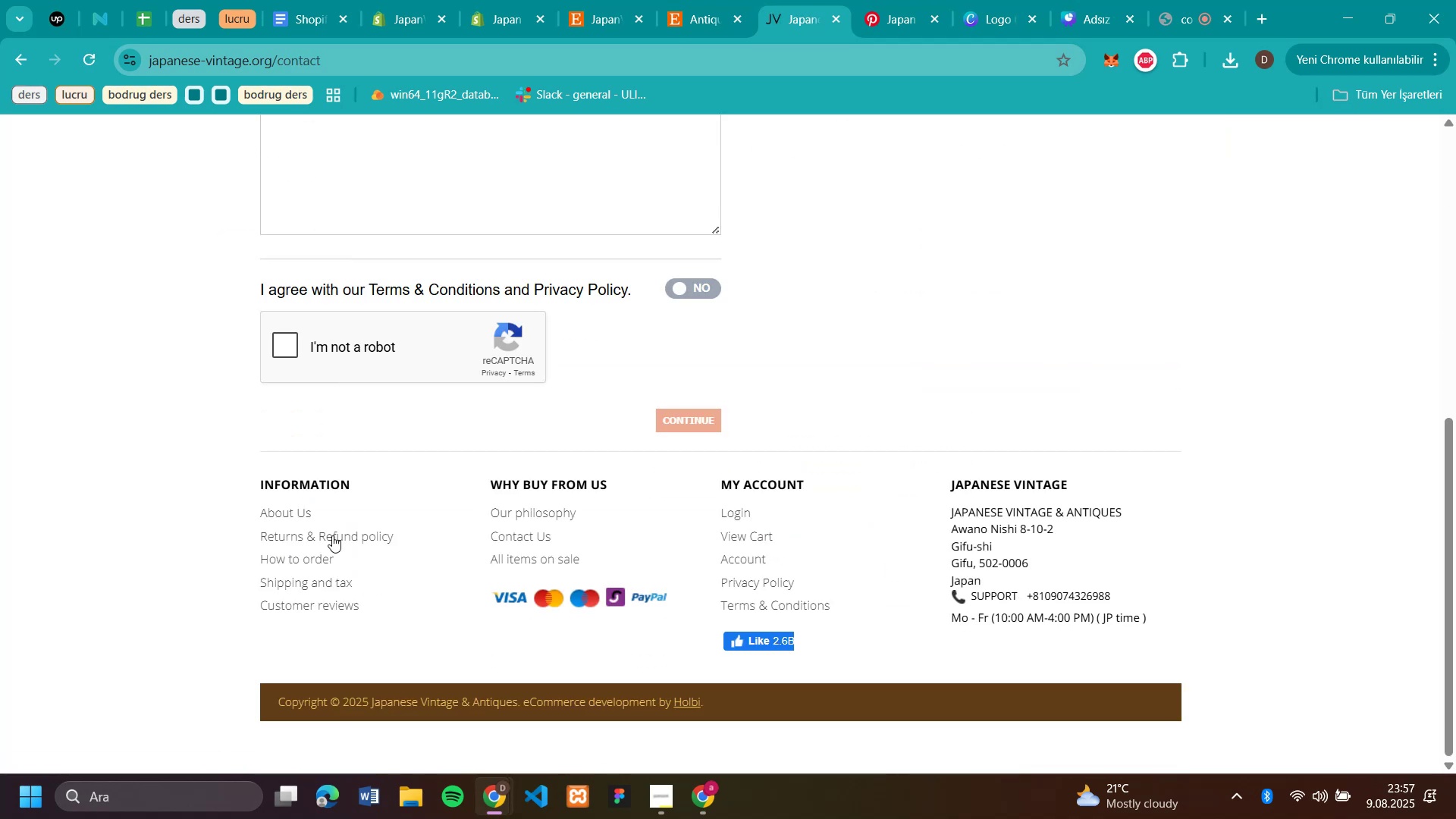 
scroll: coordinate [711, 380], scroll_direction: up, amount: 4.0
 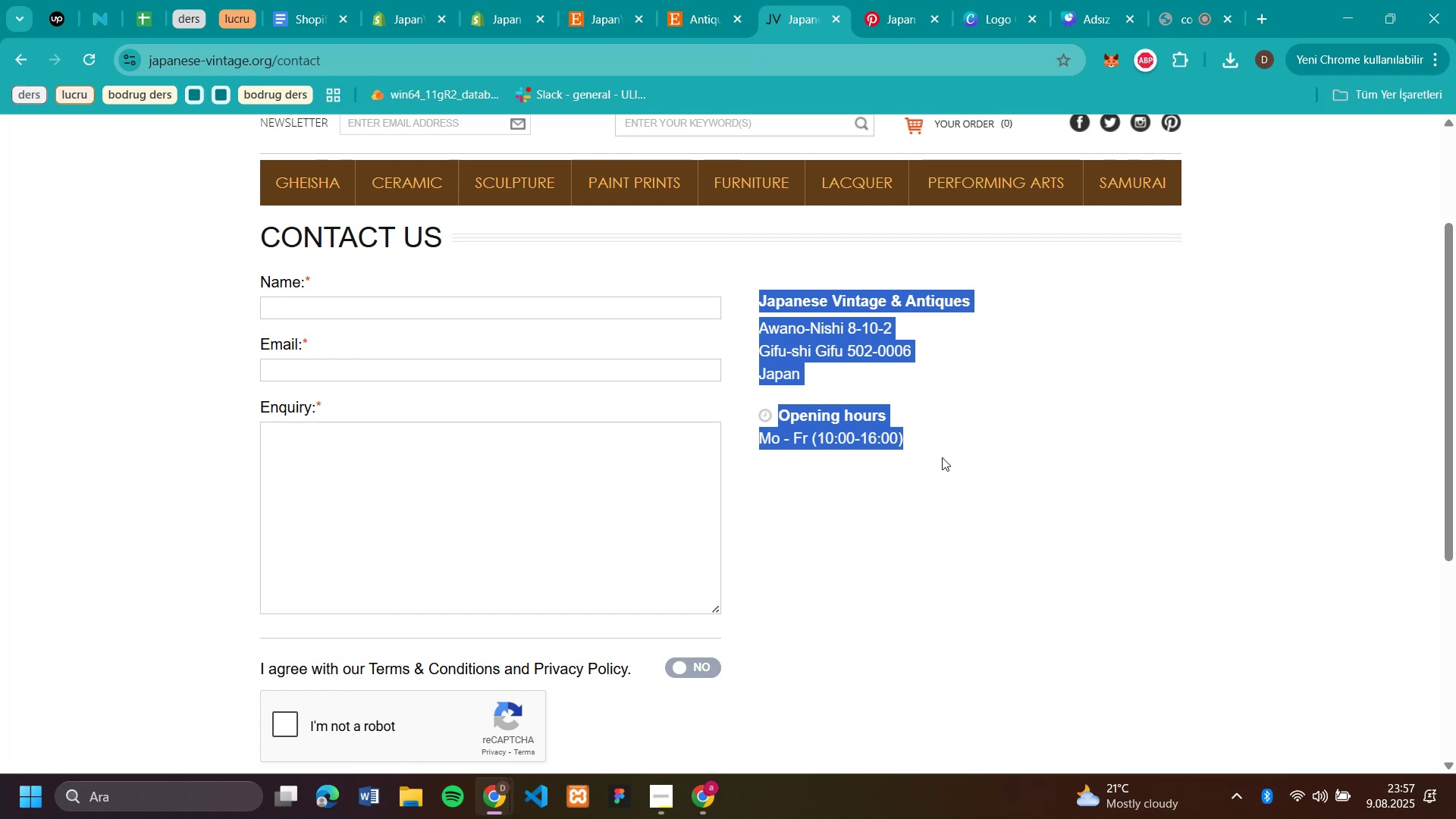 
key(Control+C)
 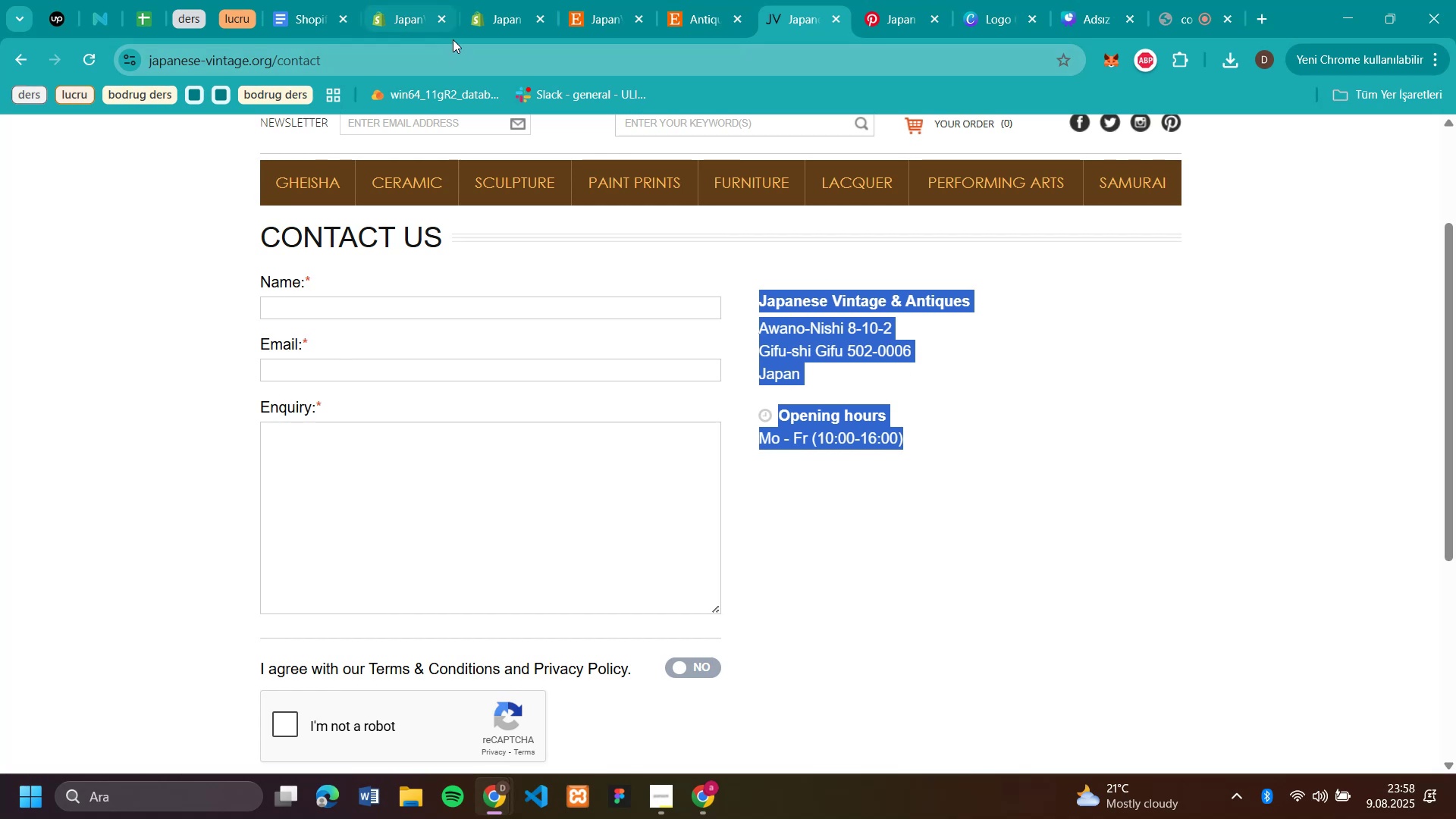 
left_click([483, 27])
 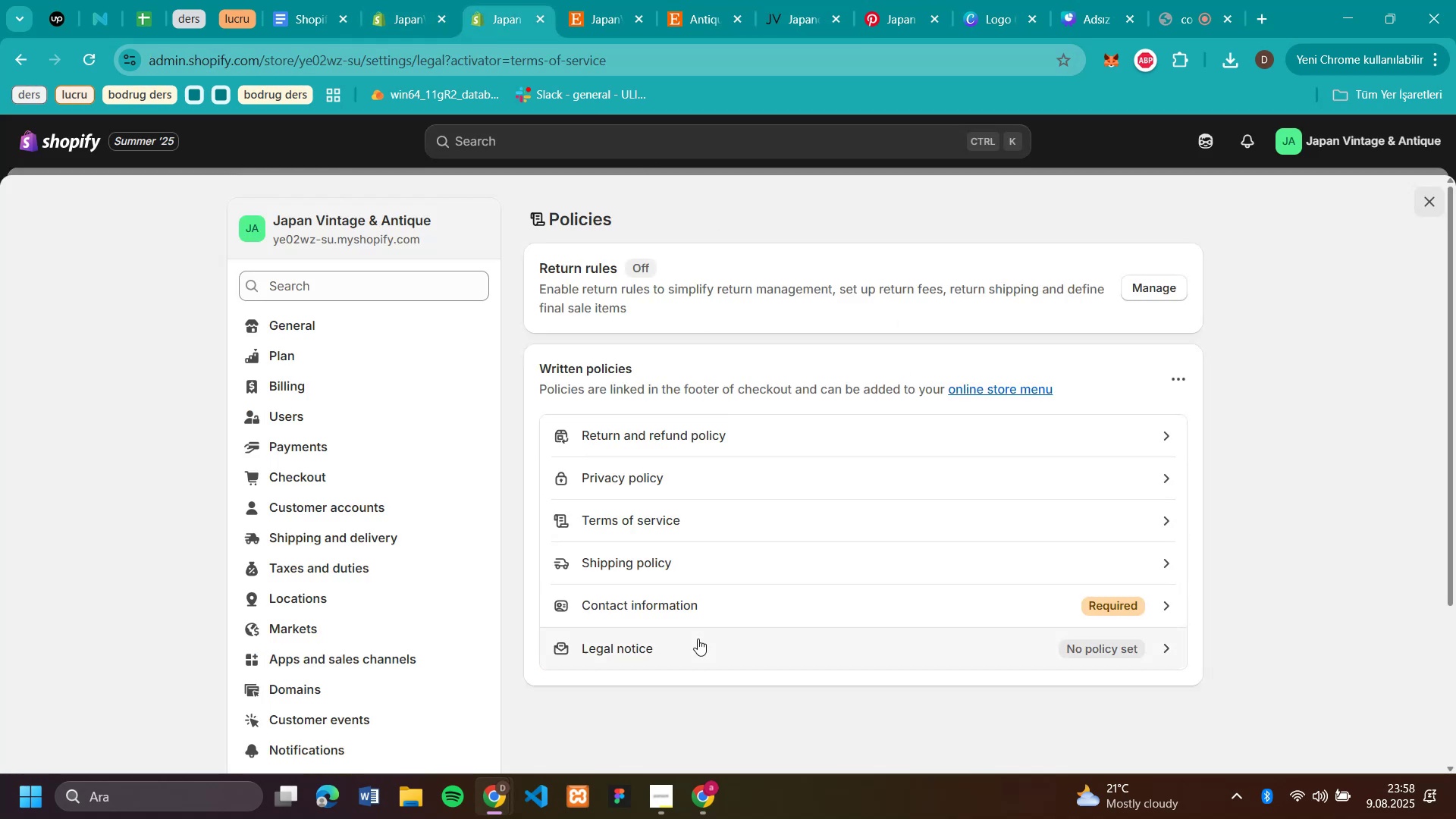 
left_click([680, 609])
 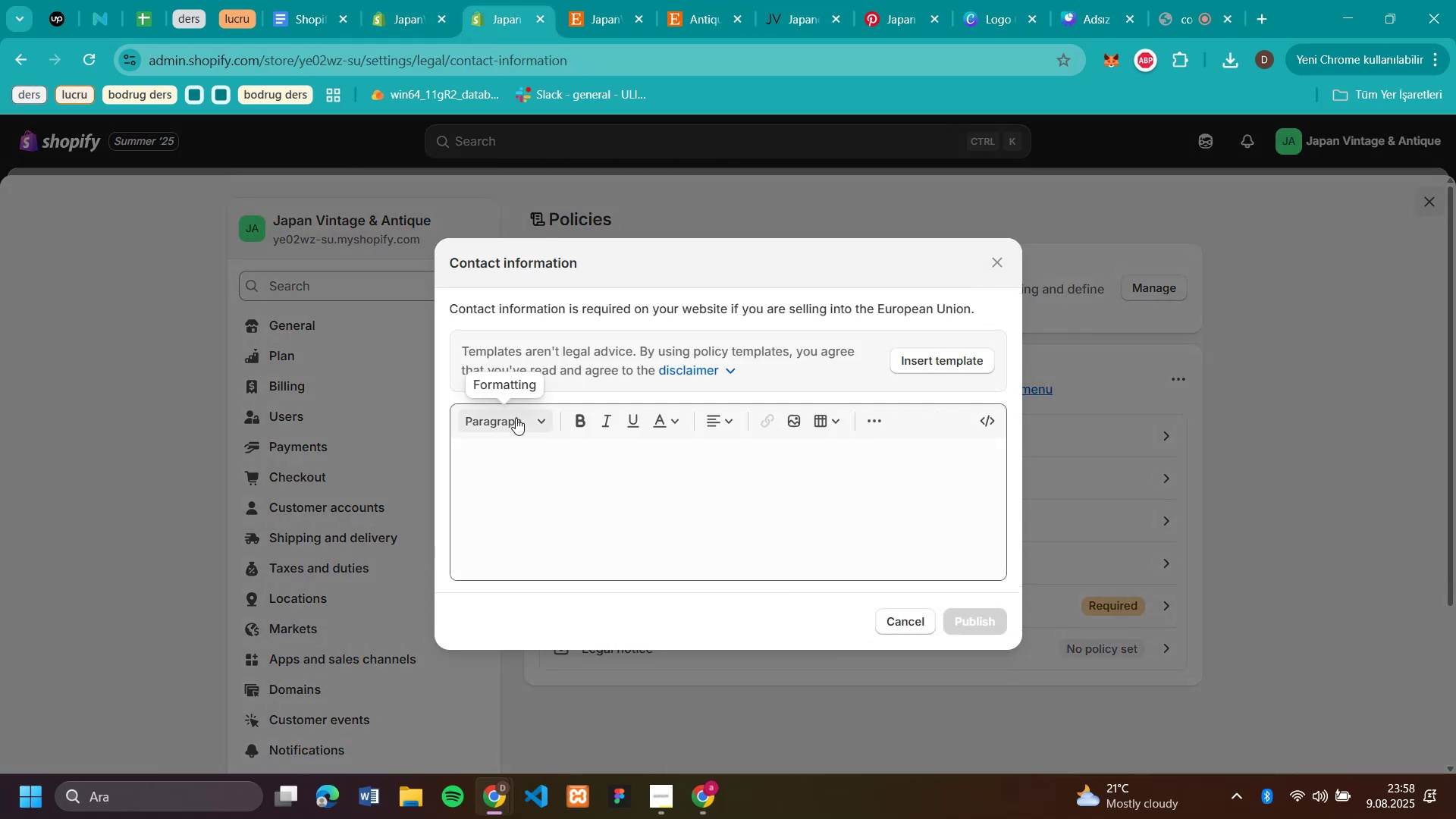 
left_click([522, 447])
 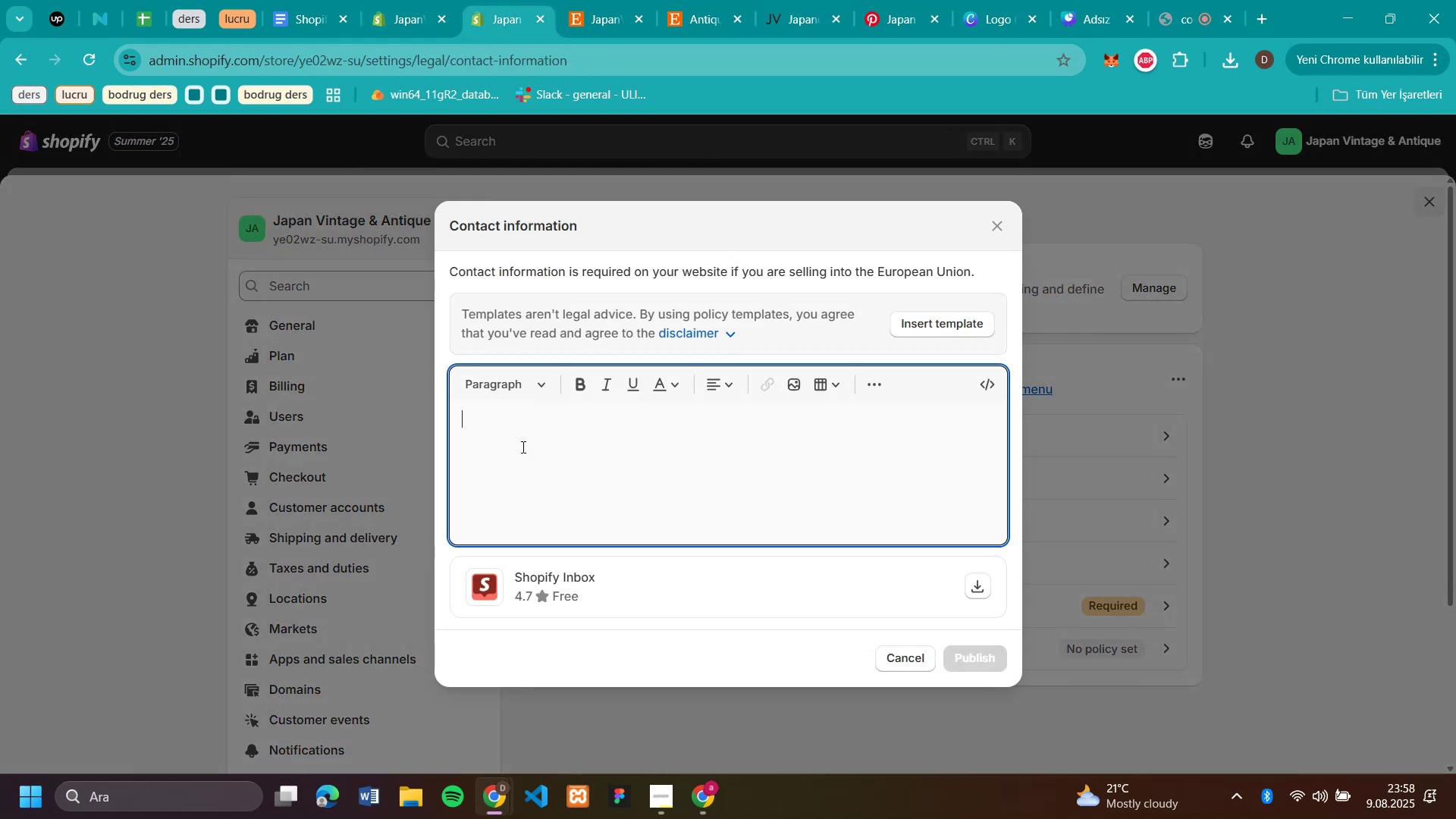 
key(Control+V)
 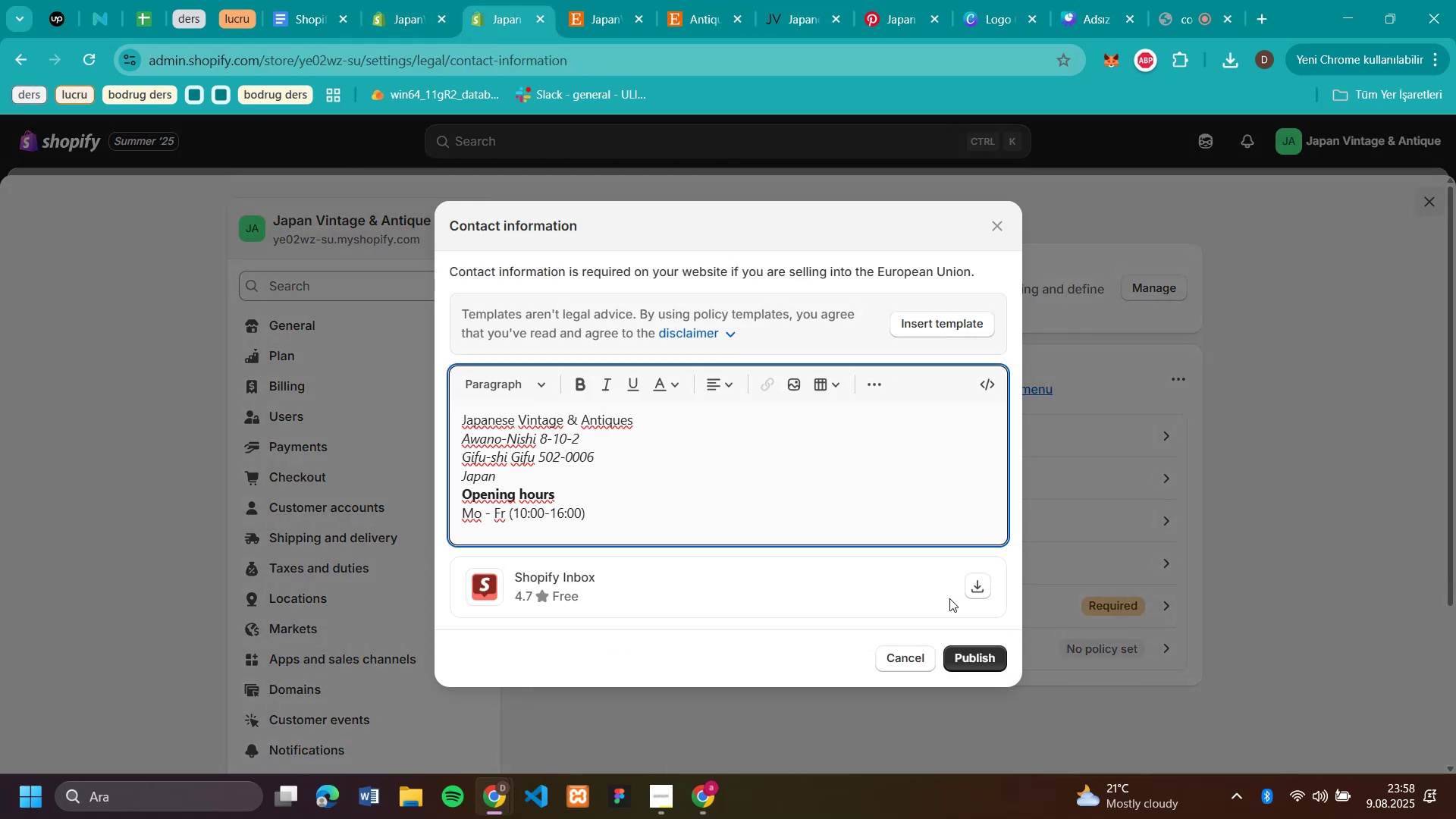 
left_click([968, 657])
 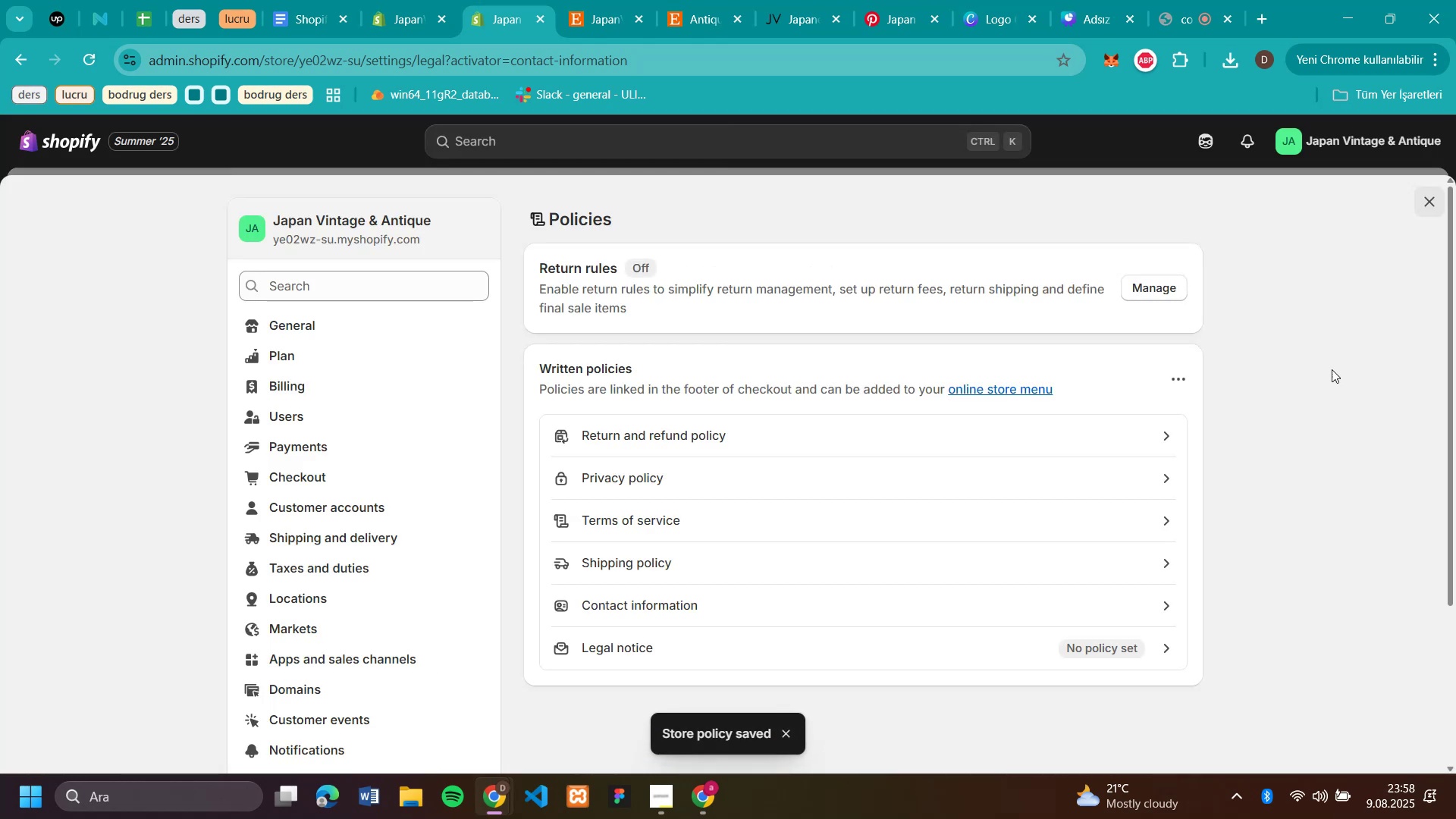 
left_click([626, 654])
 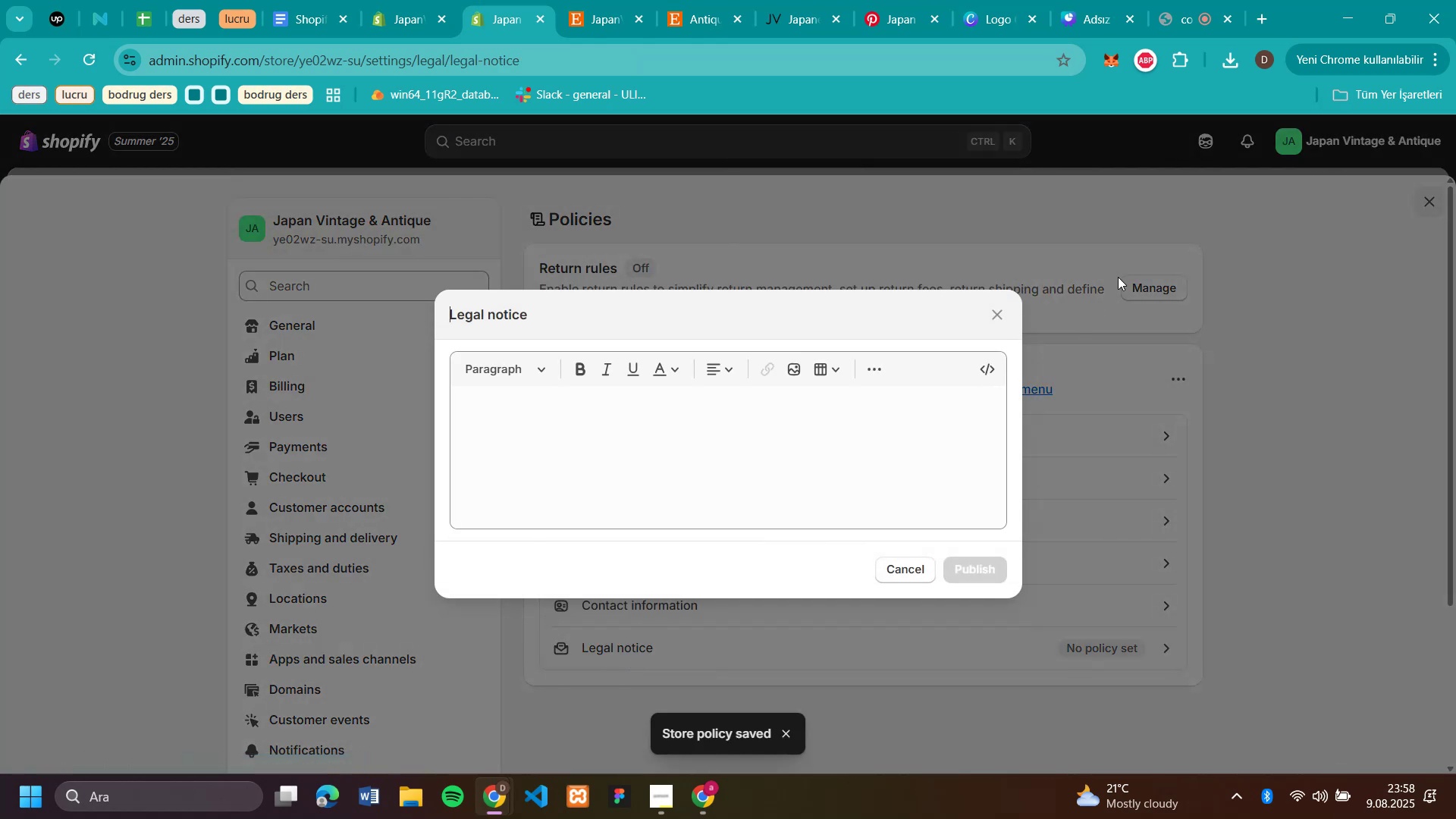 
left_click([1005, 318])
 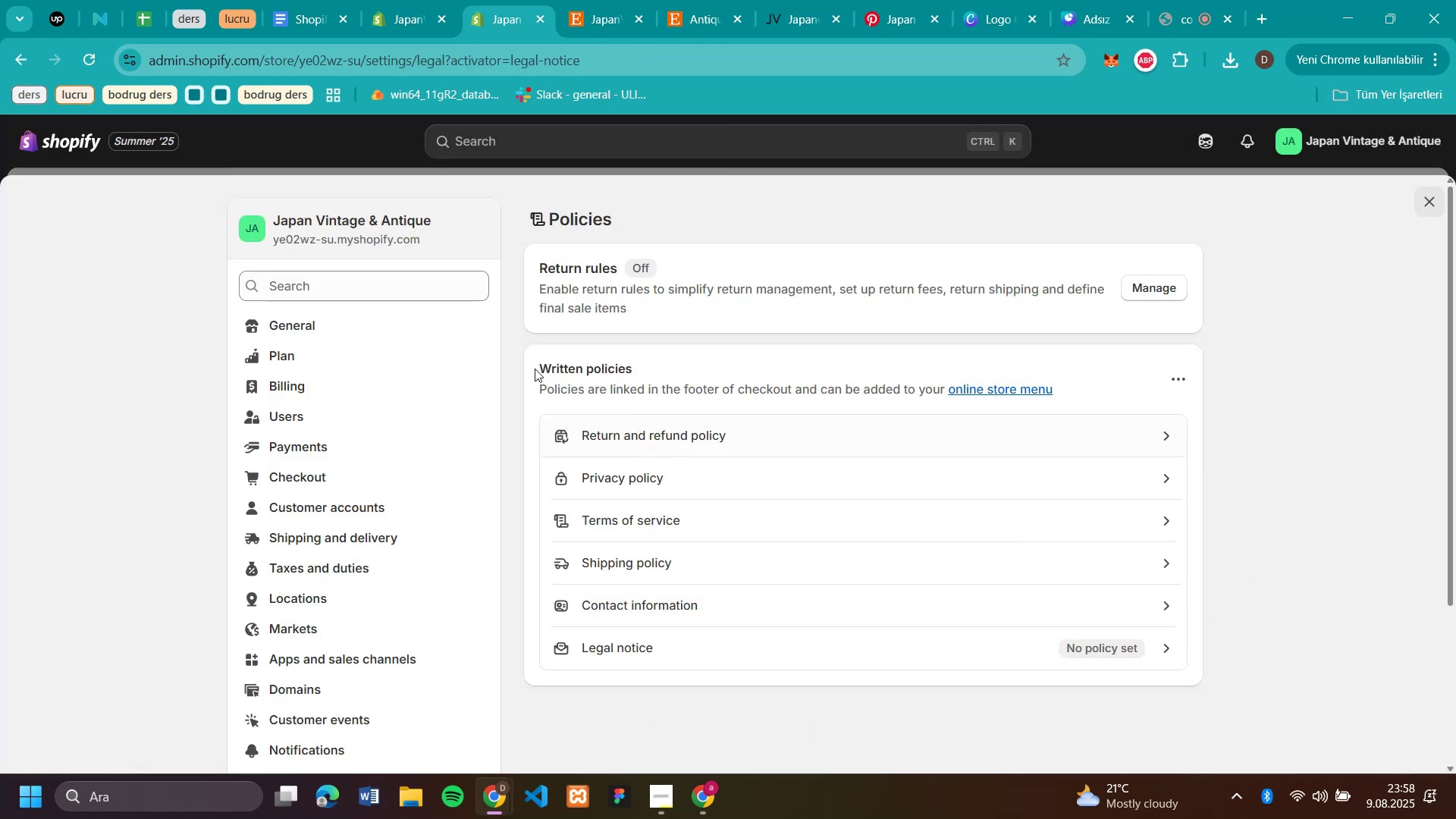 
scroll: coordinate [1455, 149], scroll_direction: up, amount: 4.0
 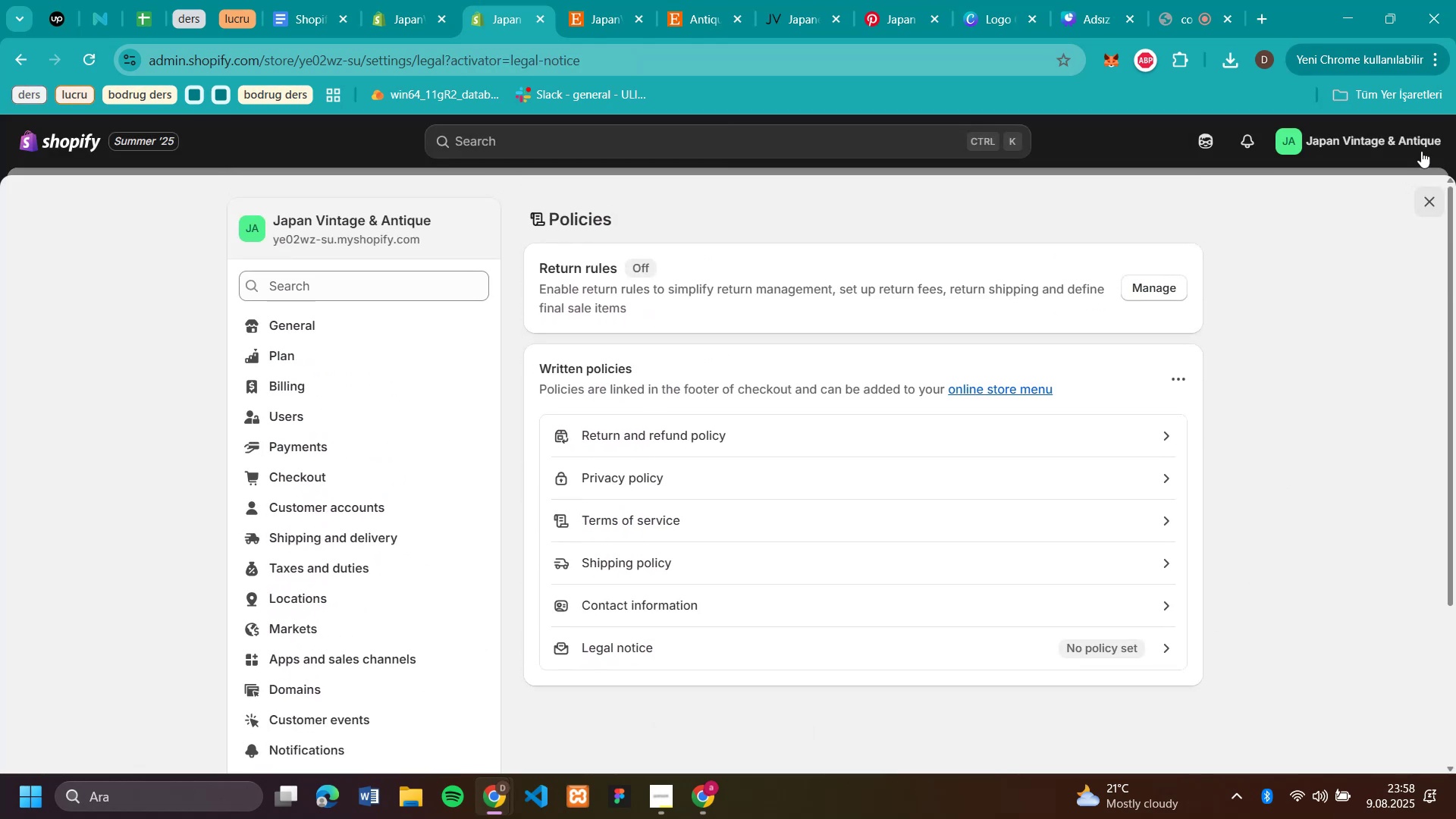 
left_click([1433, 204])
 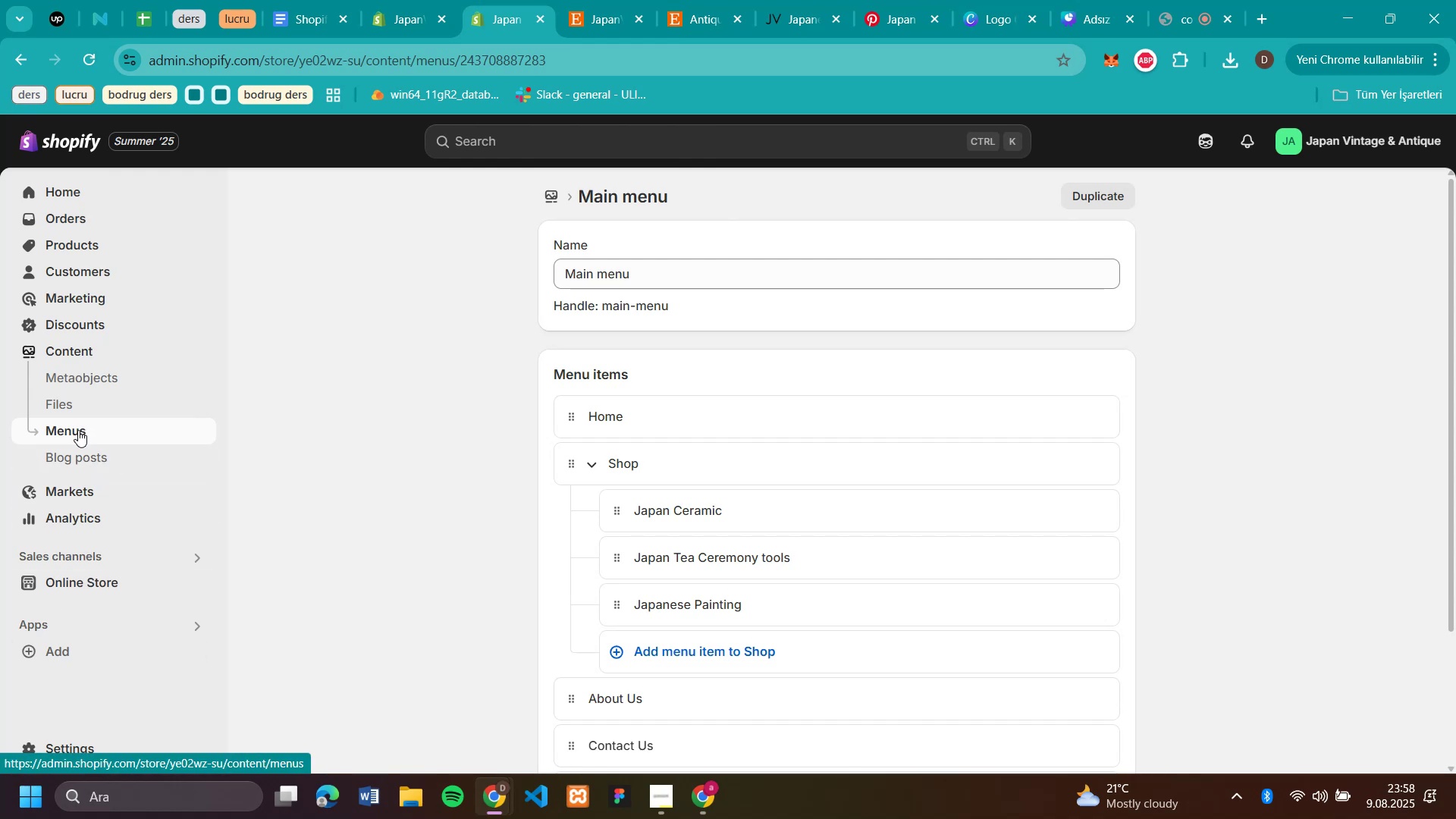 
scroll: coordinate [912, 487], scroll_direction: down, amount: 4.0
 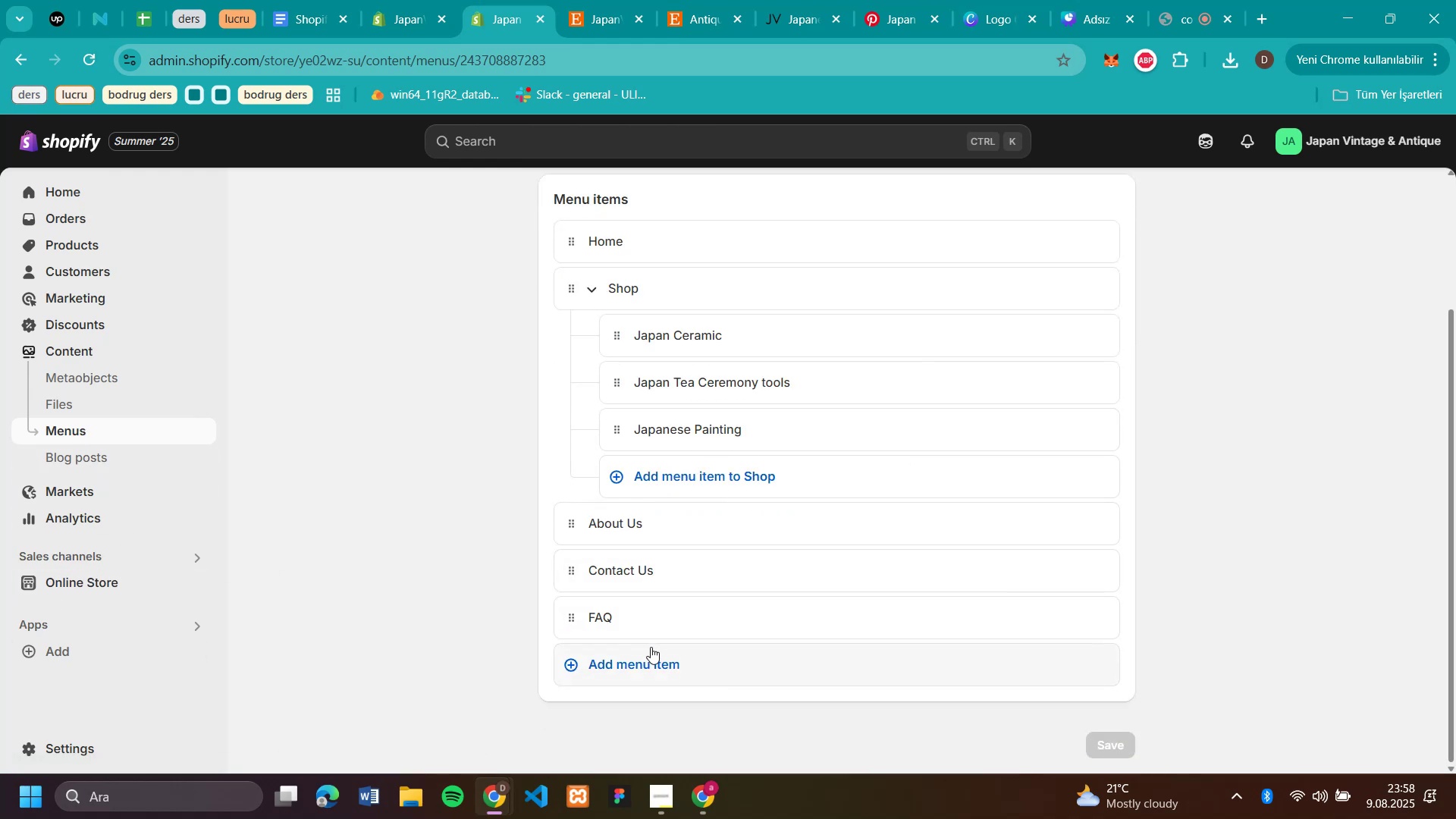 
left_click([647, 656])
 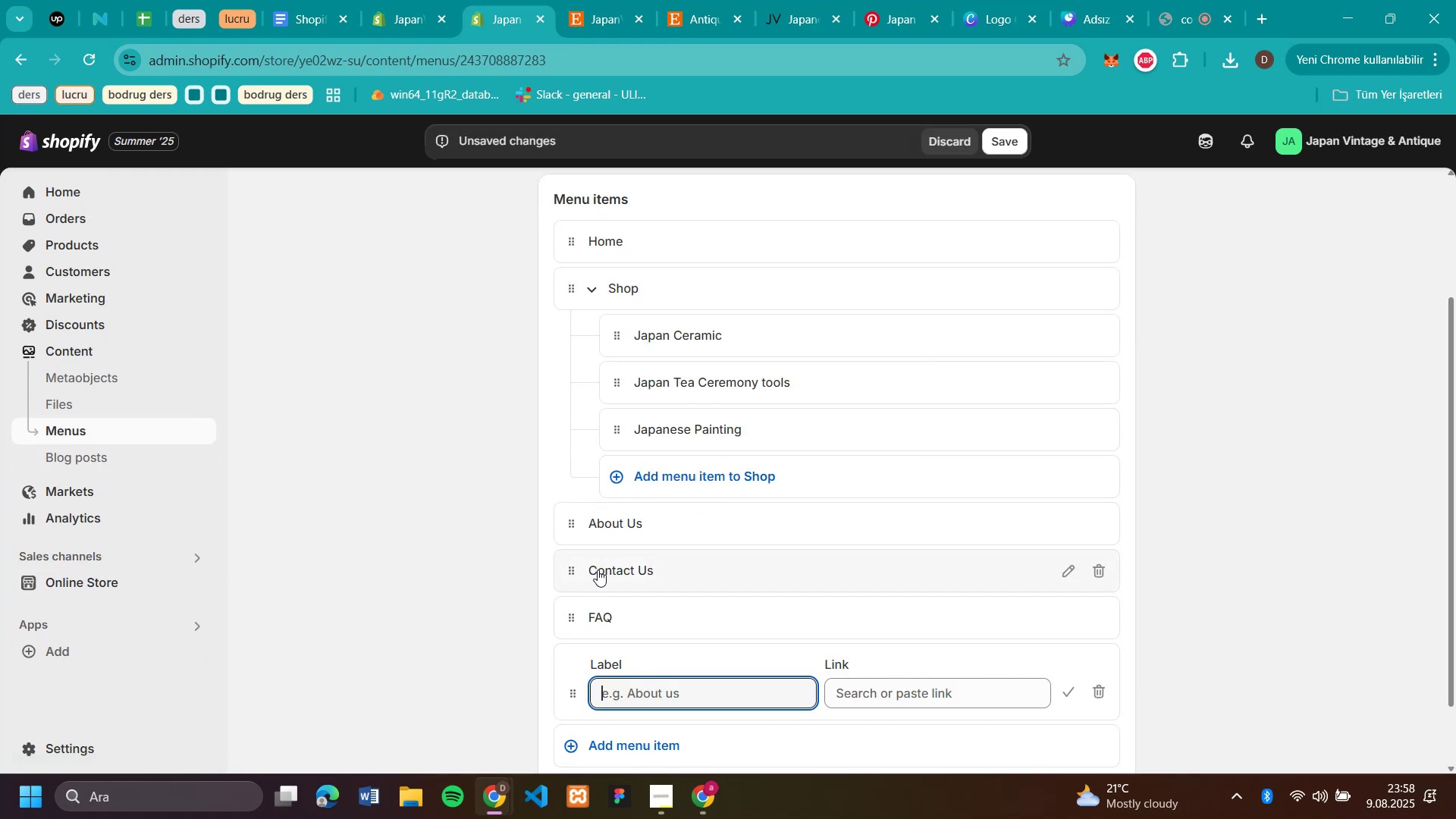 
scroll: coordinate [1088, 645], scroll_direction: down, amount: 2.0
 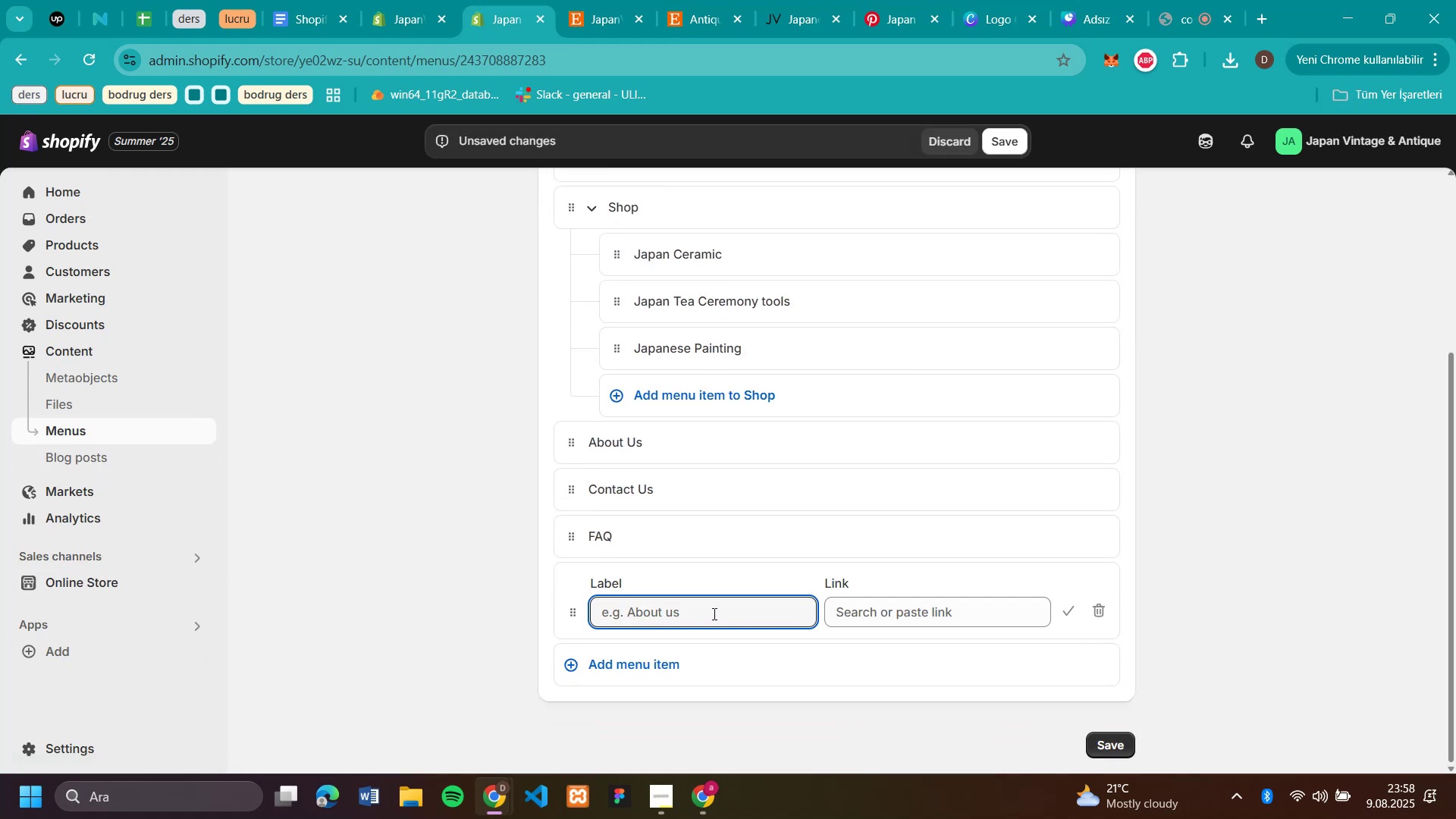 
type(p)
key(Backspace)
type(Pol'c)
 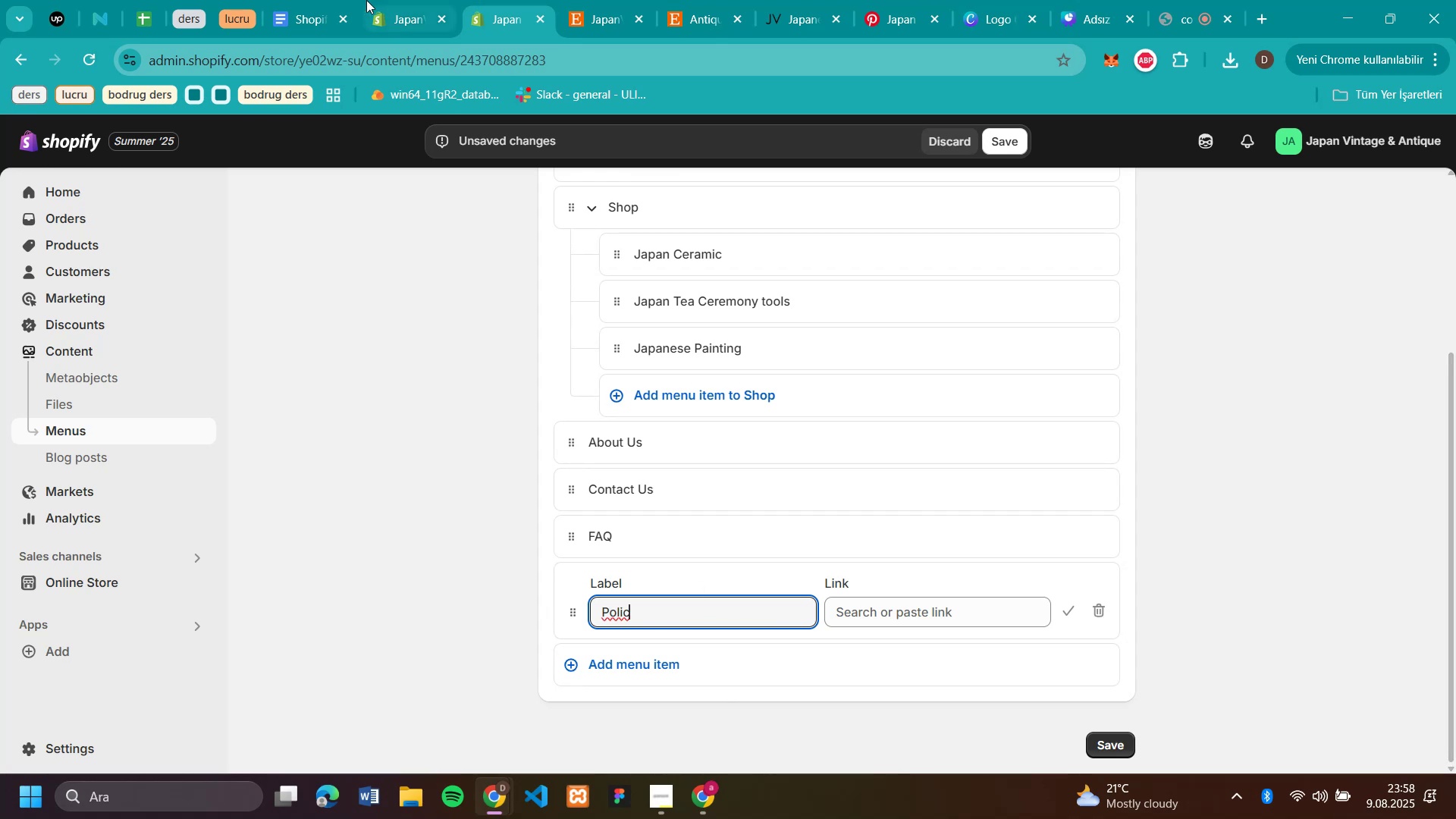 
left_click([301, 20])
 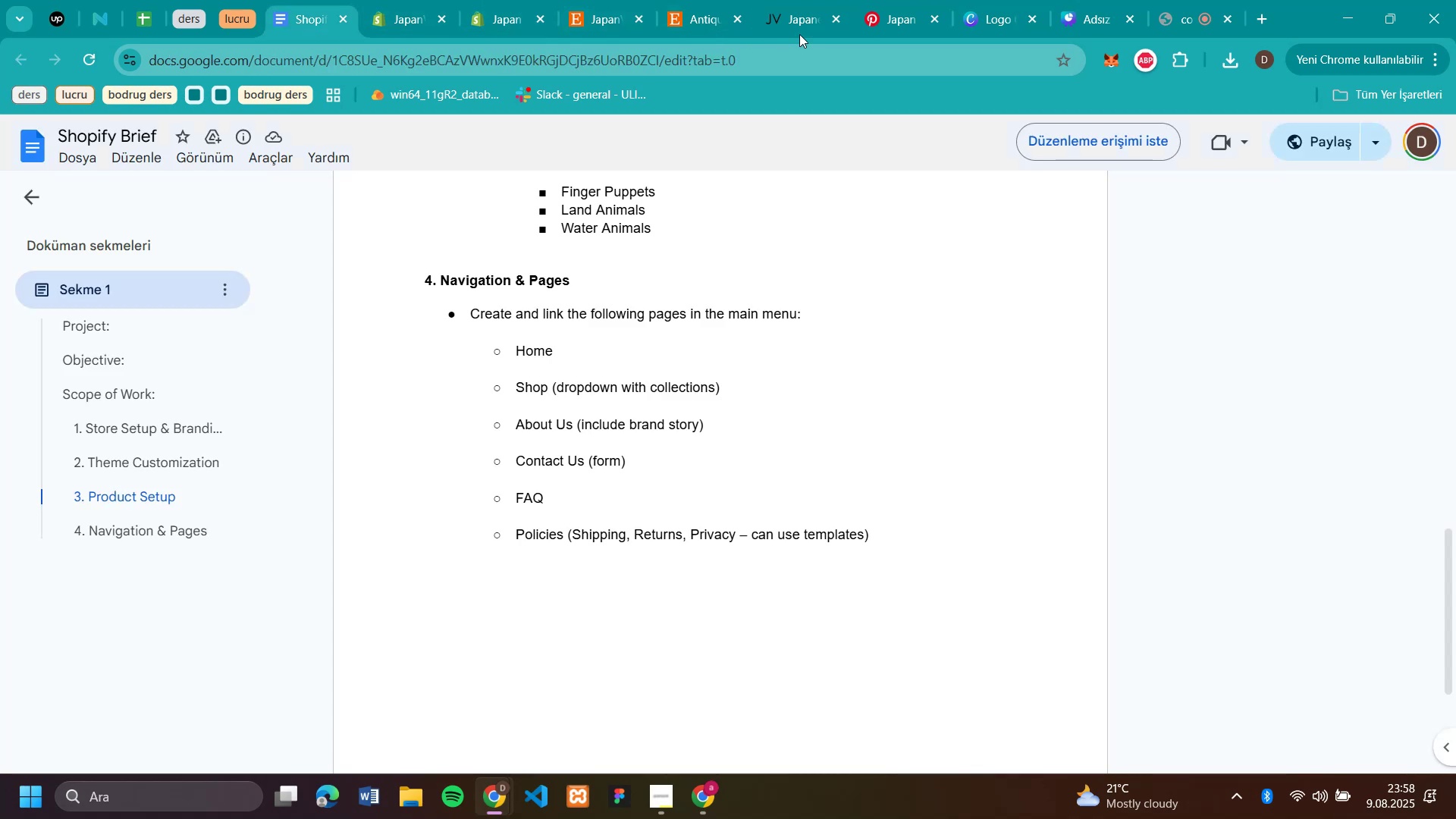 
left_click([503, 16])
 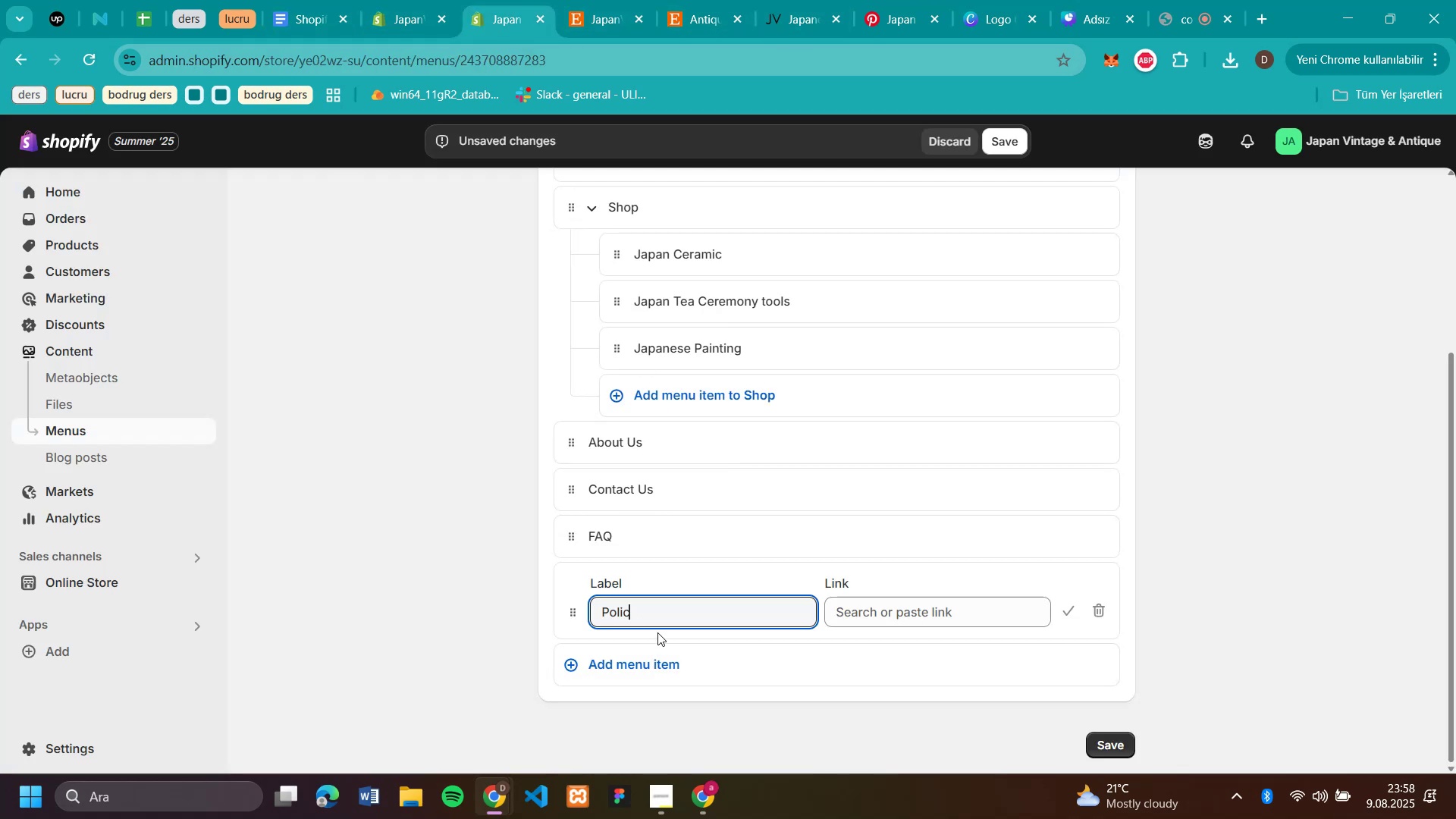 
type('es)
 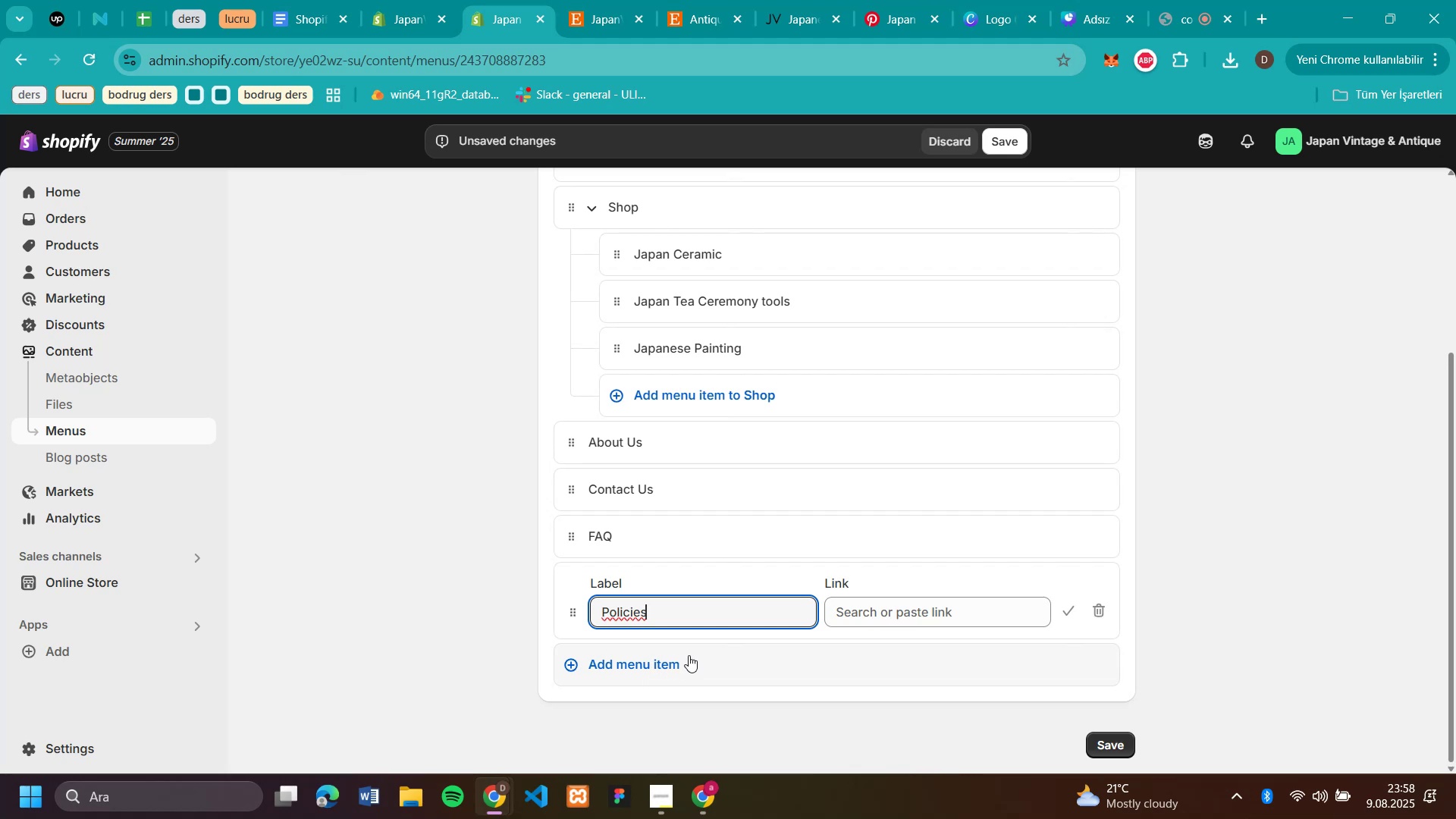 
left_click([875, 606])
 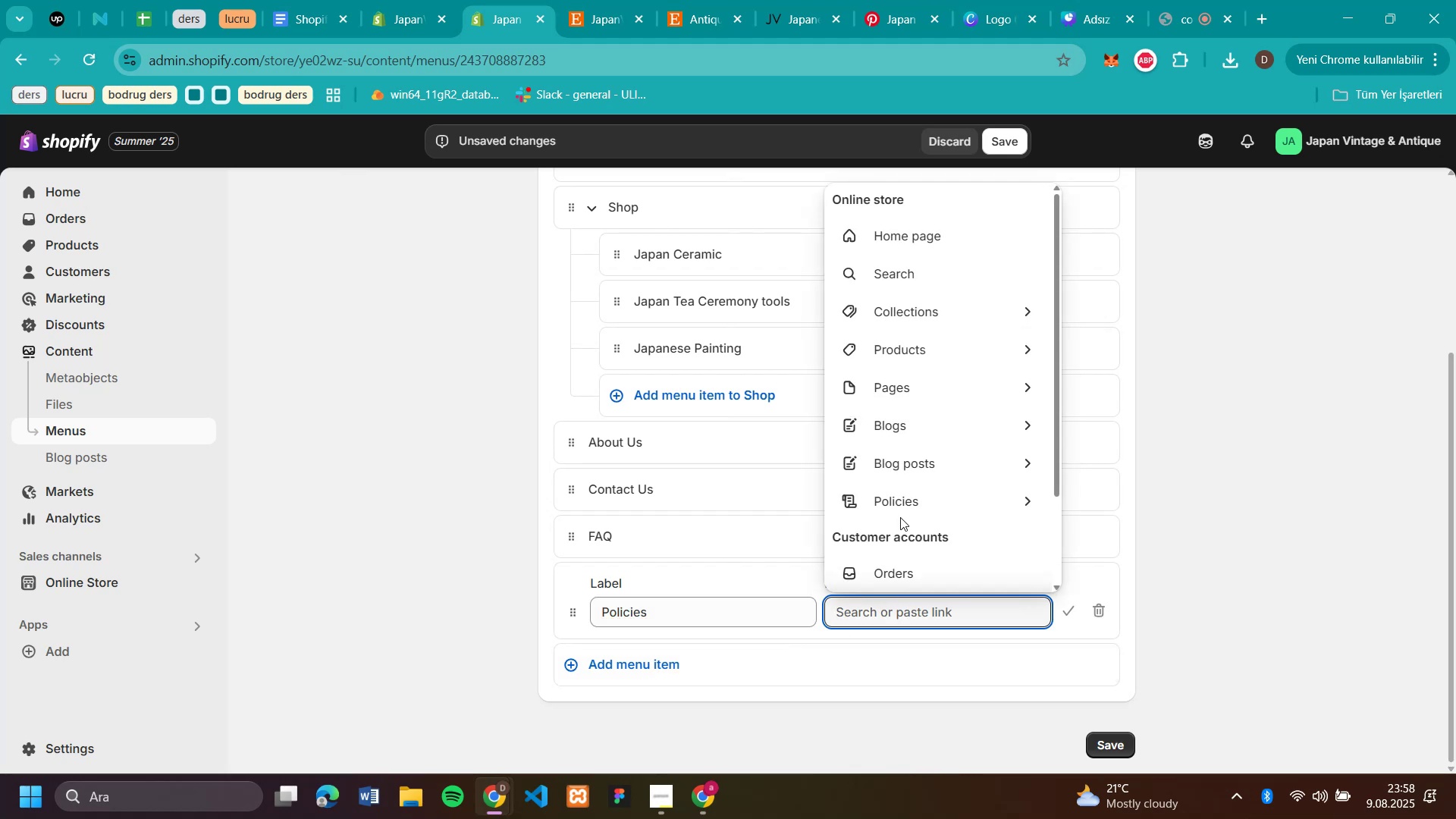 
left_click([913, 497])
 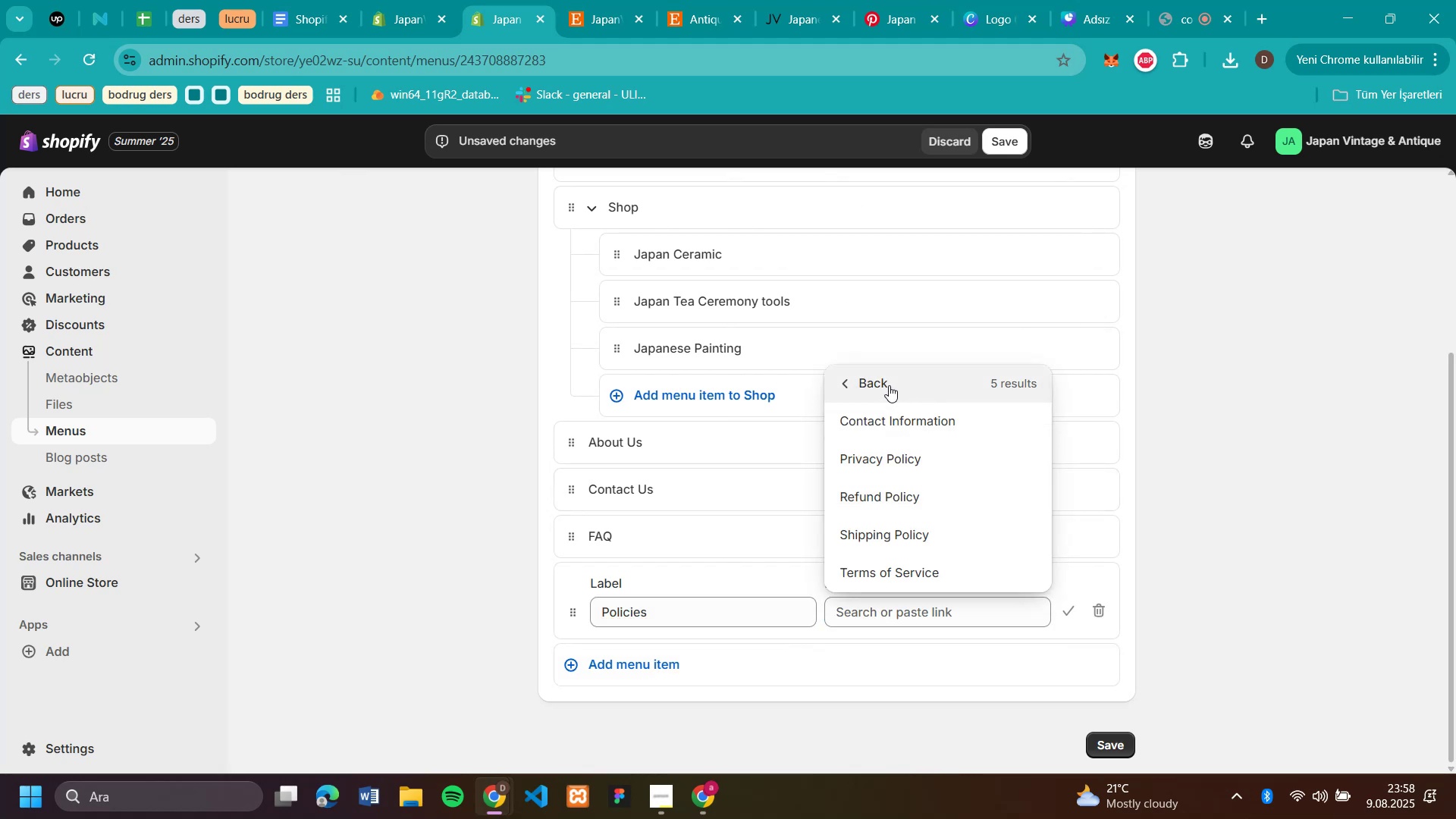 
left_click([657, 664])
 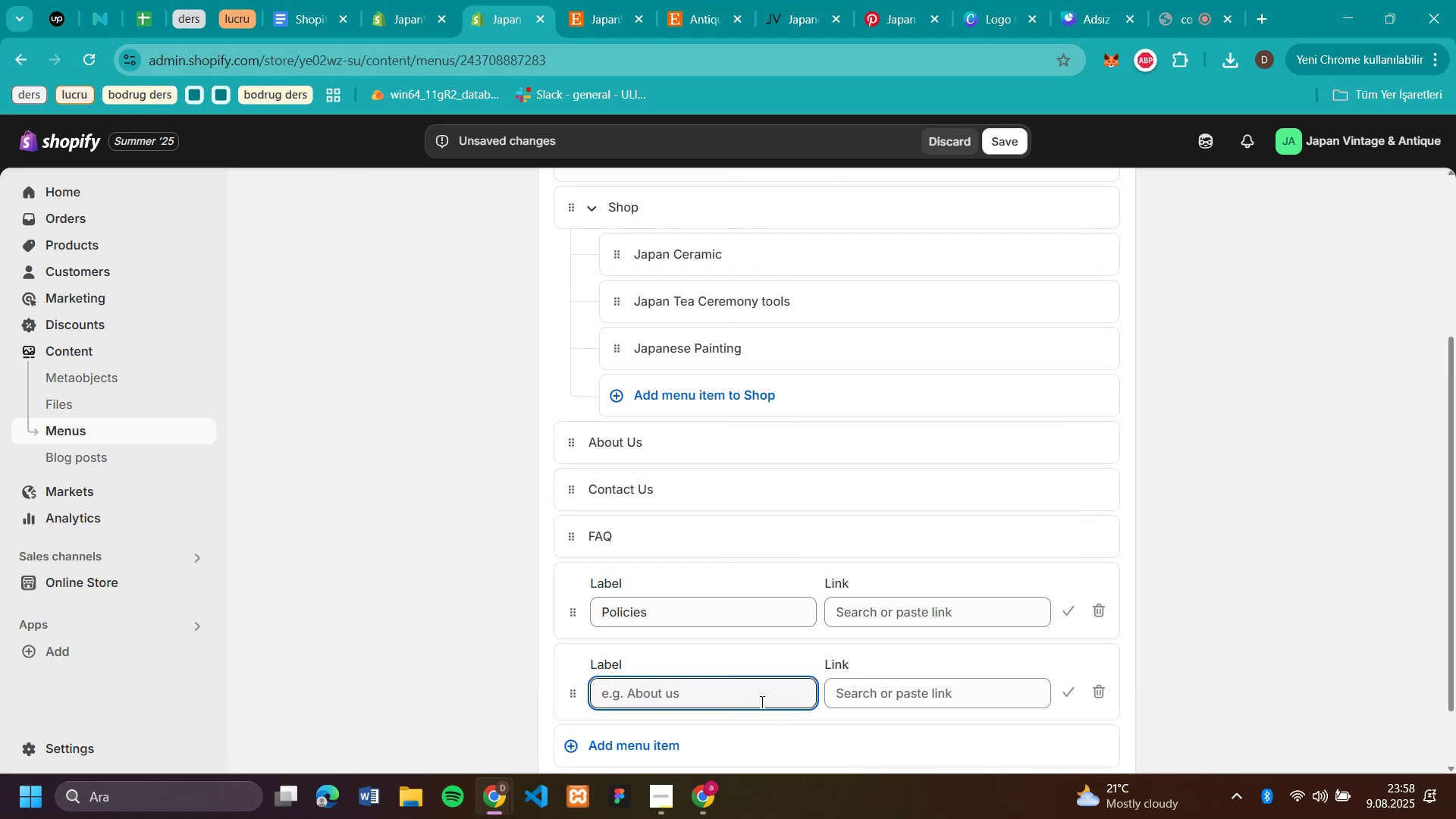 
left_click([865, 691])
 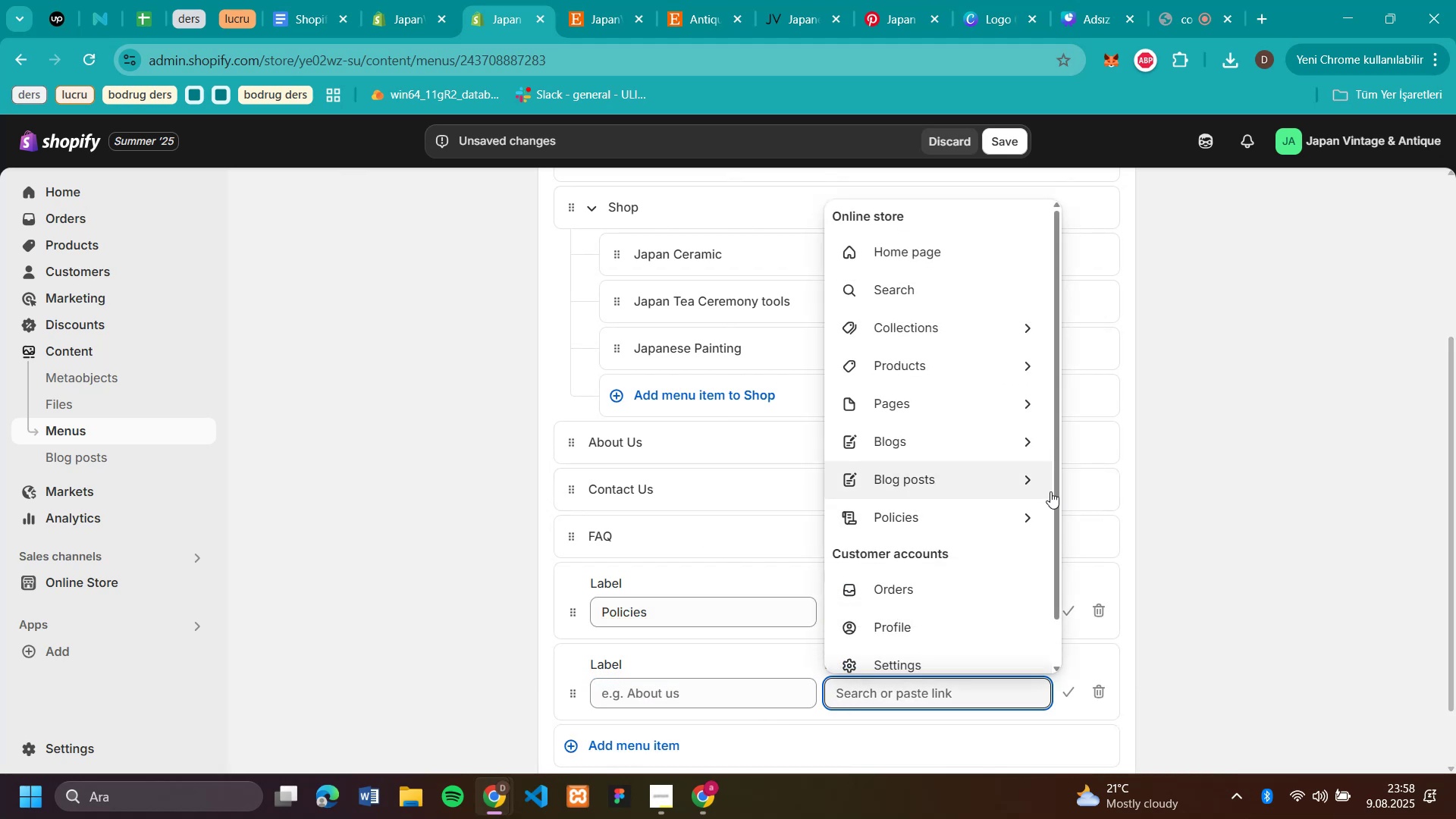 
left_click([1032, 523])
 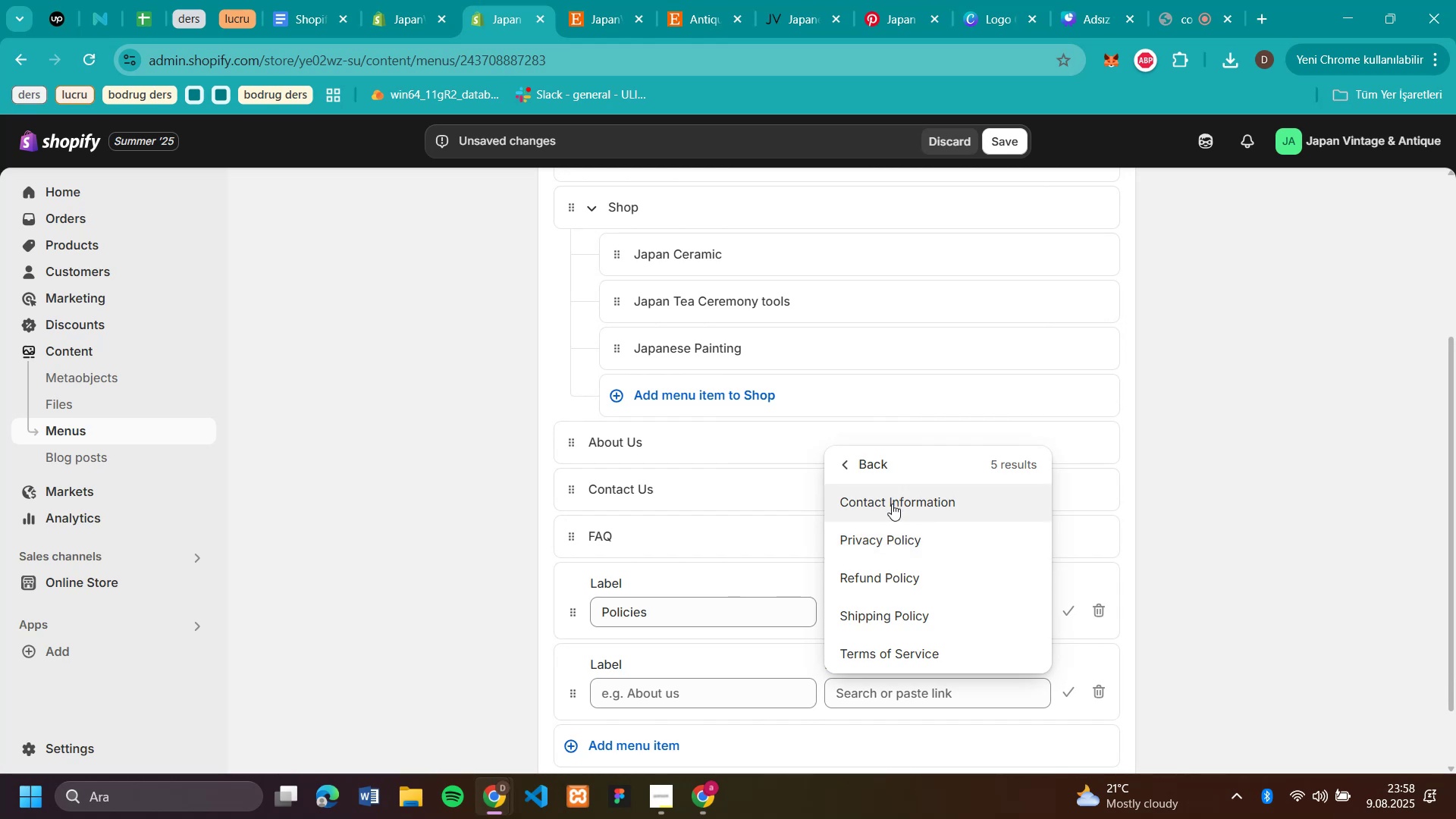 
left_click([892, 549])
 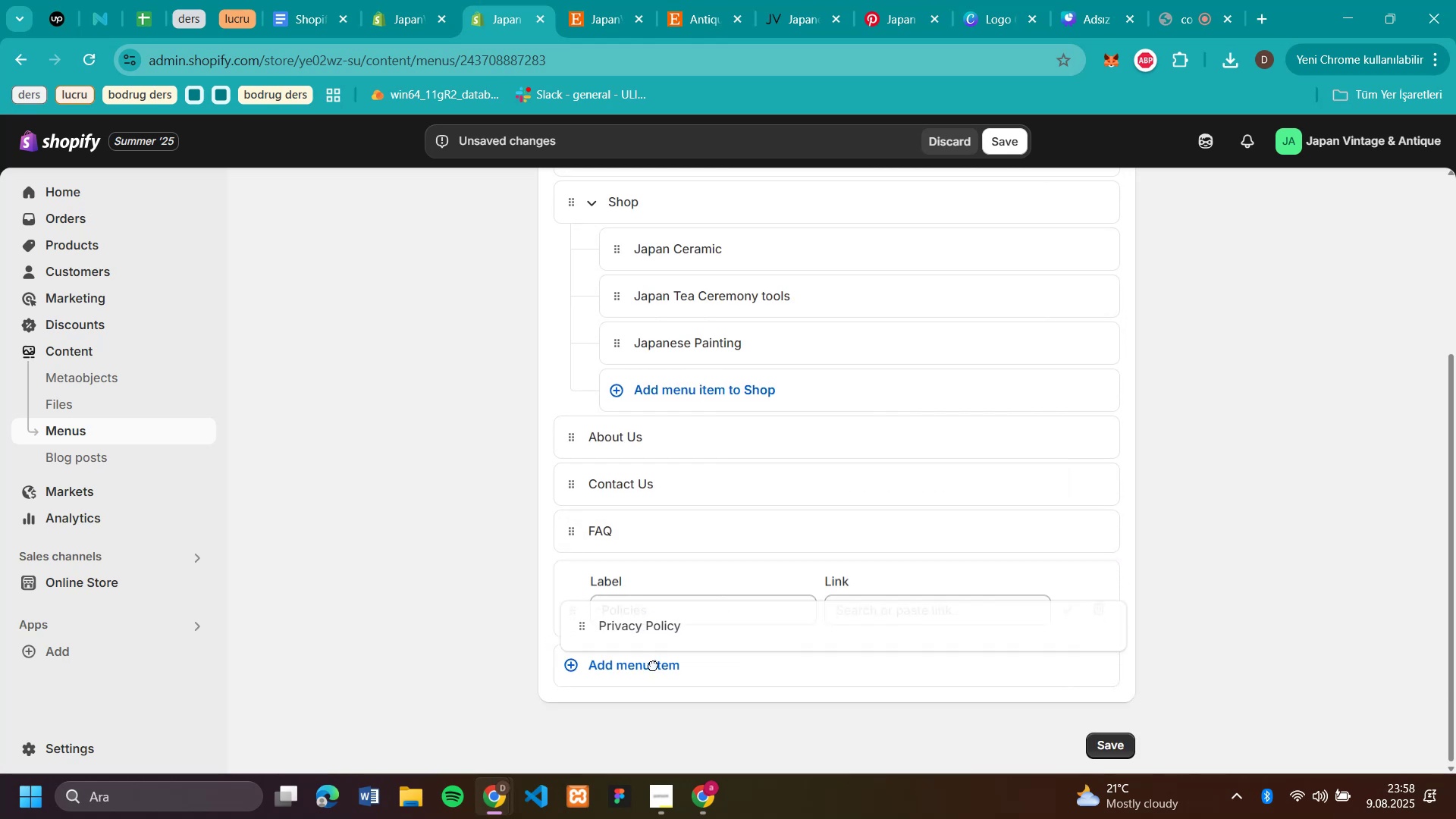 
scroll: coordinate [1112, 572], scroll_direction: down, amount: 2.0
 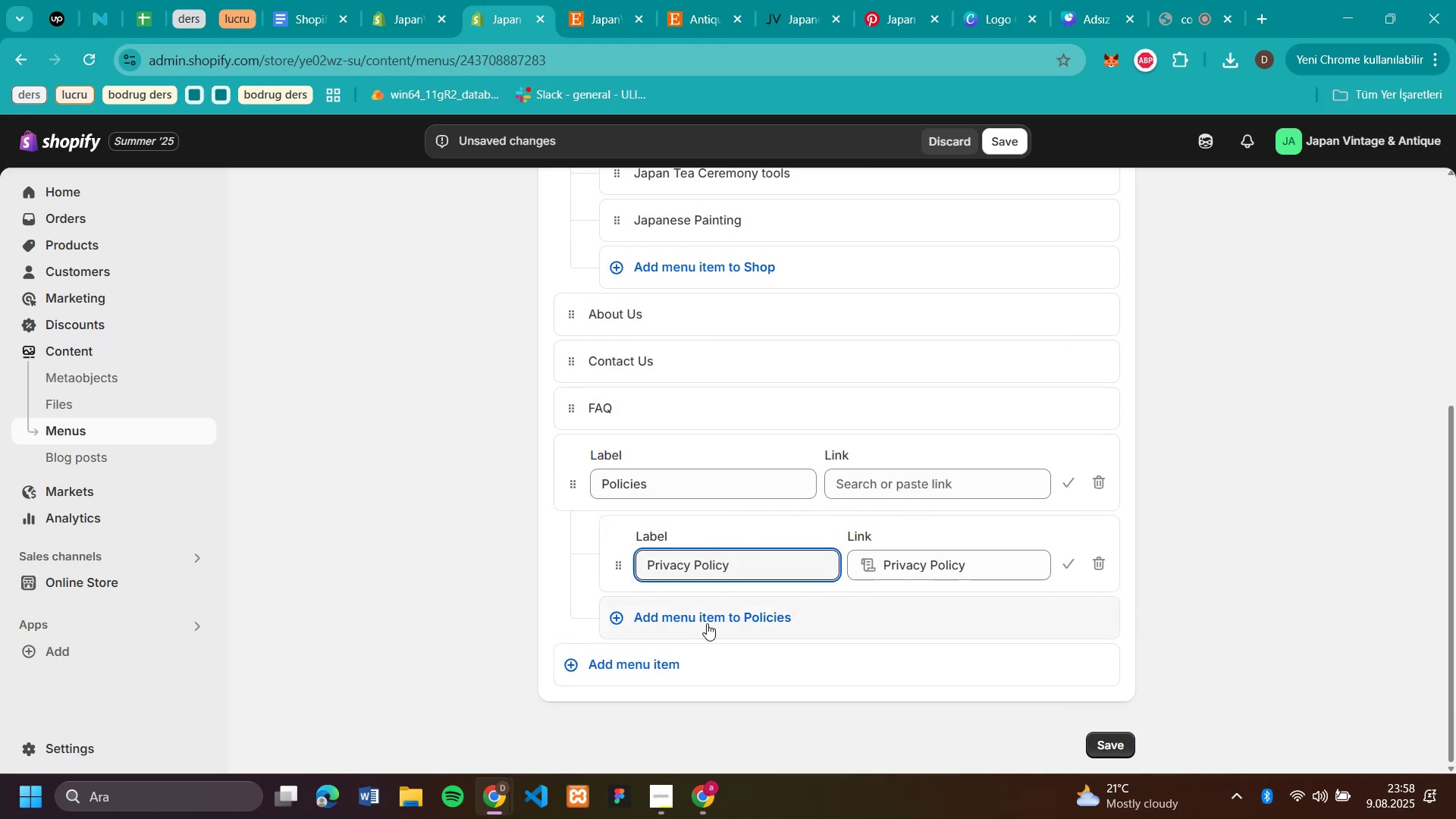 
left_click([707, 623])
 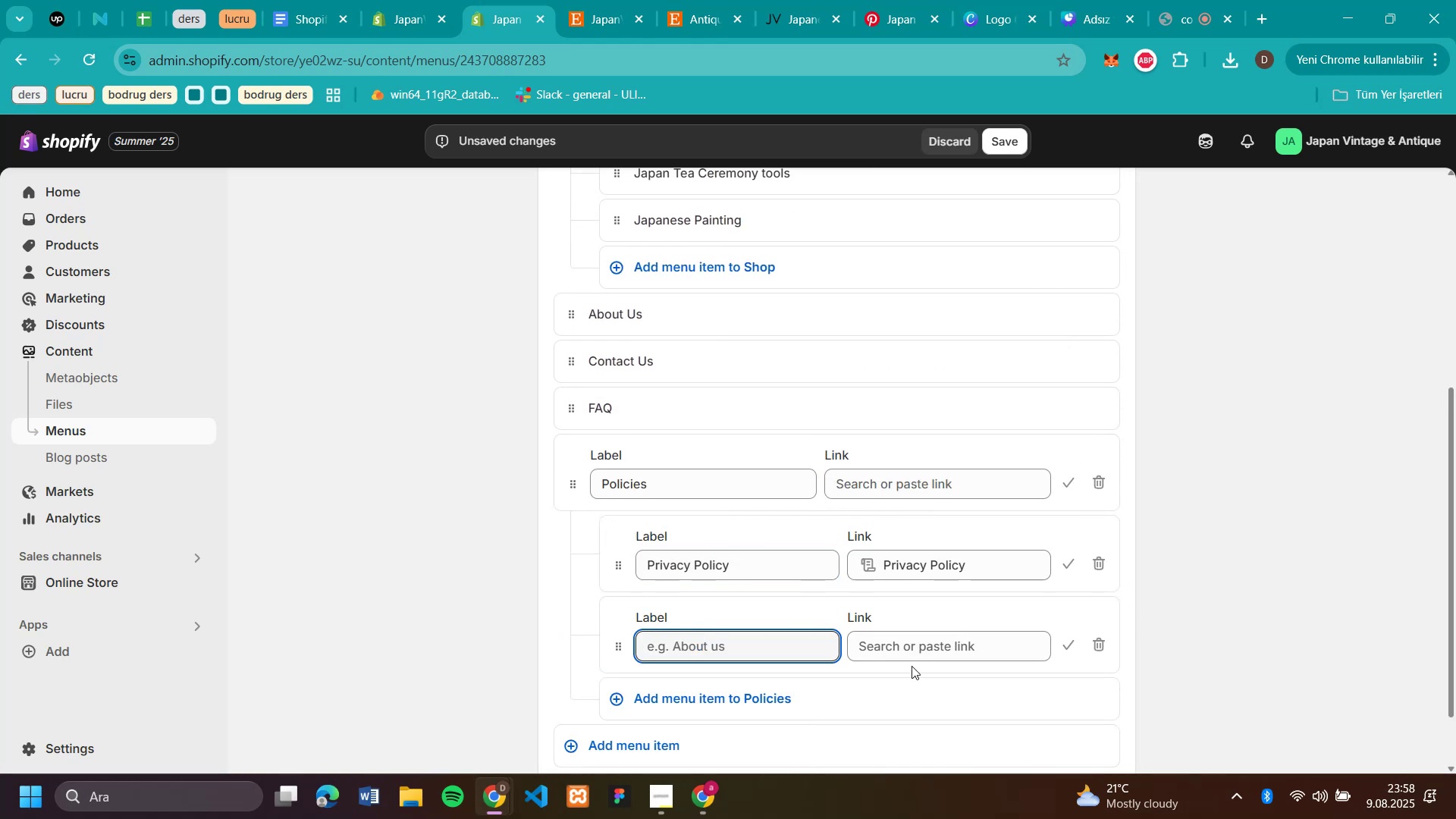 
left_click([908, 652])
 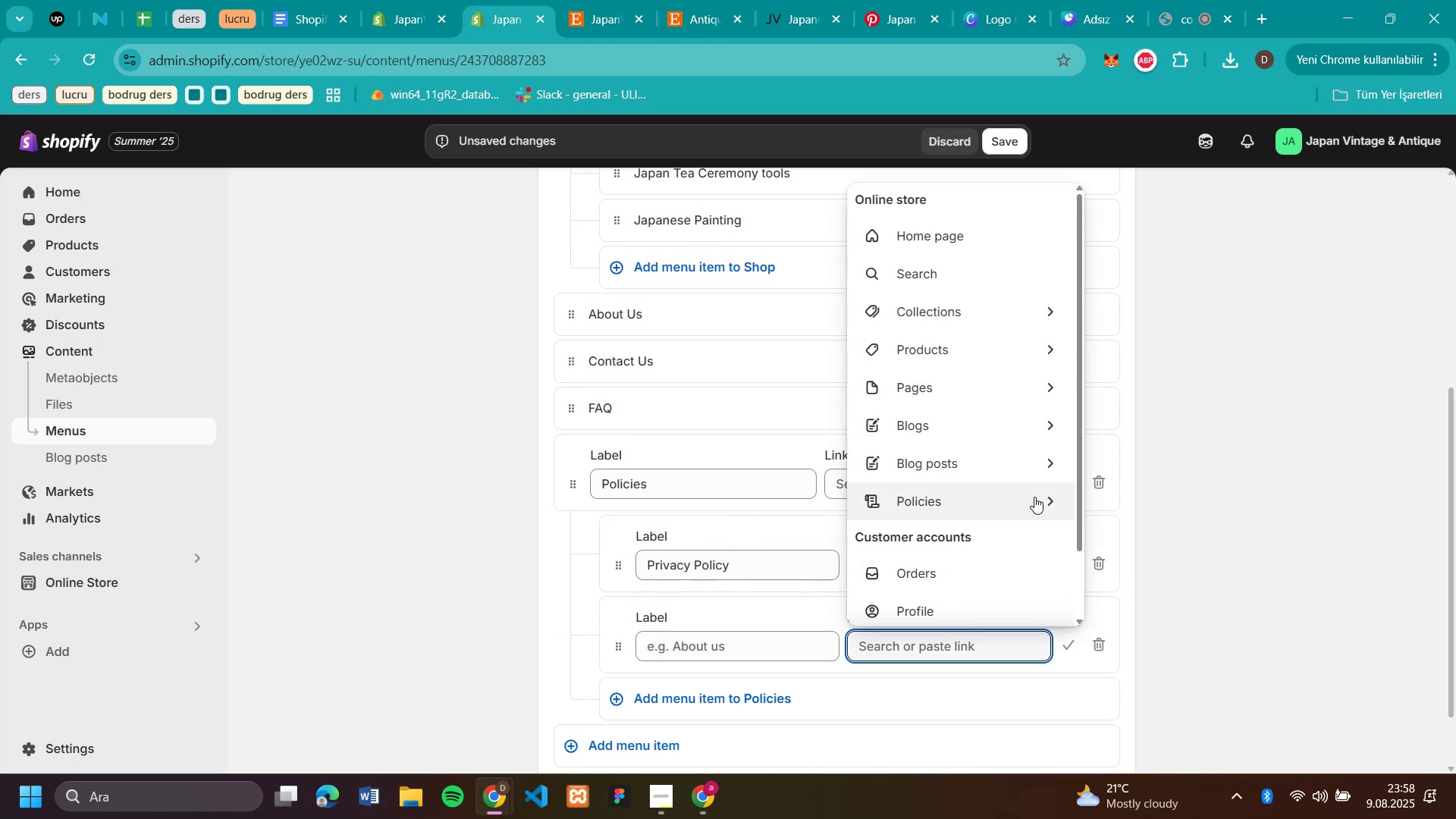 
left_click([1052, 499])
 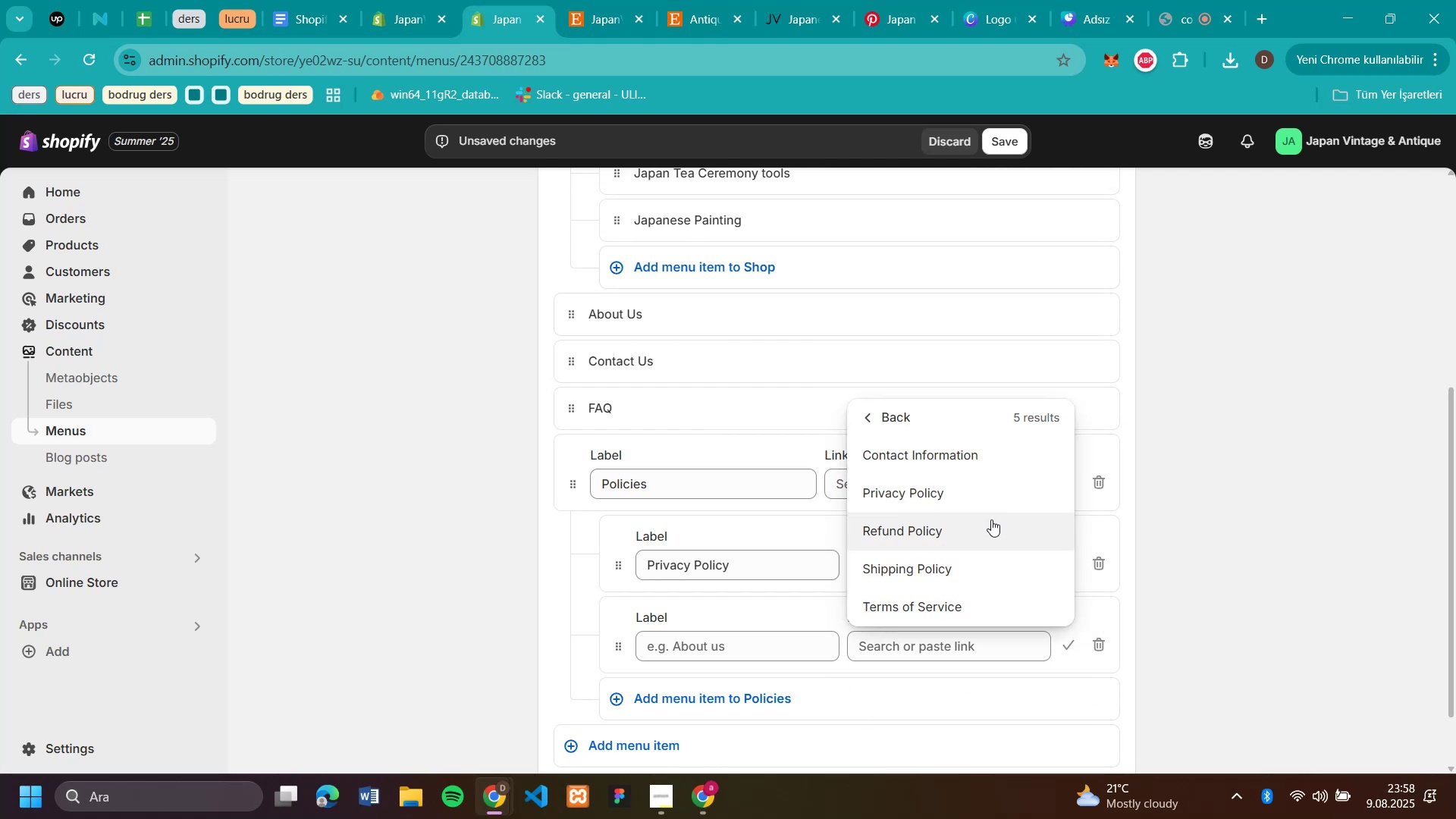 
left_click([984, 522])
 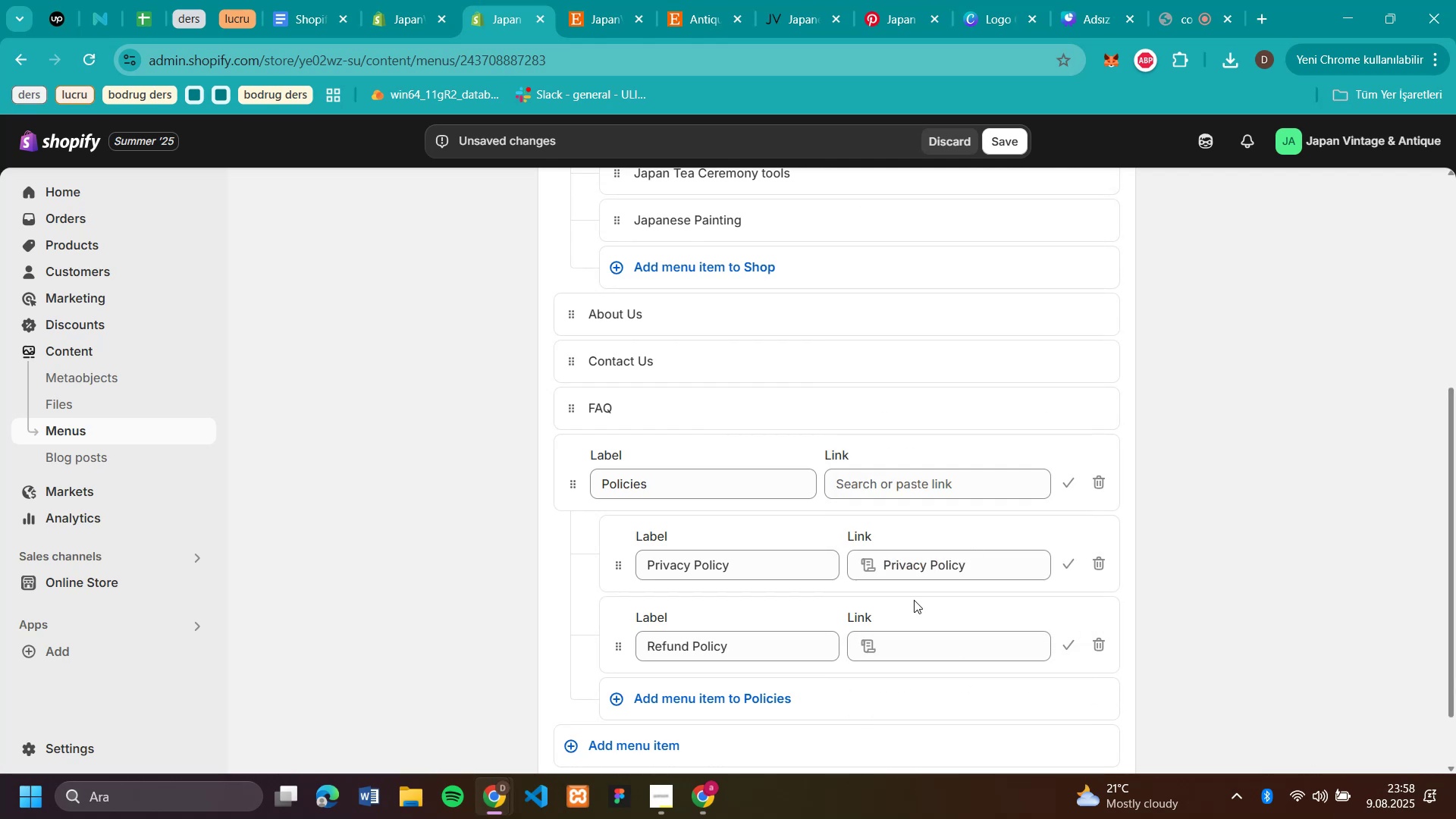 
scroll: coordinate [838, 604], scroll_direction: down, amount: 2.0
 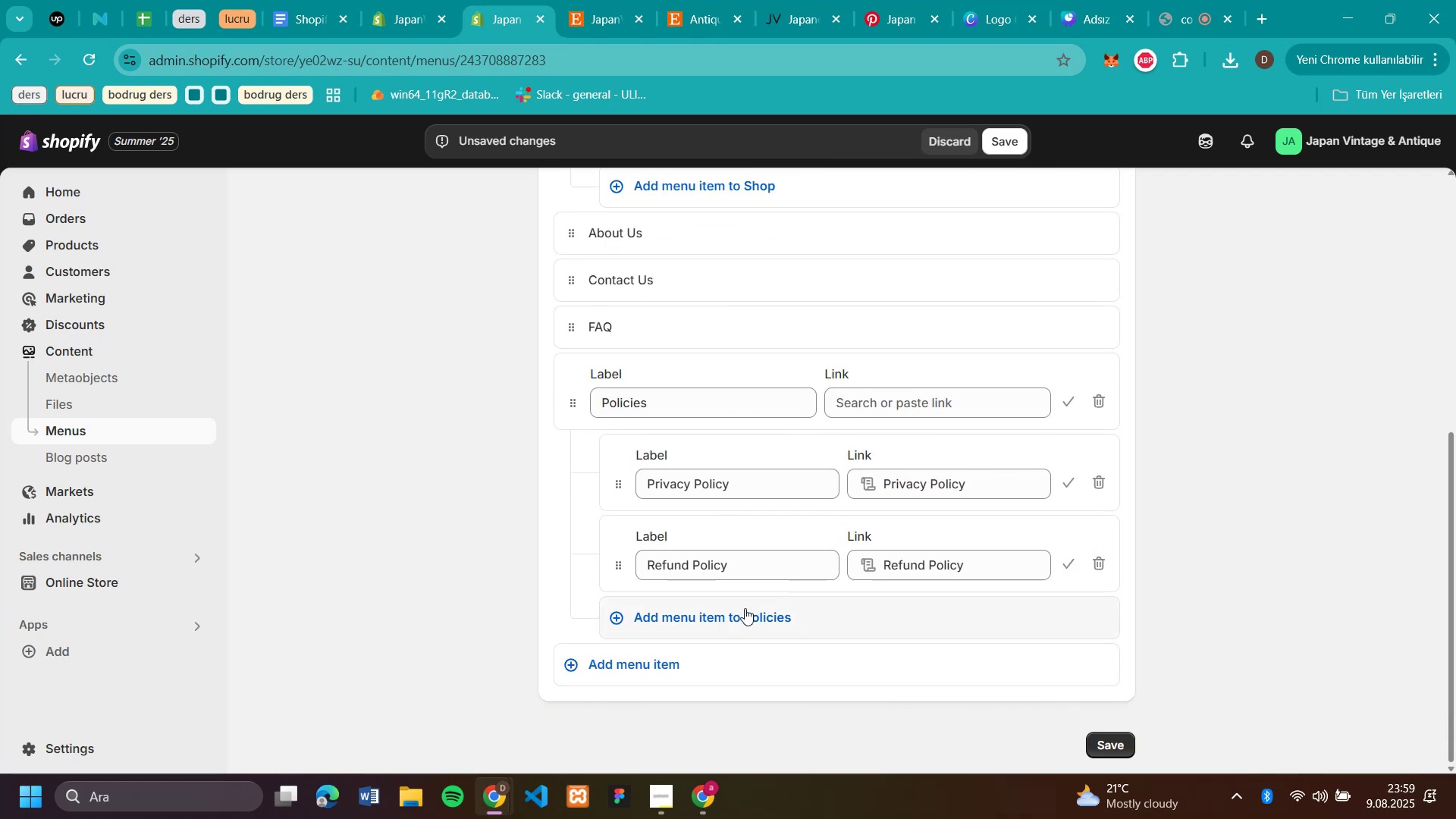 
left_click([745, 609])
 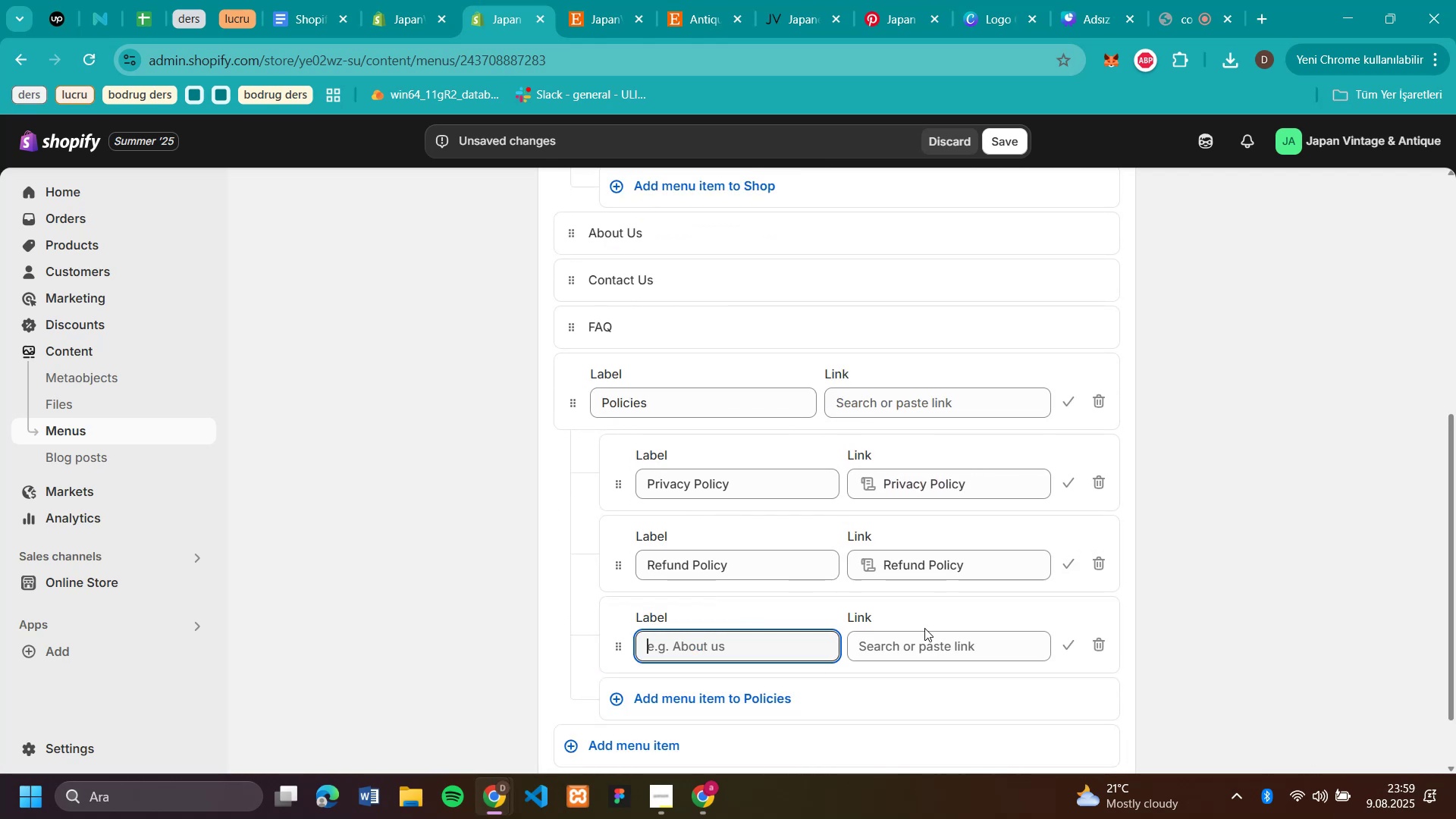 
left_click([924, 645])
 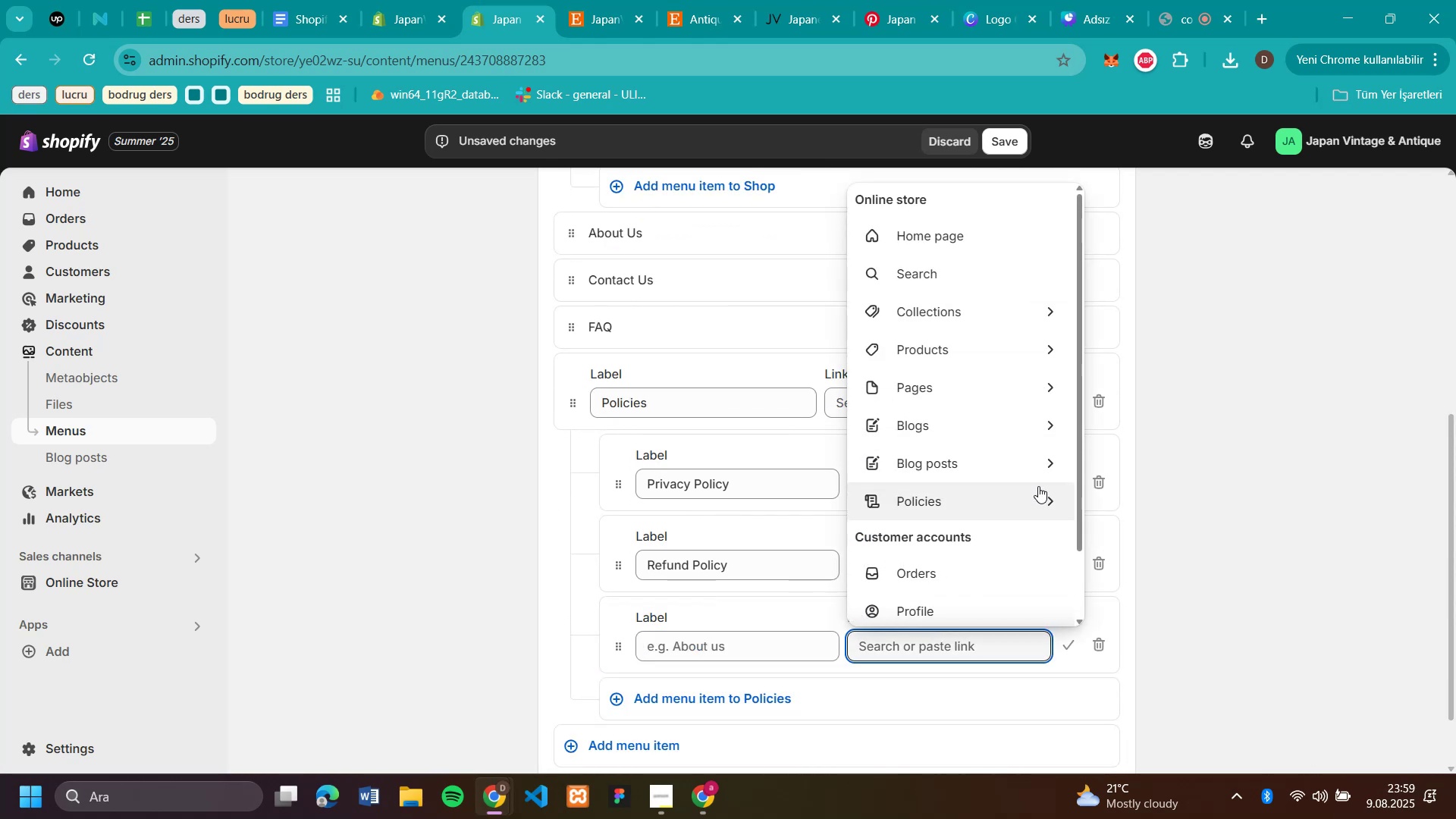 
left_click([1043, 498])
 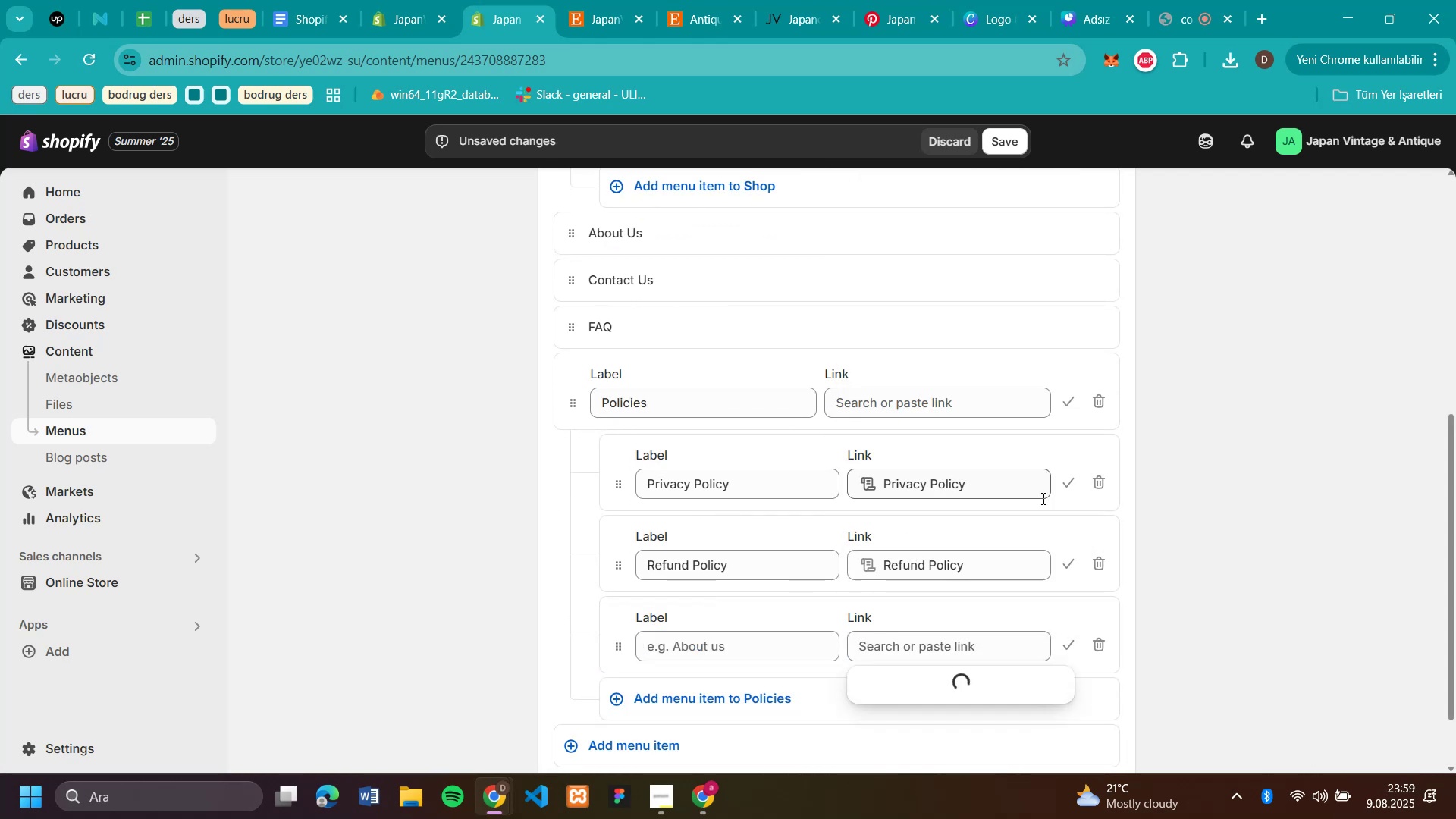 
scroll: coordinate [990, 530], scroll_direction: down, amount: 2.0
 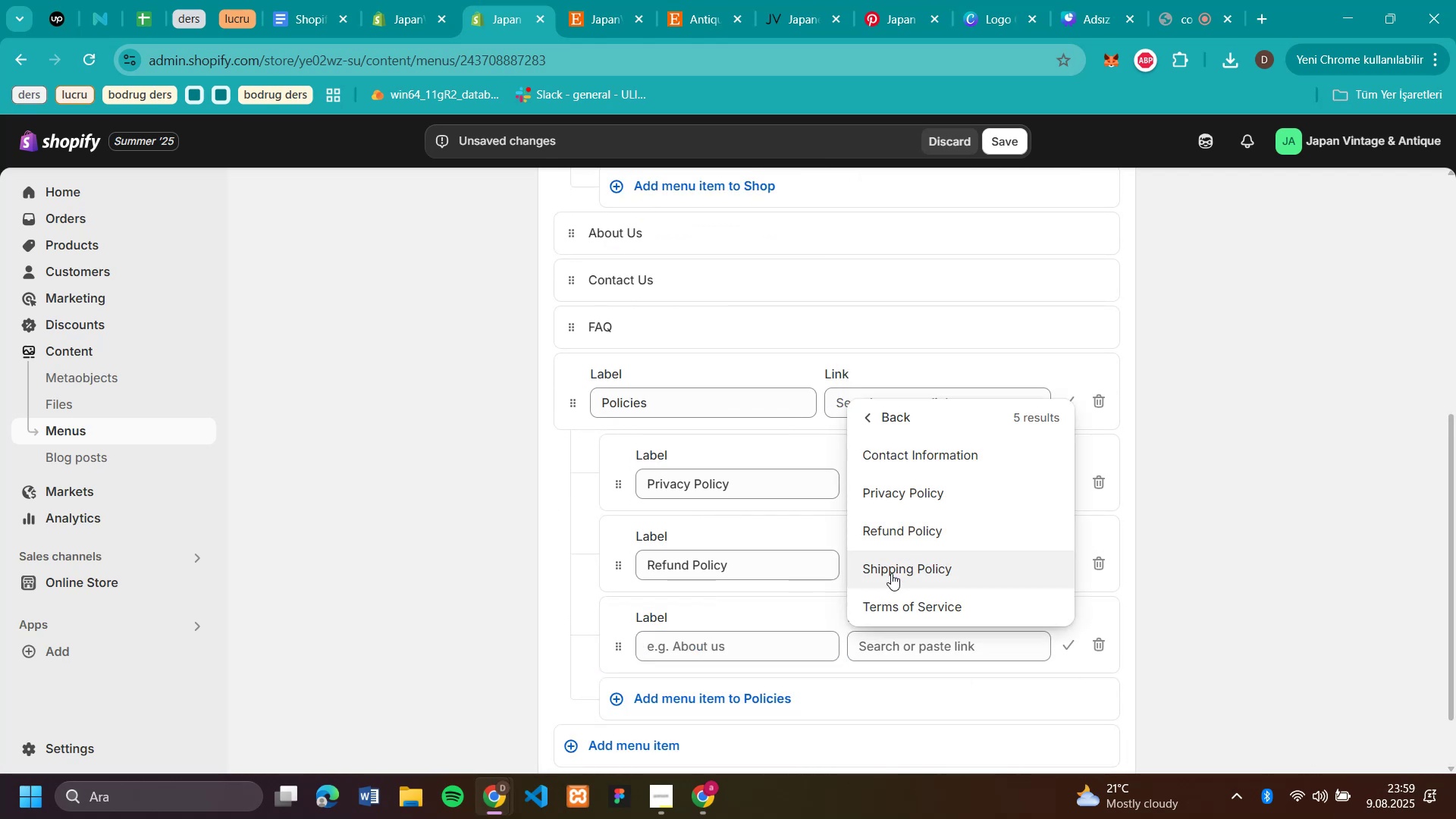 
left_click([891, 573])
 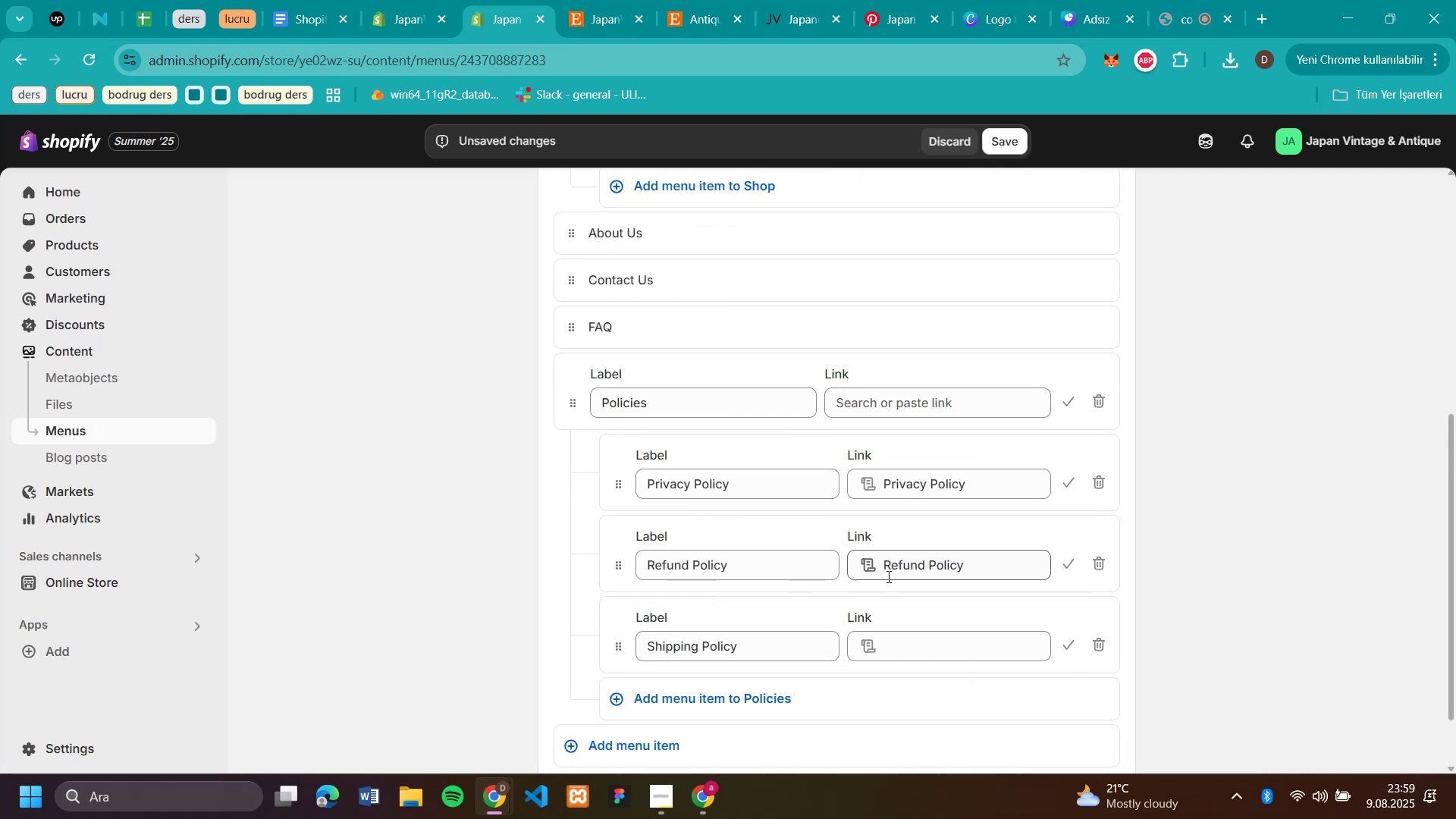 
scroll: coordinate [855, 595], scroll_direction: down, amount: 3.0
 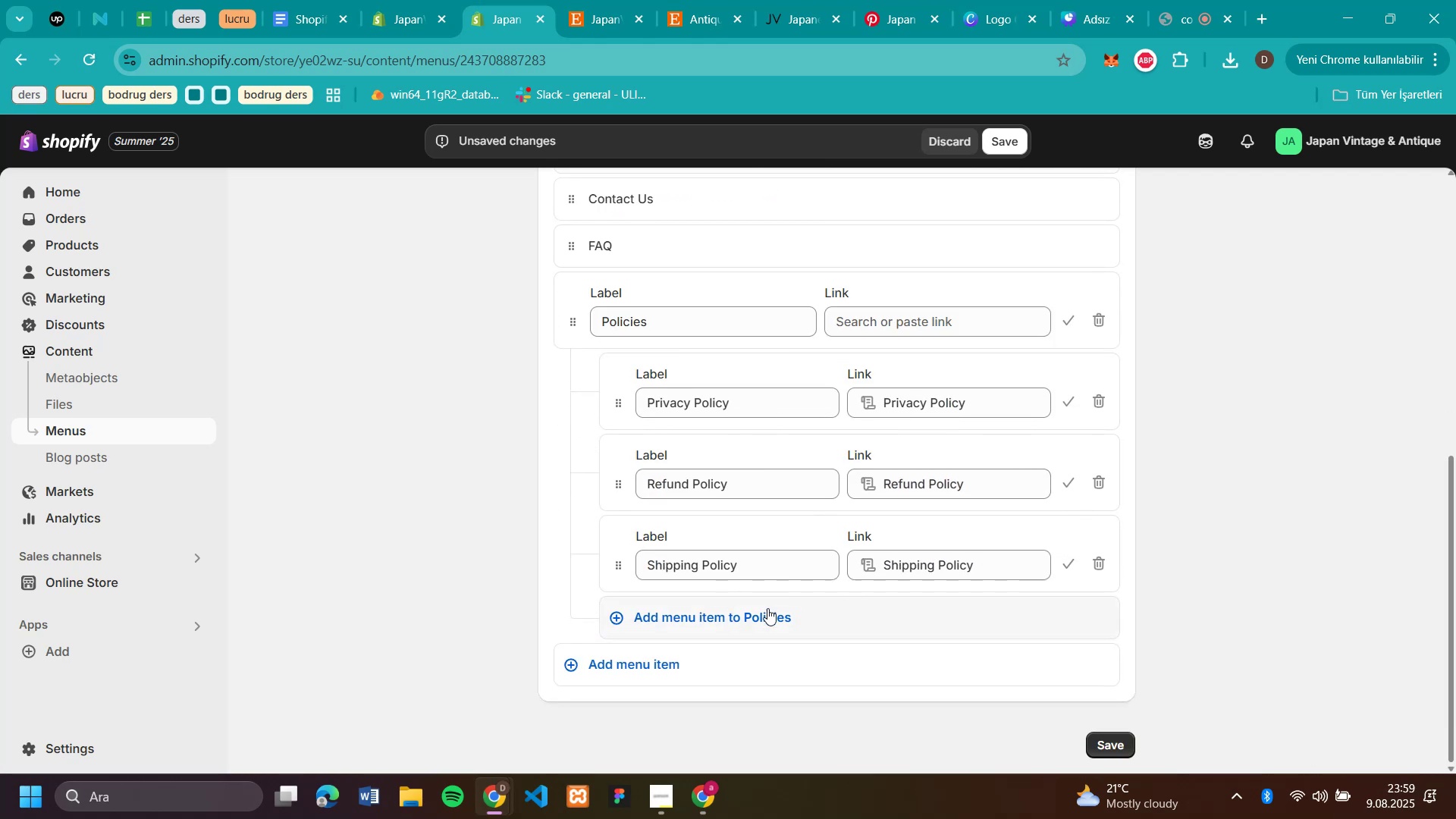 
left_click([766, 609])
 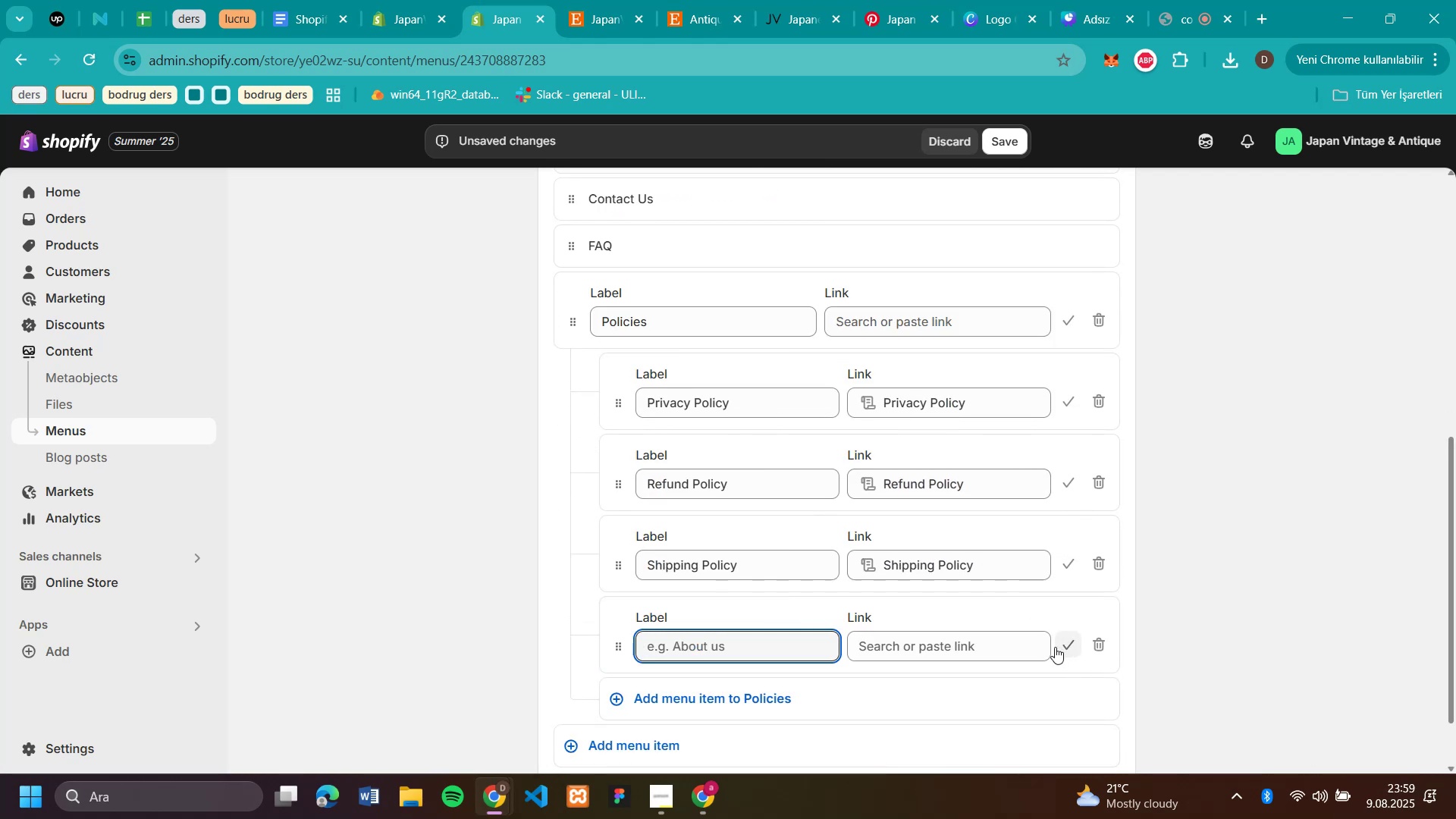 
left_click([962, 647])
 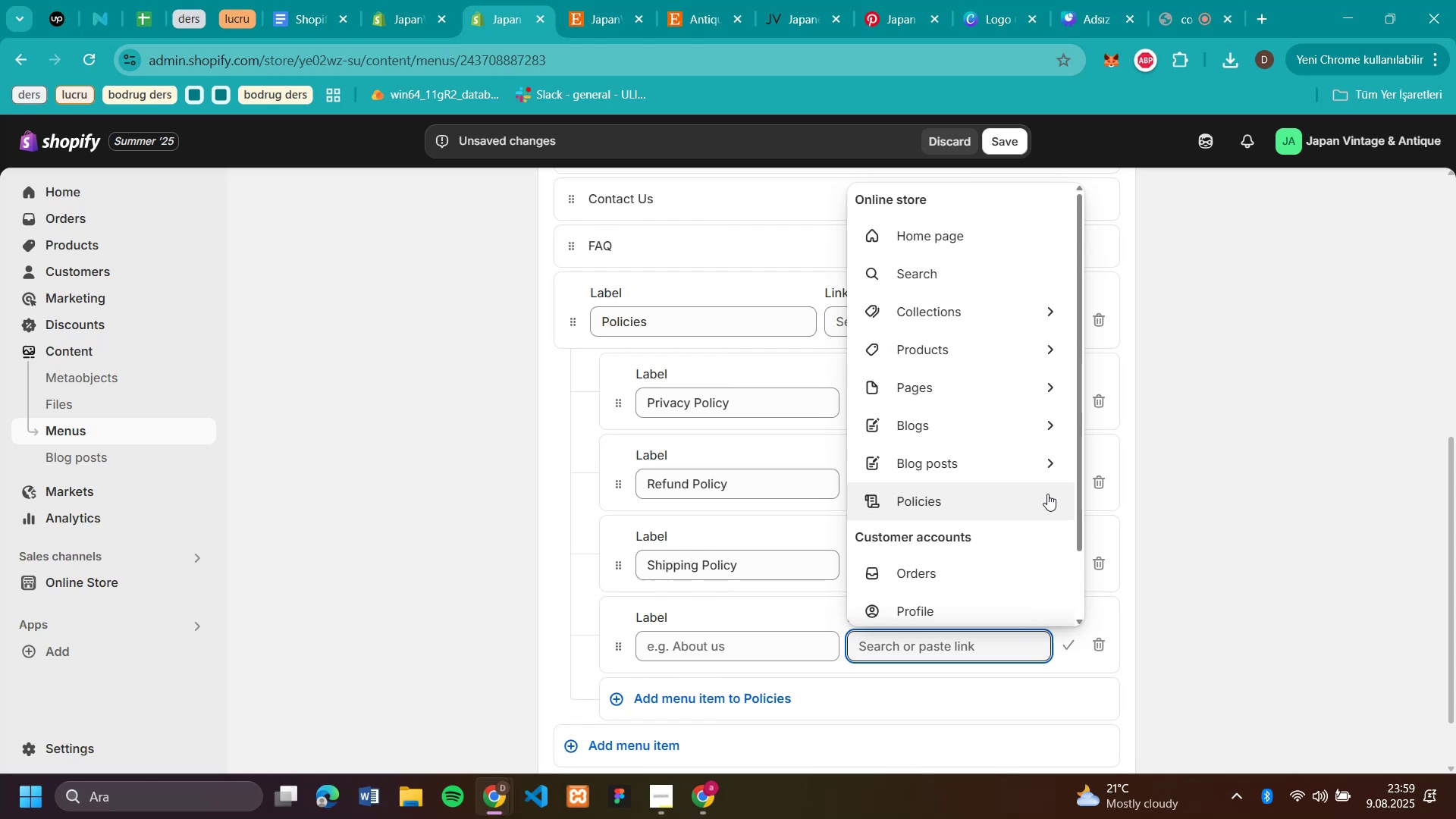 
left_click([1061, 496])
 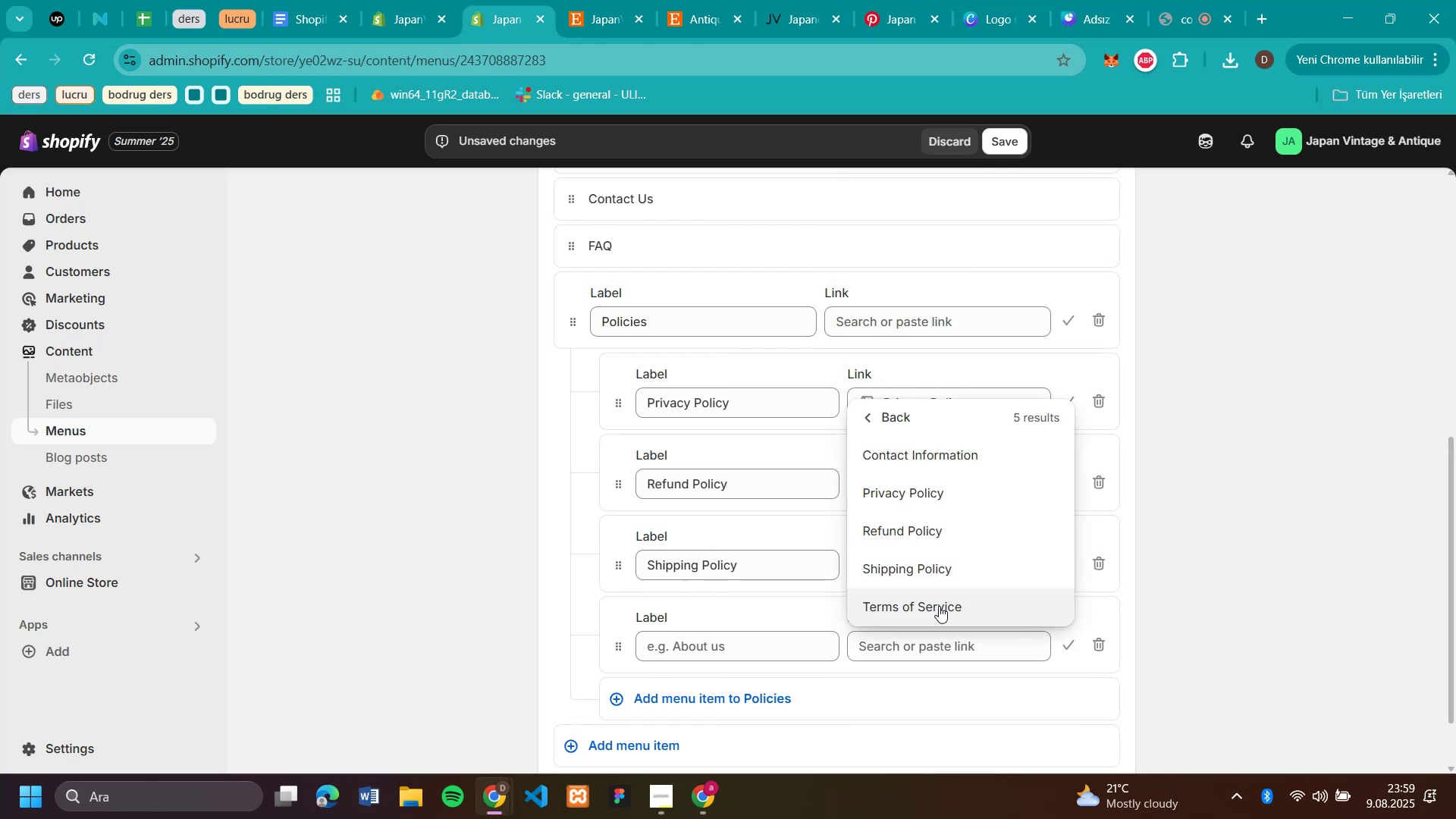 
scroll: coordinate [831, 648], scroll_direction: down, amount: 2.0
 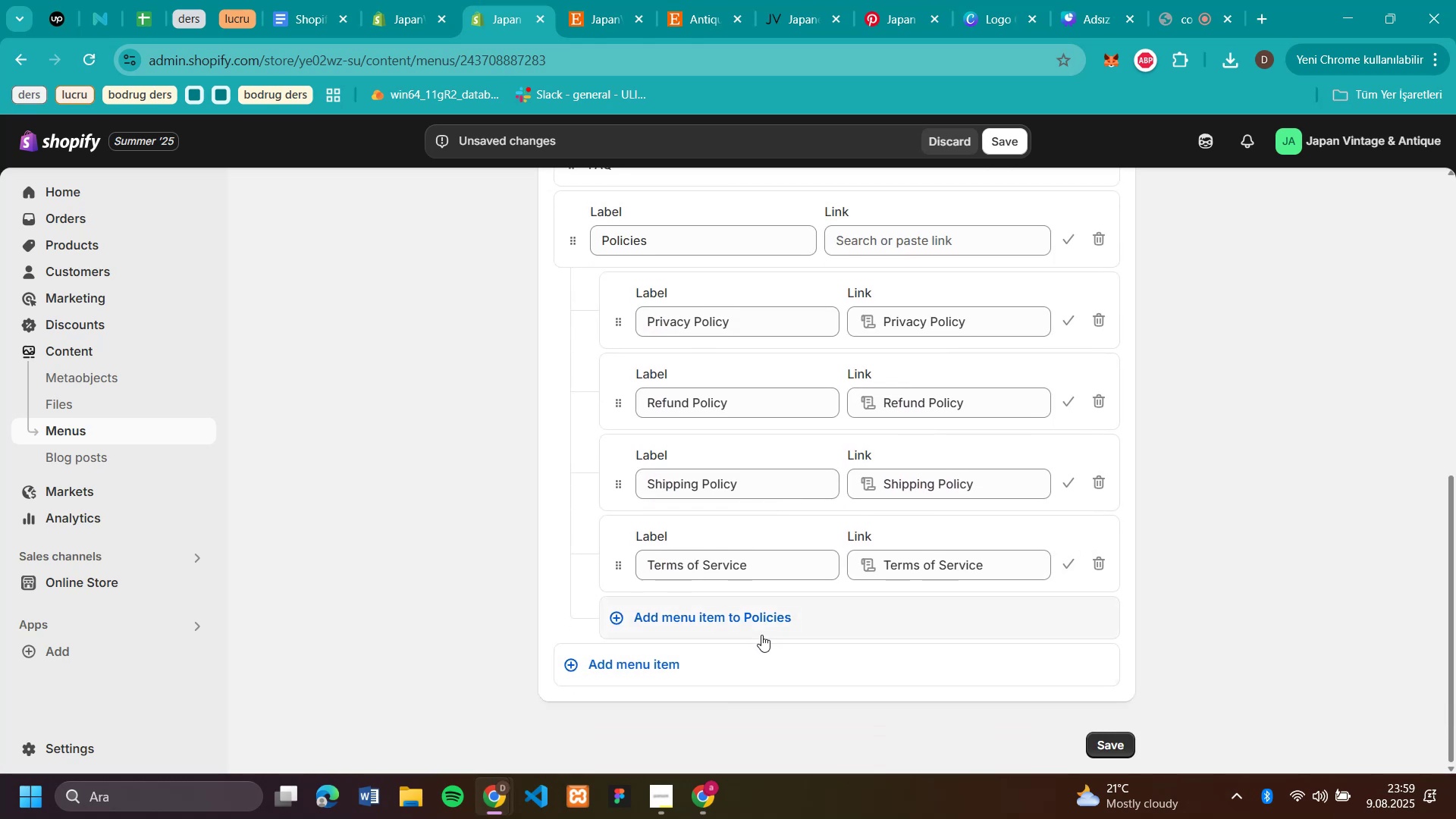 
left_click([761, 622])
 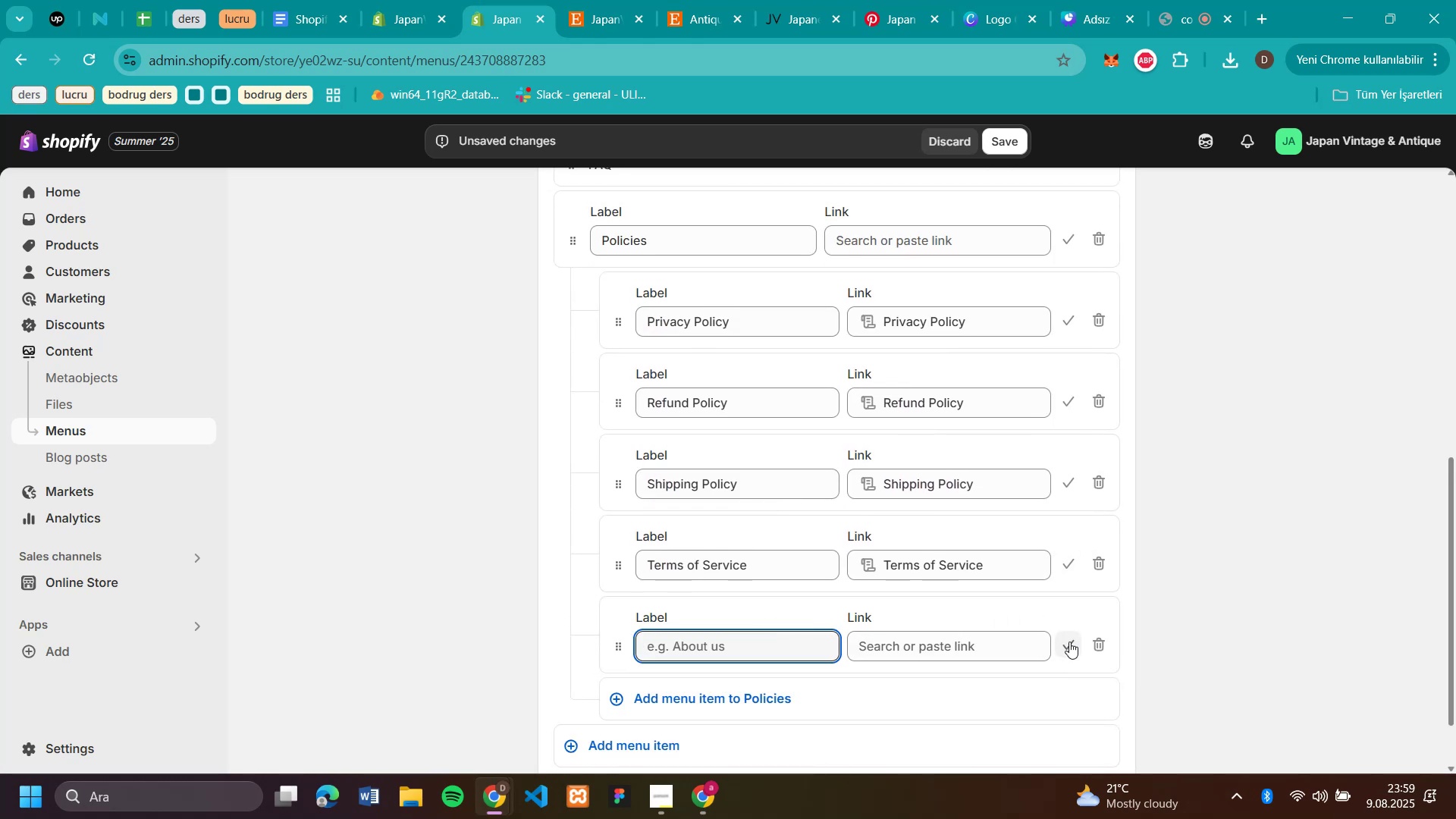 
left_click([998, 648])
 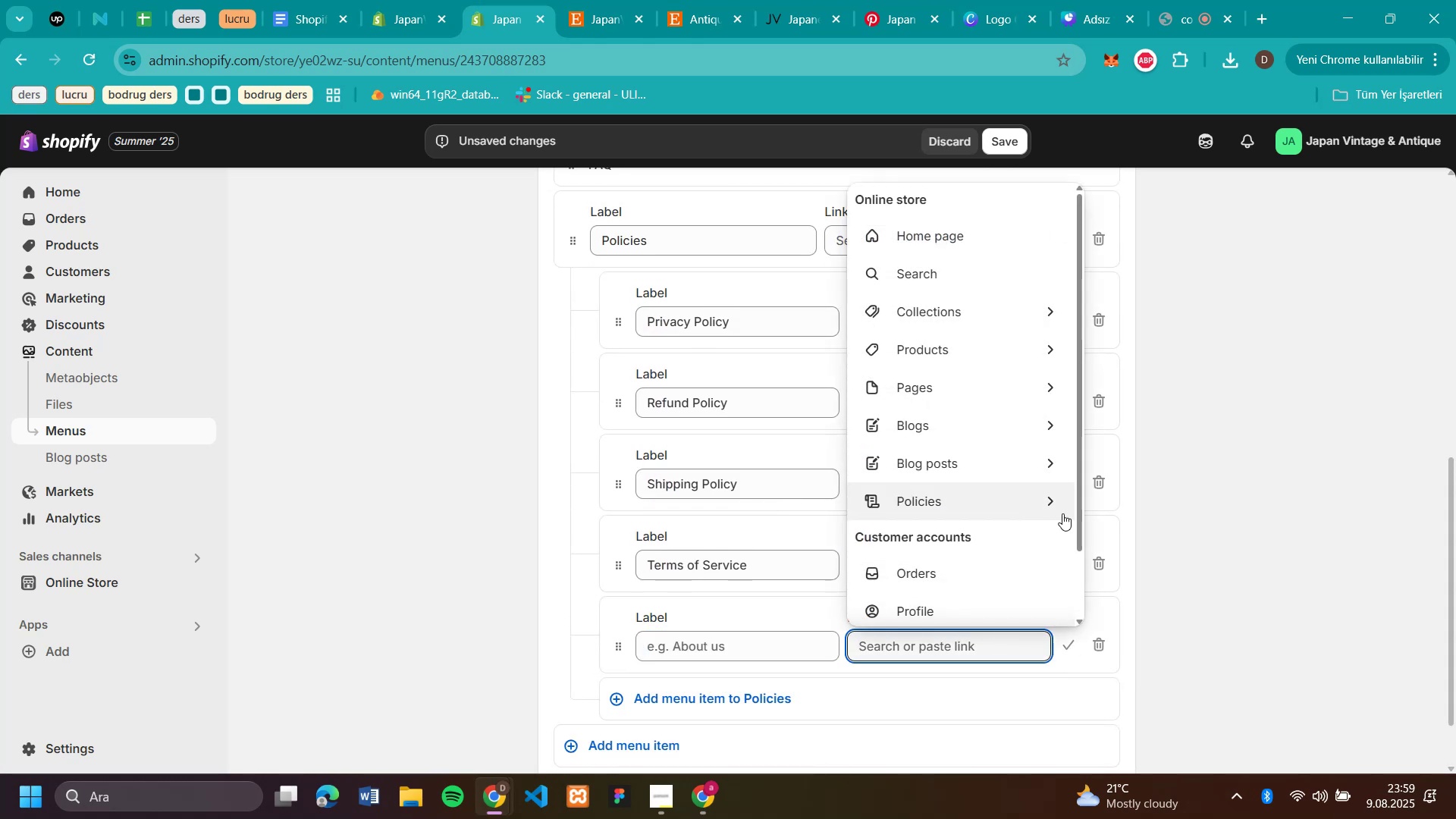 
left_click([1052, 504])
 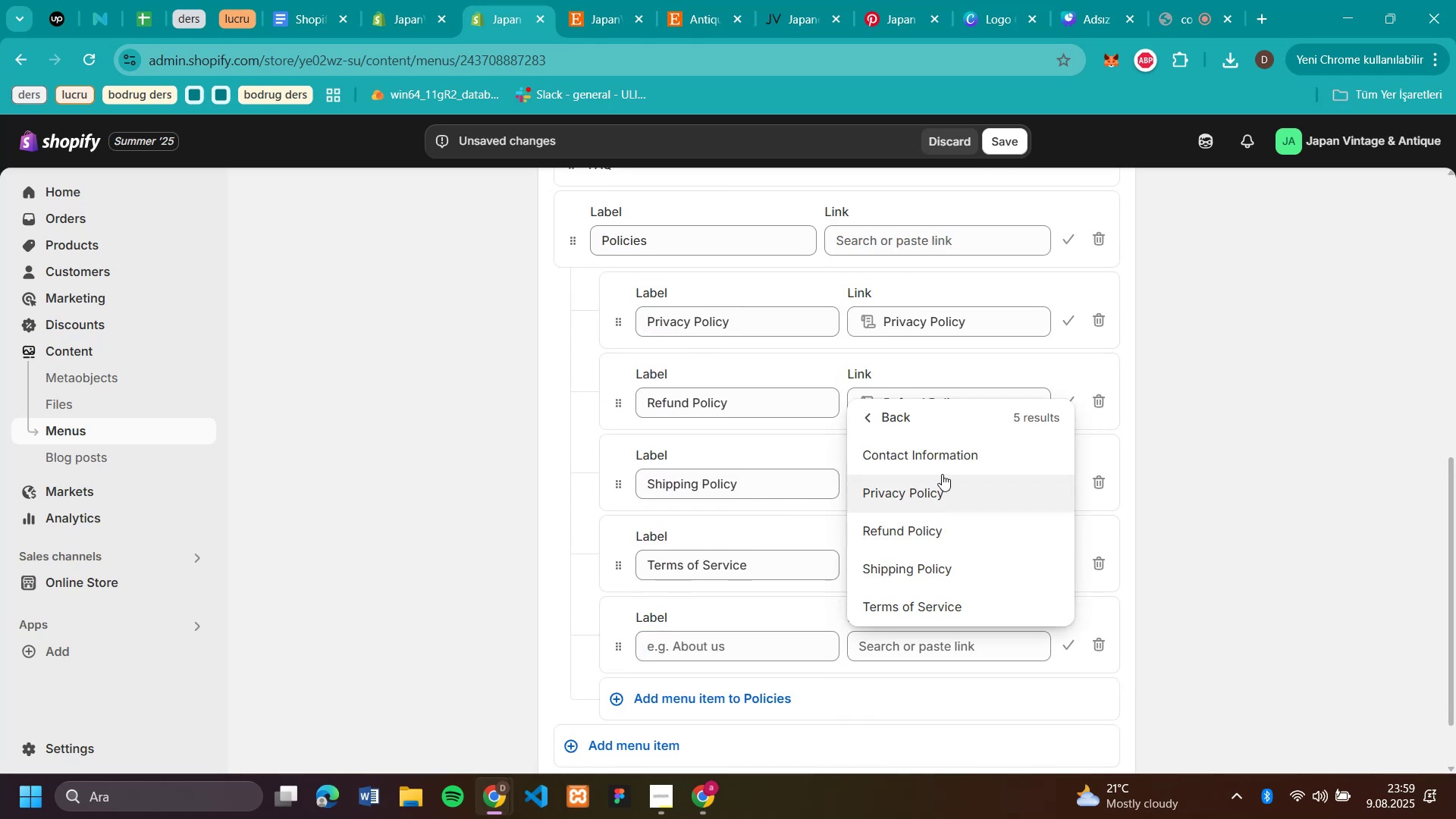 
left_click([946, 461])
 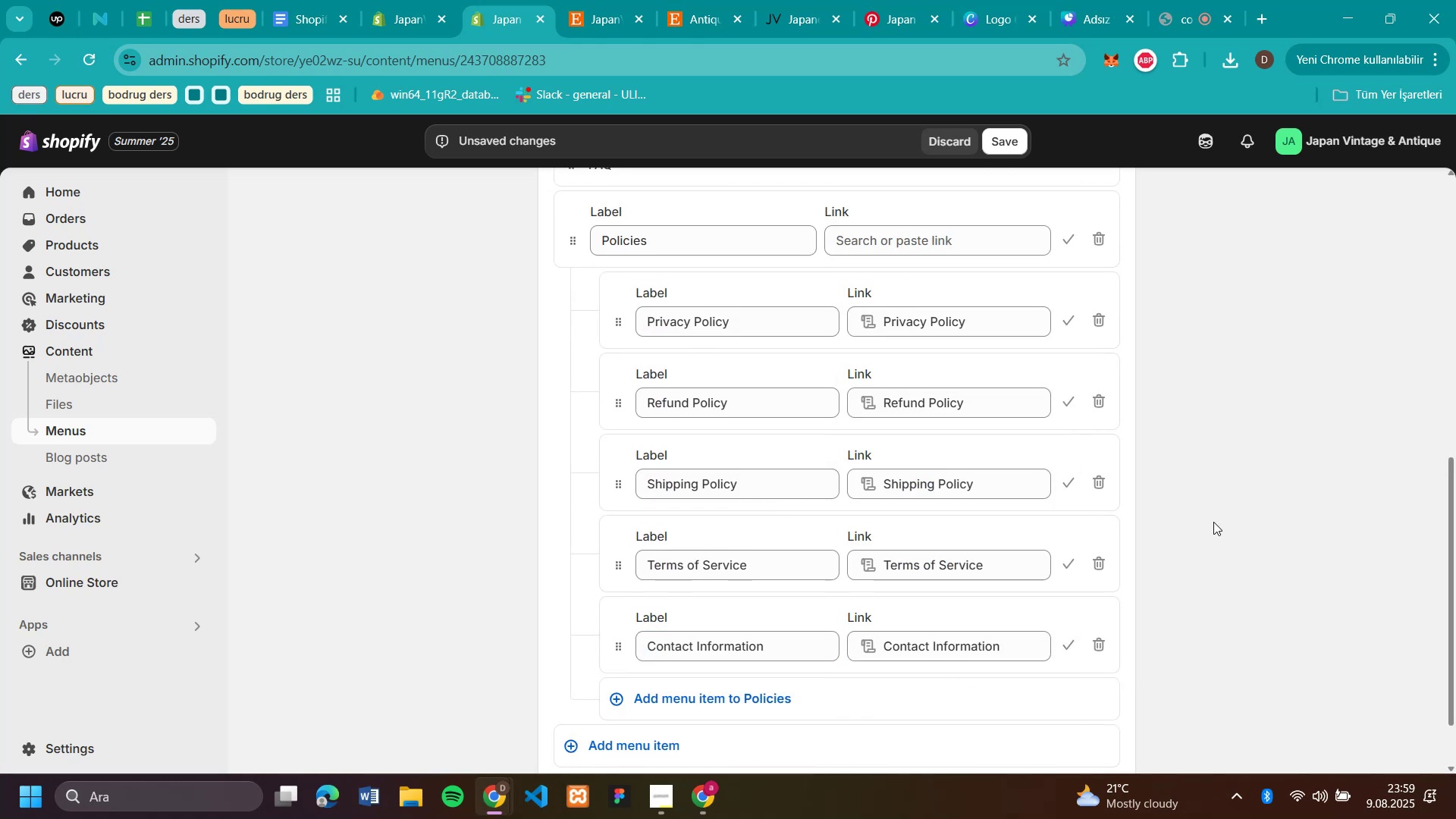 
scroll: coordinate [1213, 522], scroll_direction: up, amount: 1.0
 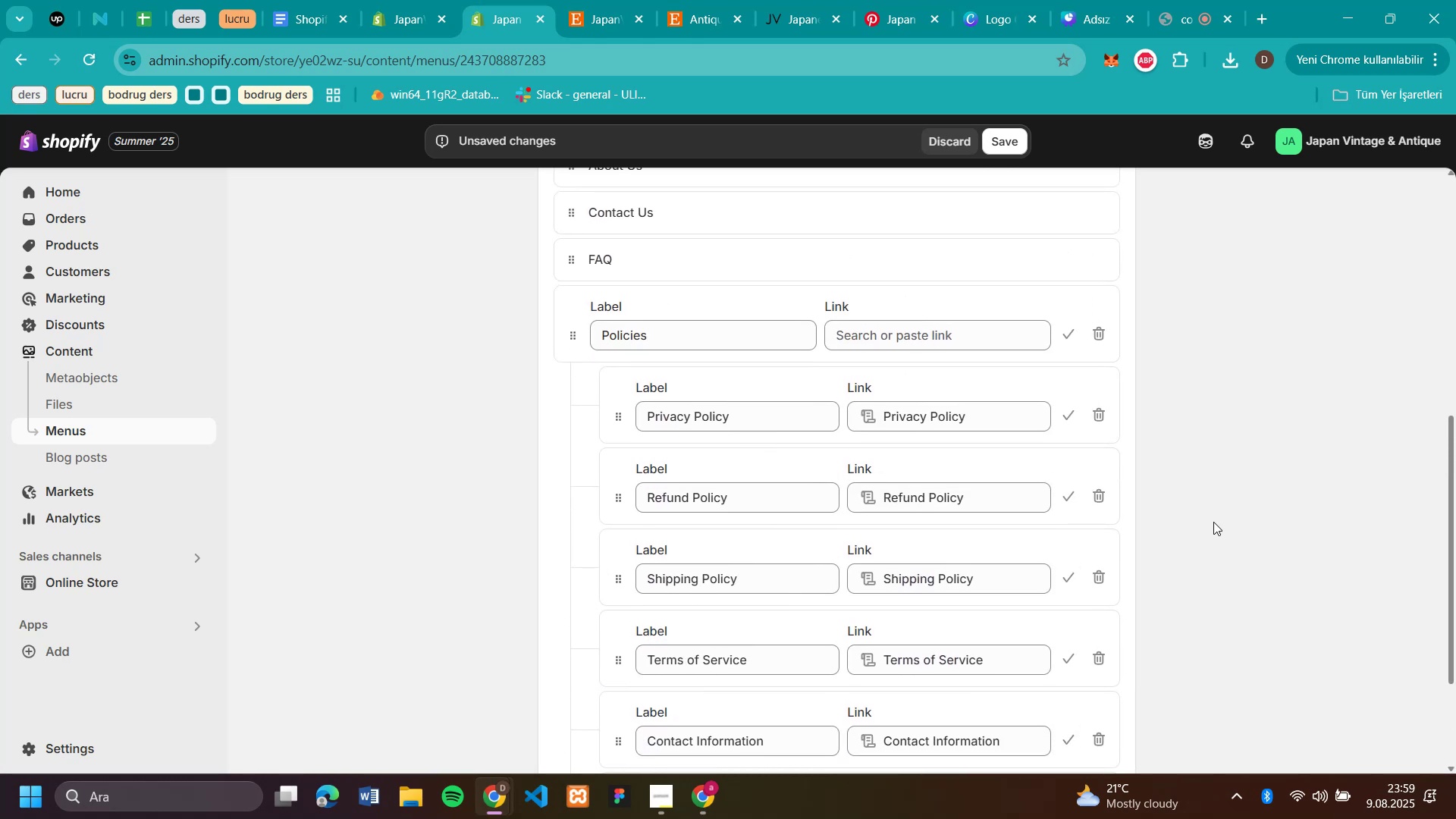 
left_click([1213, 522])
 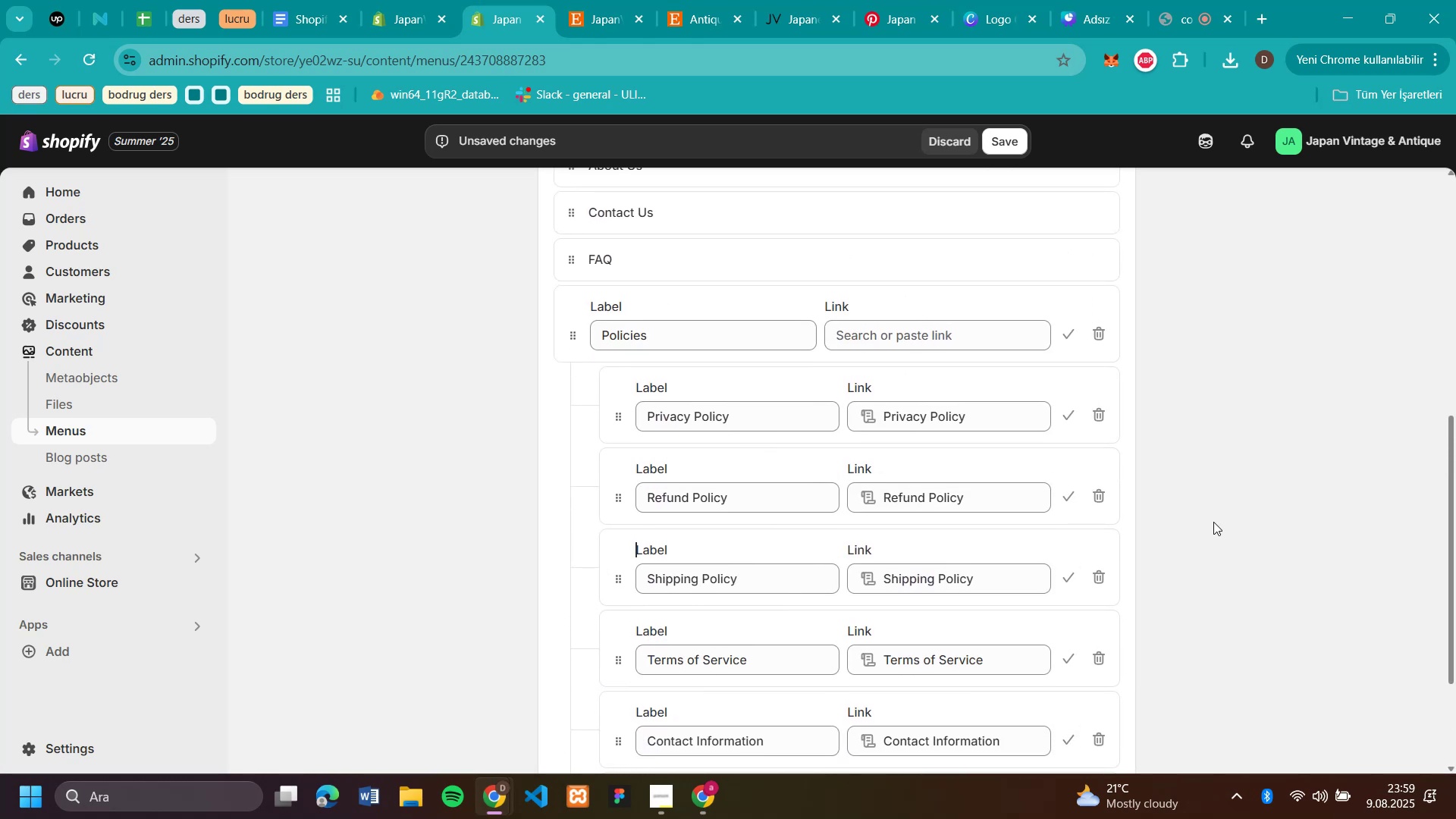 
scroll: coordinate [1213, 519], scroll_direction: up, amount: 2.0
 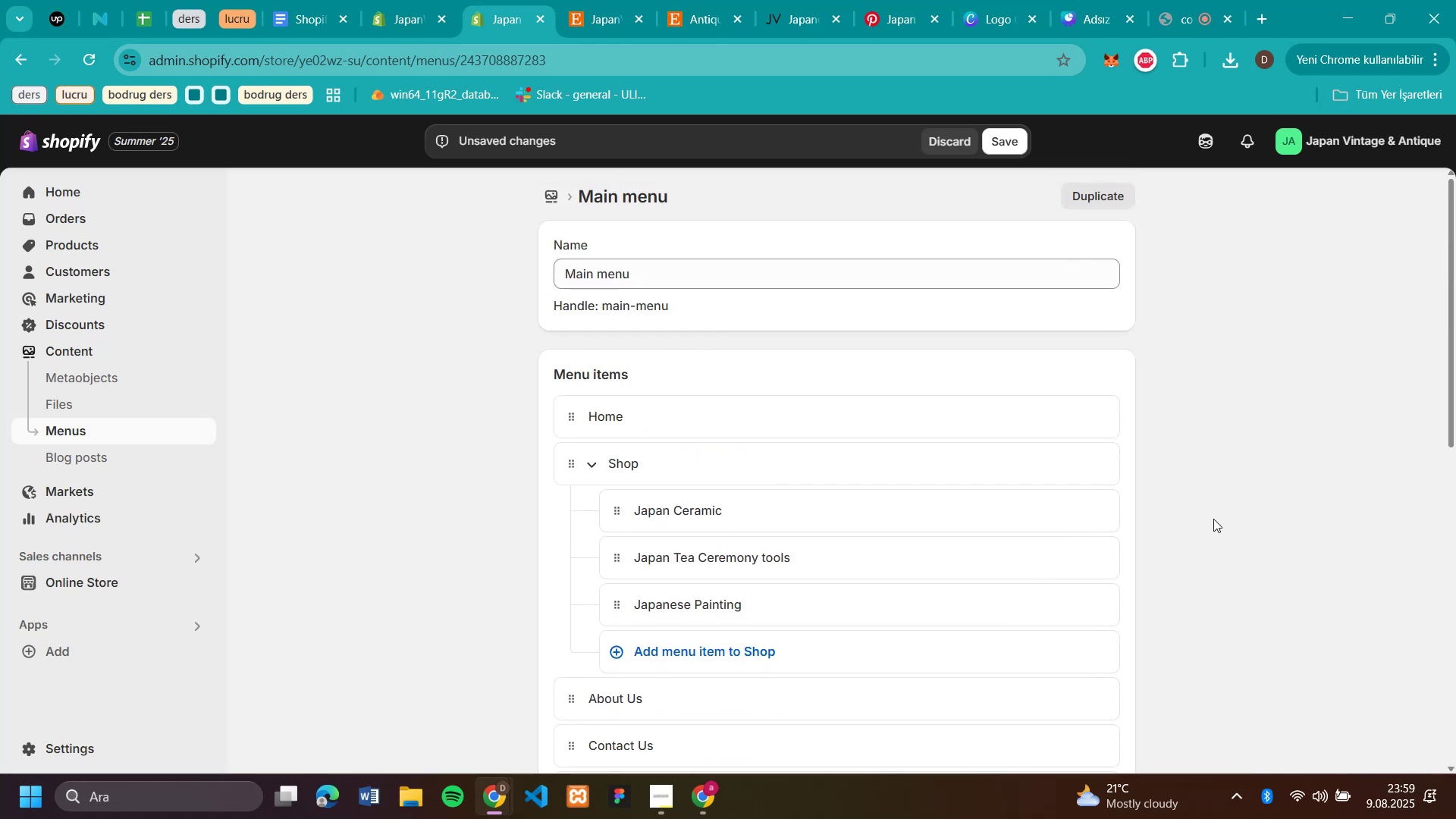 
scroll: coordinate [1212, 516], scroll_direction: down, amount: 1.0
 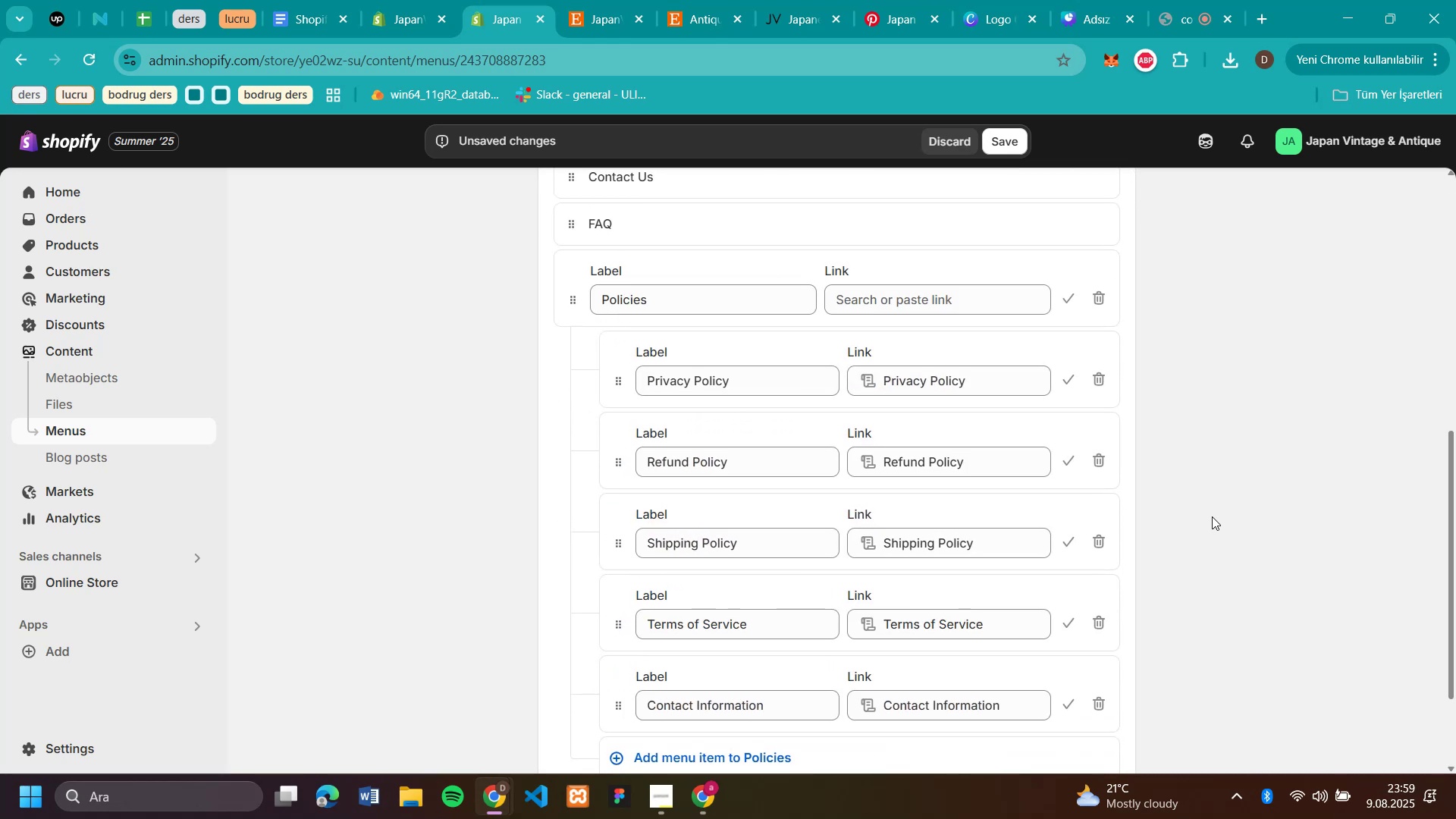 
scroll: coordinate [1212, 516], scroll_direction: up, amount: 8.0
 